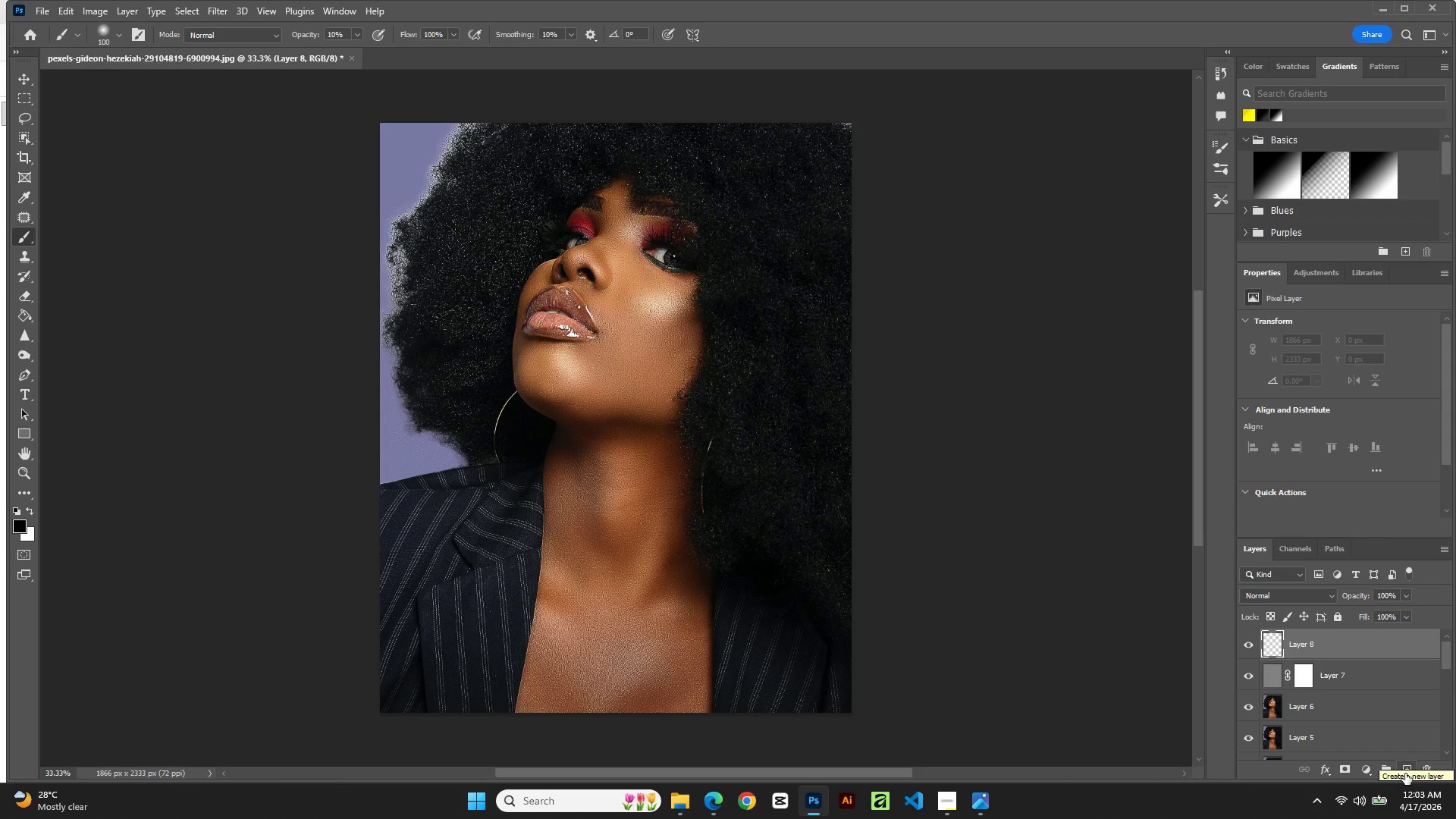 
right_click([1336, 649])
 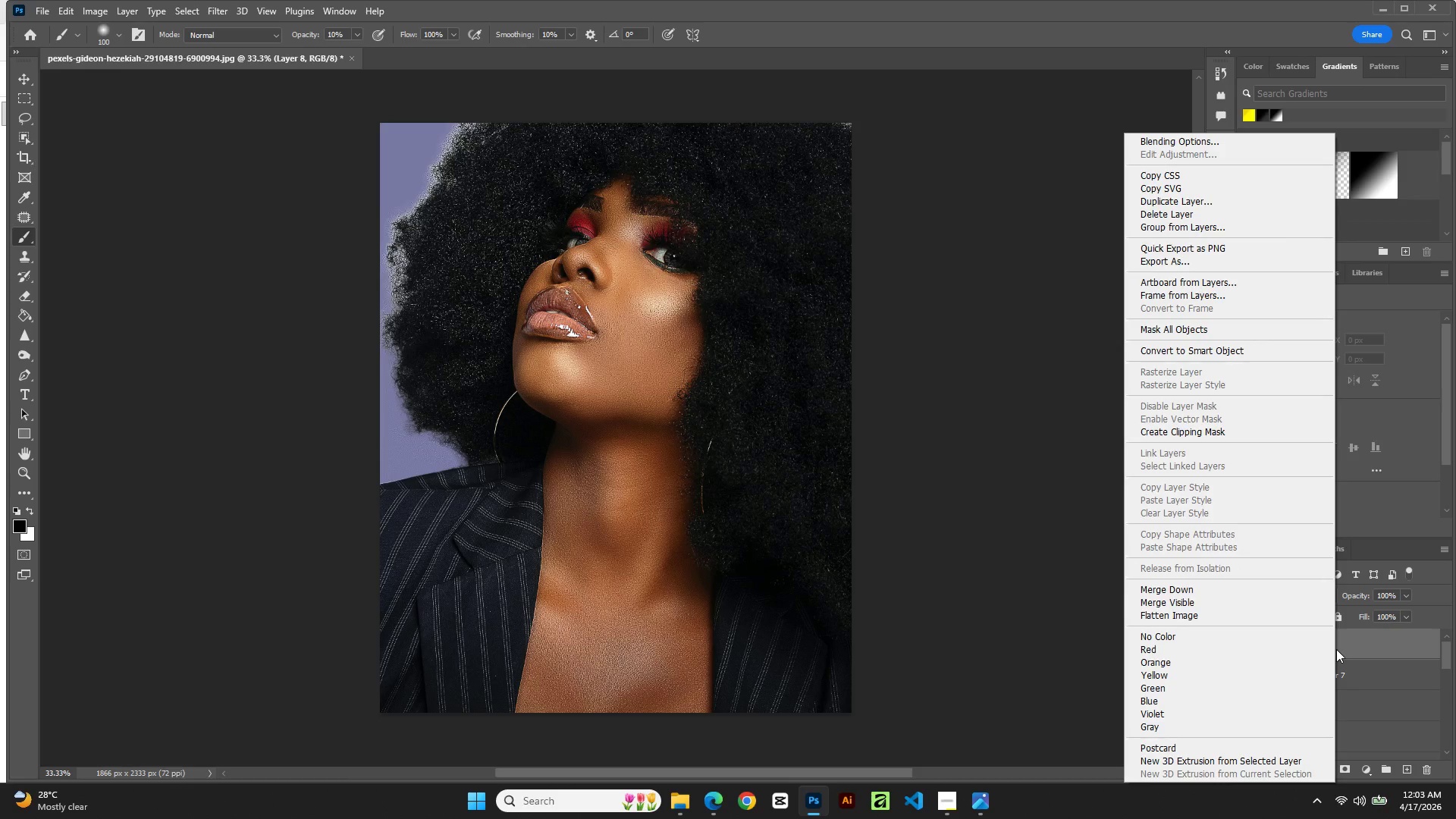 
left_click([1336, 649])
 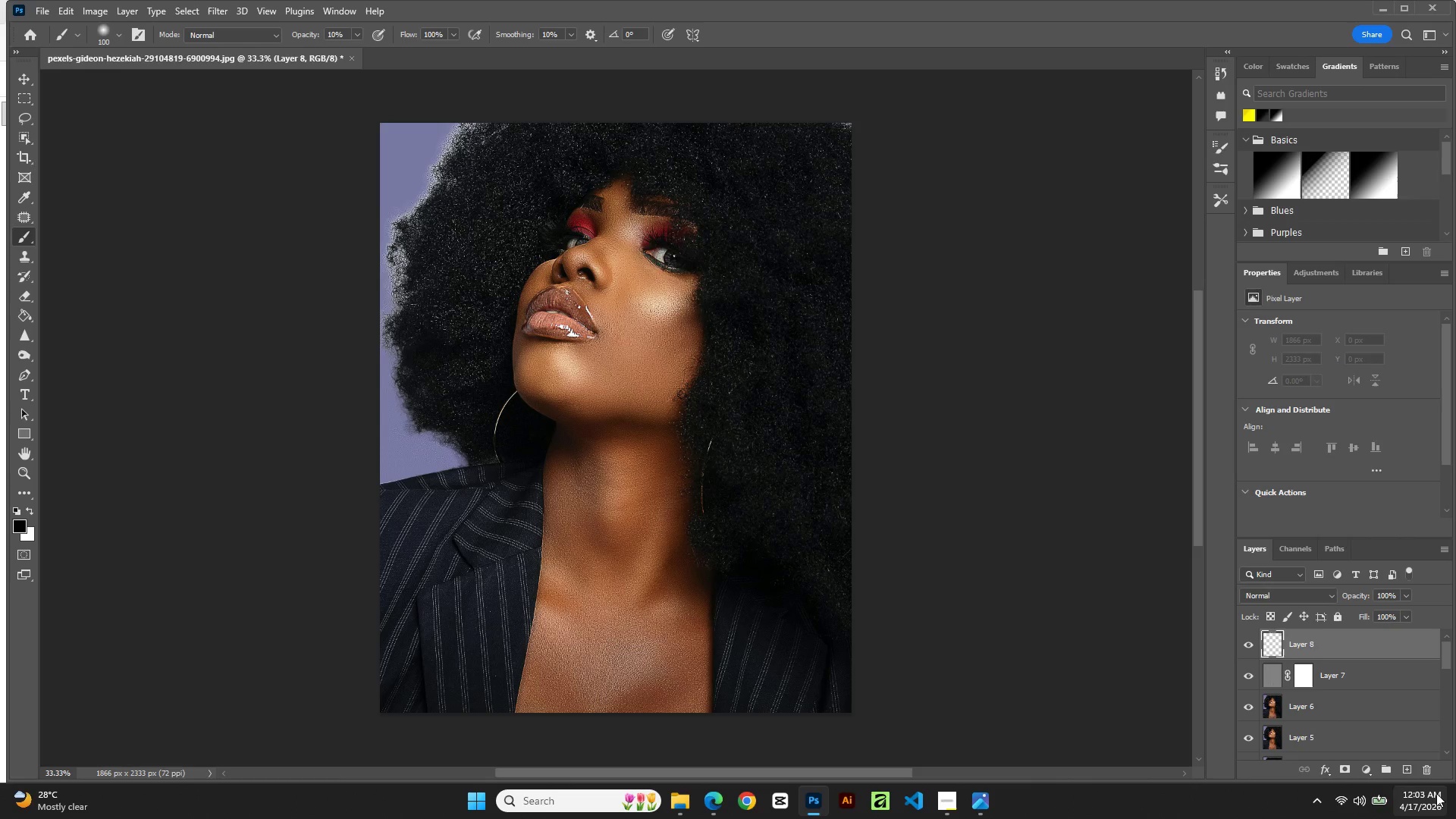 
left_click([1422, 770])
 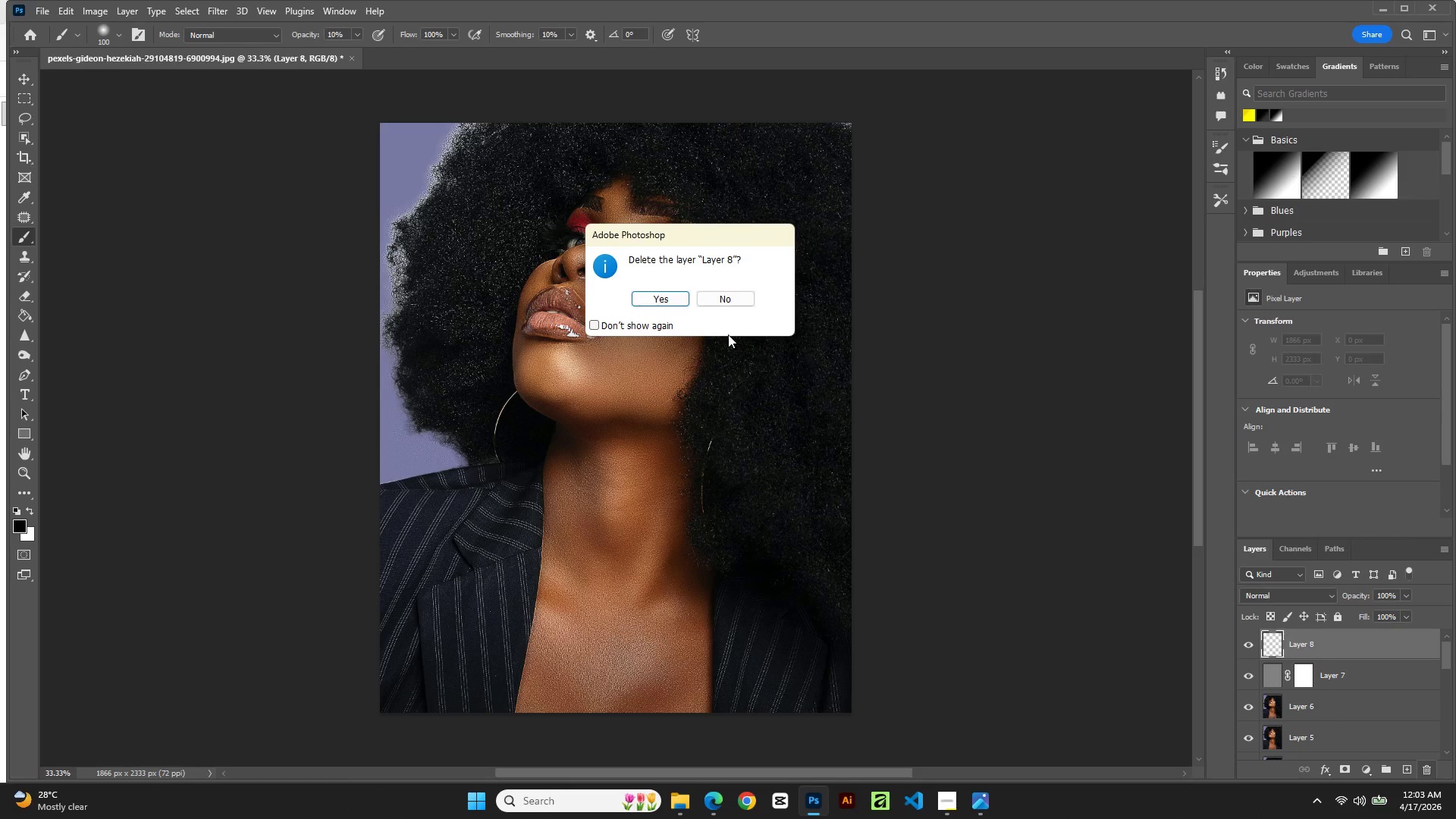 
left_click([660, 298])
 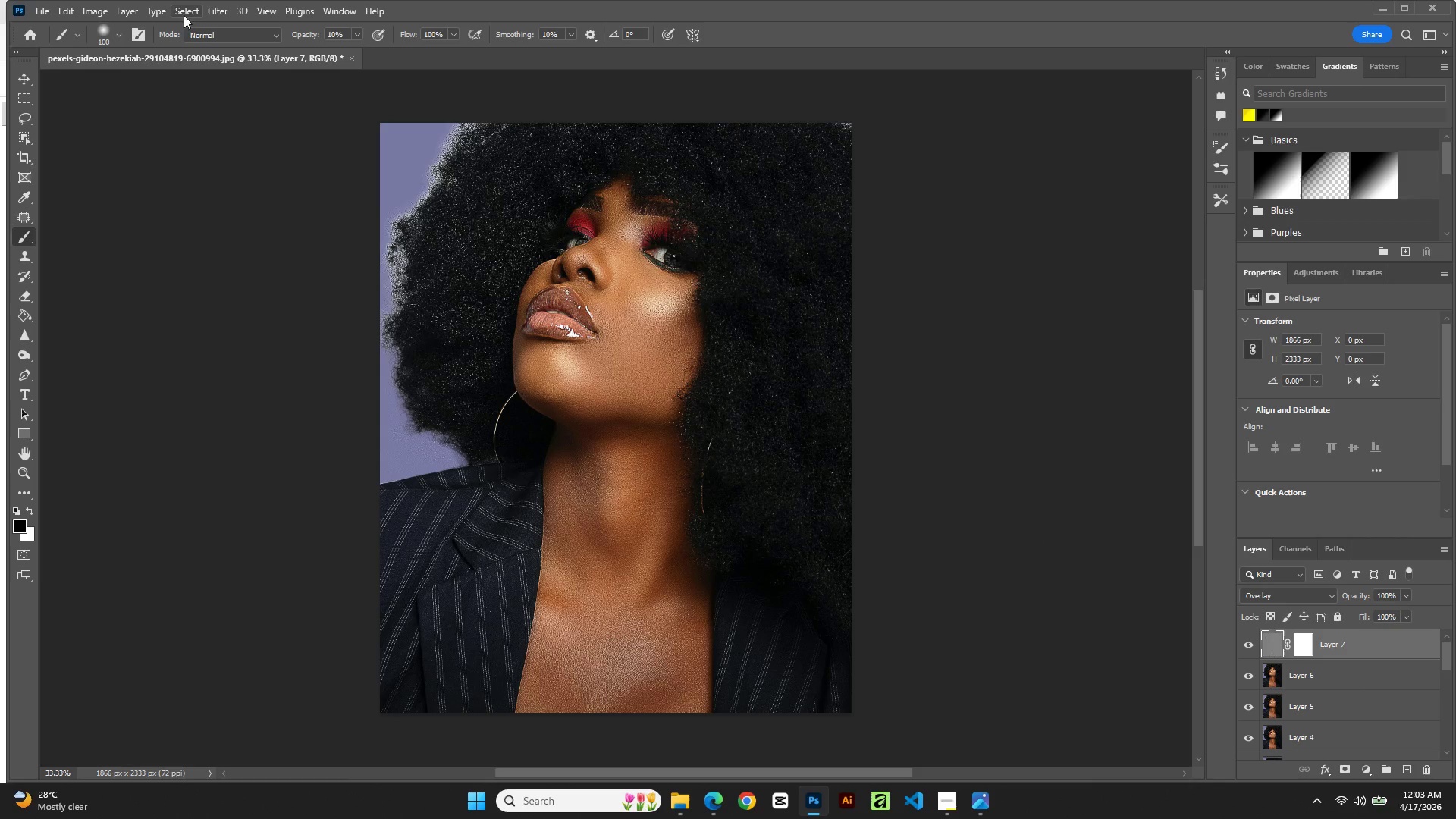 
left_click([128, 17])
 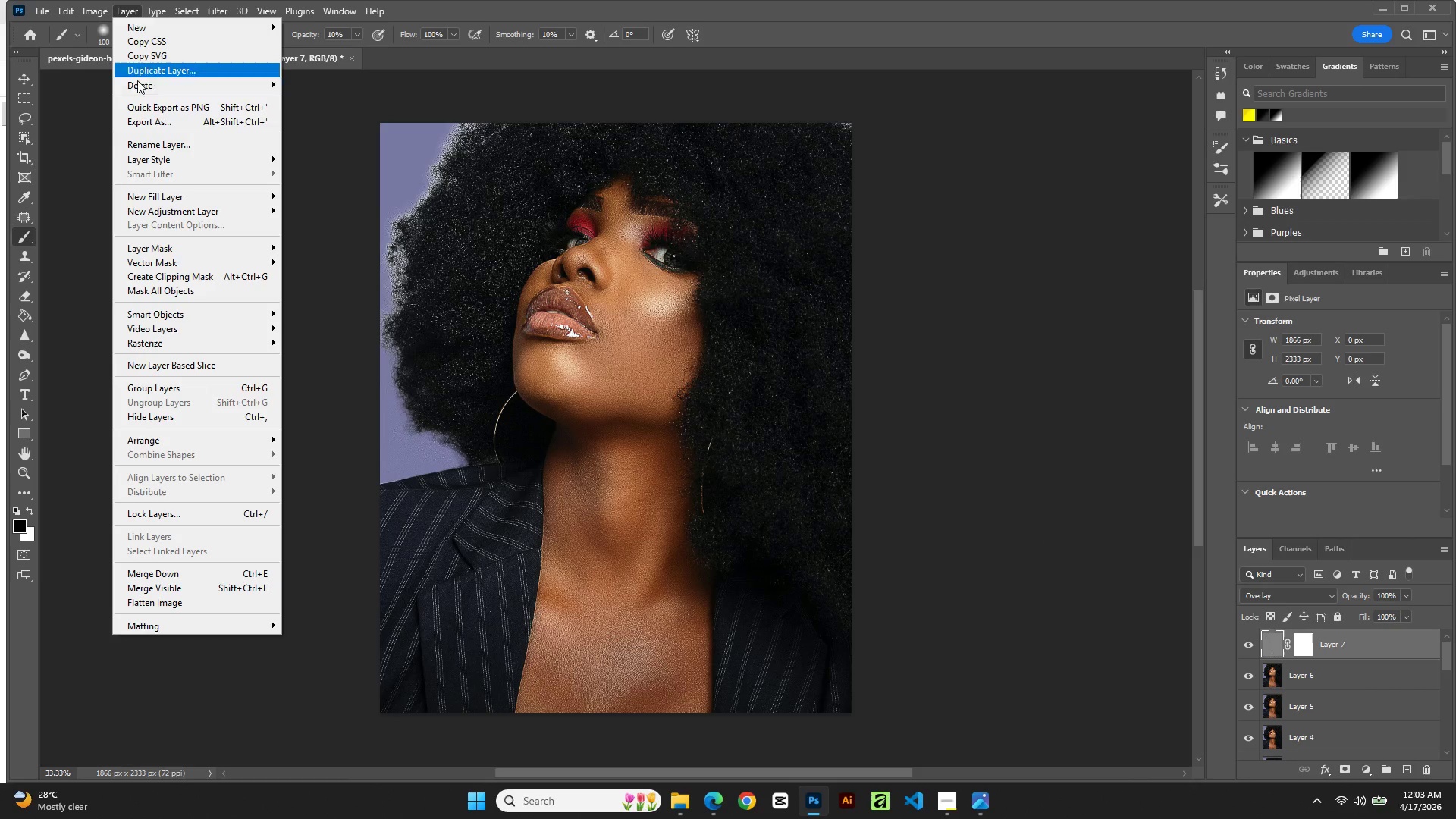 
left_click([161, 212])
 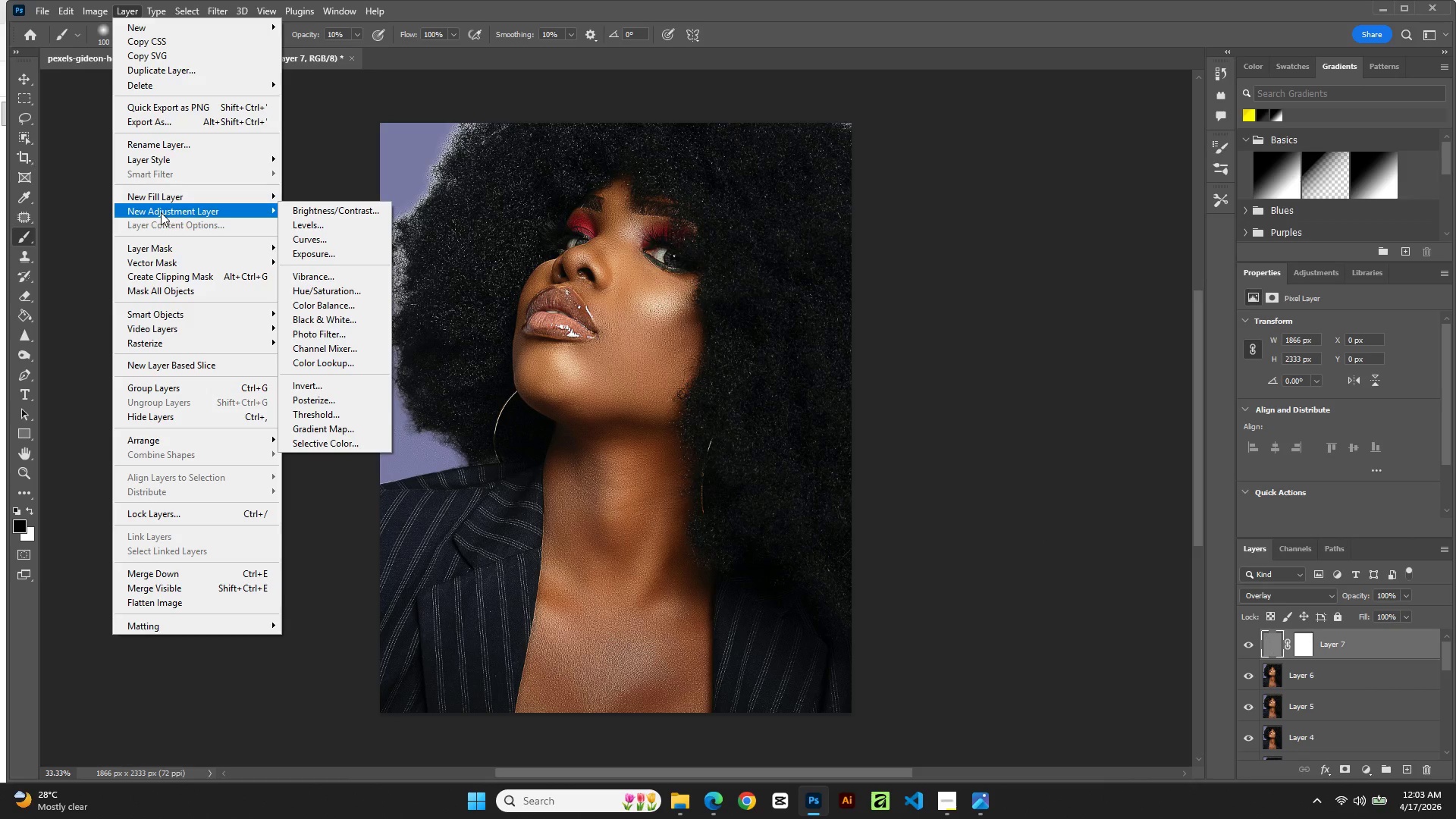 
wait(6.86)
 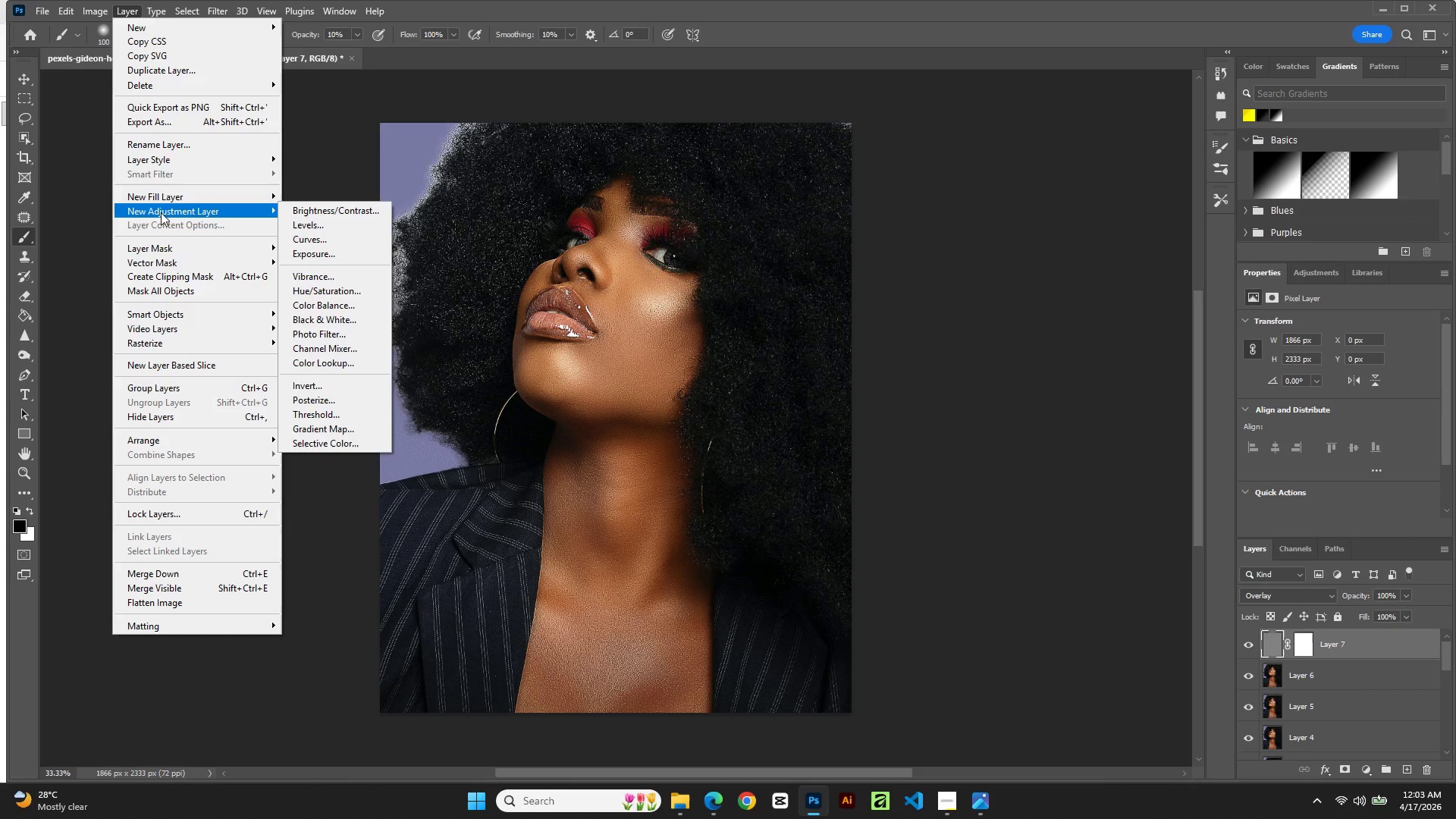 
left_click([312, 232])
 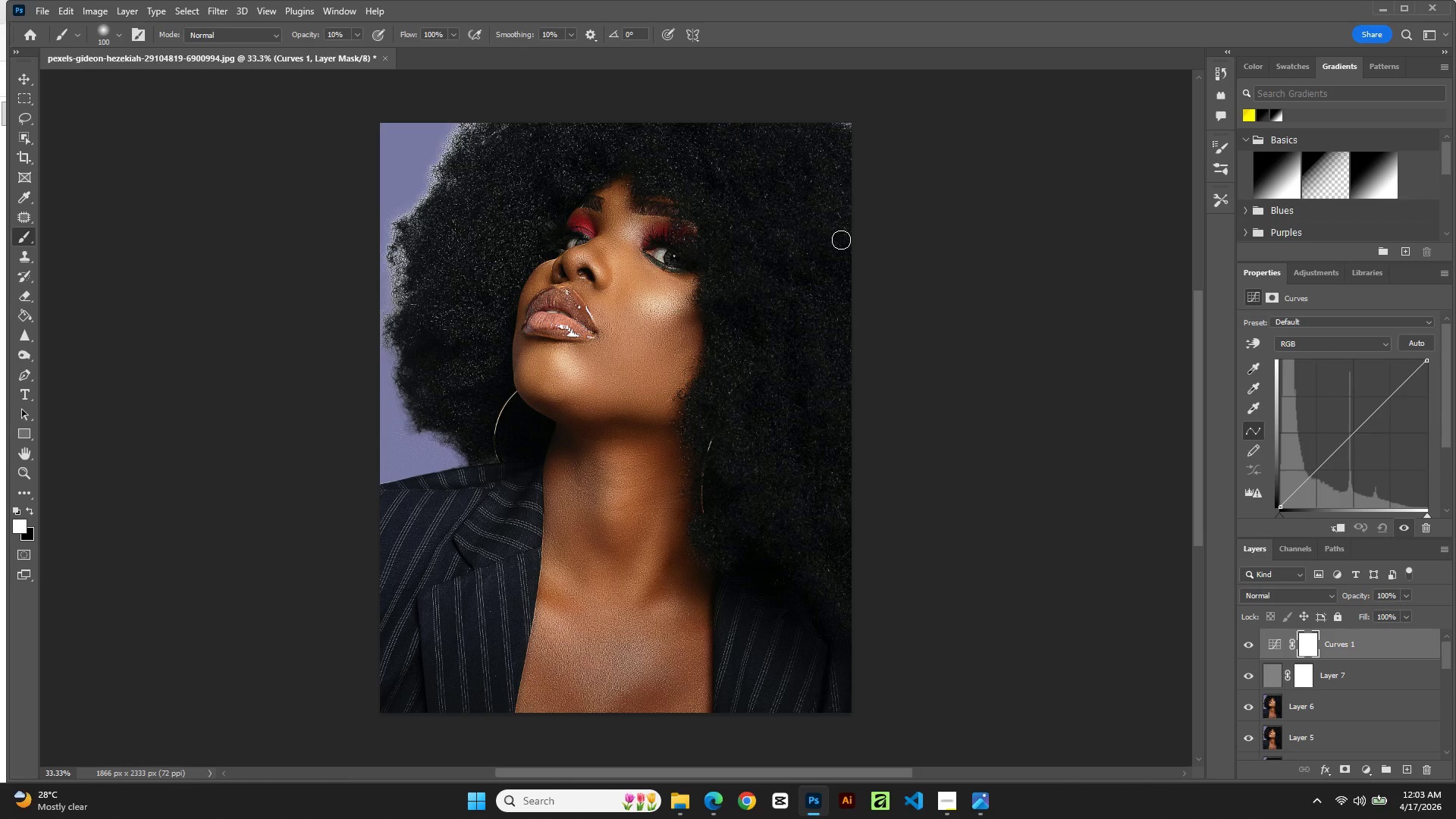 
wait(14.88)
 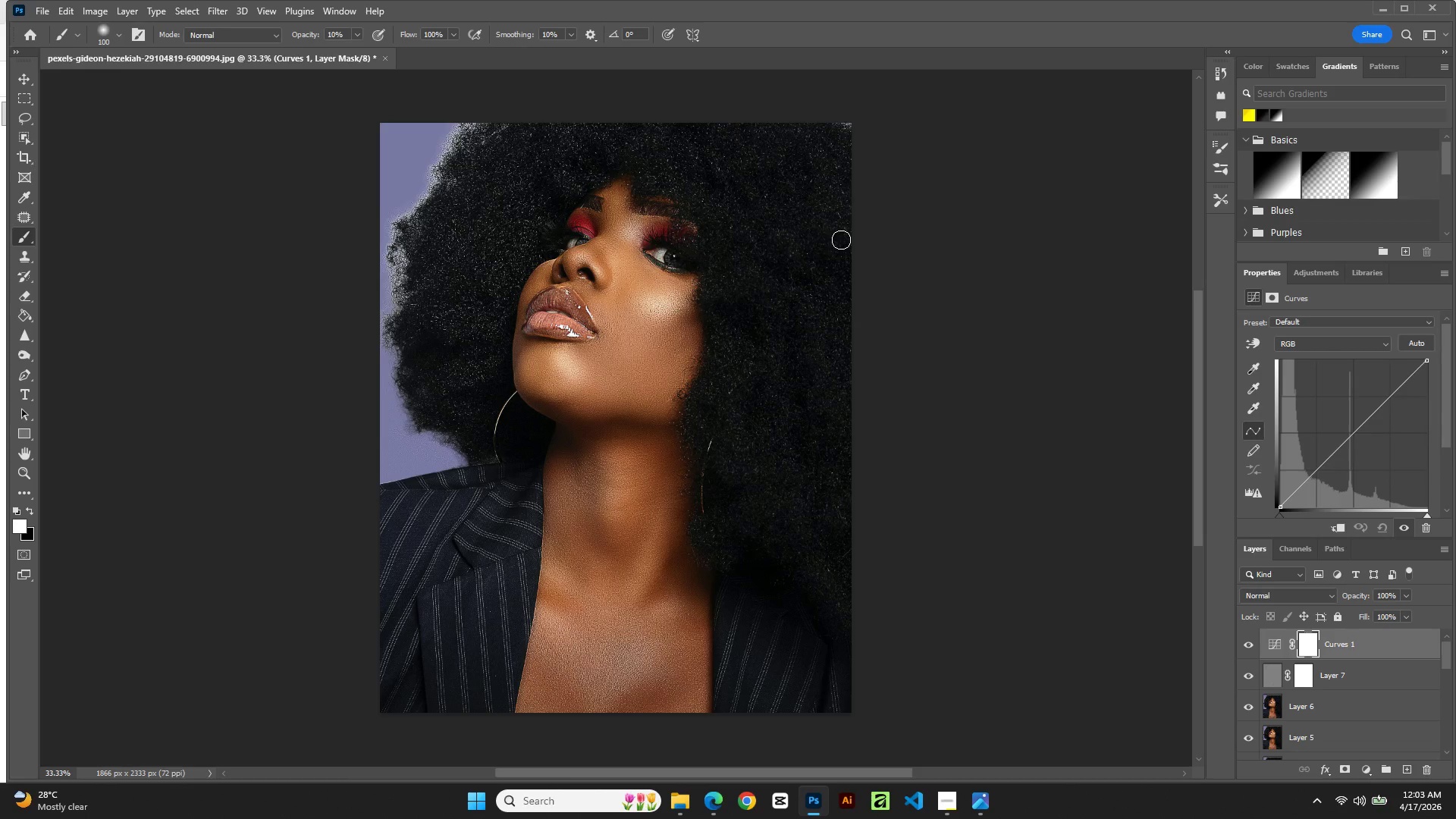 
left_click_drag(start_coordinate=[1355, 434], to_coordinate=[1347, 423])
 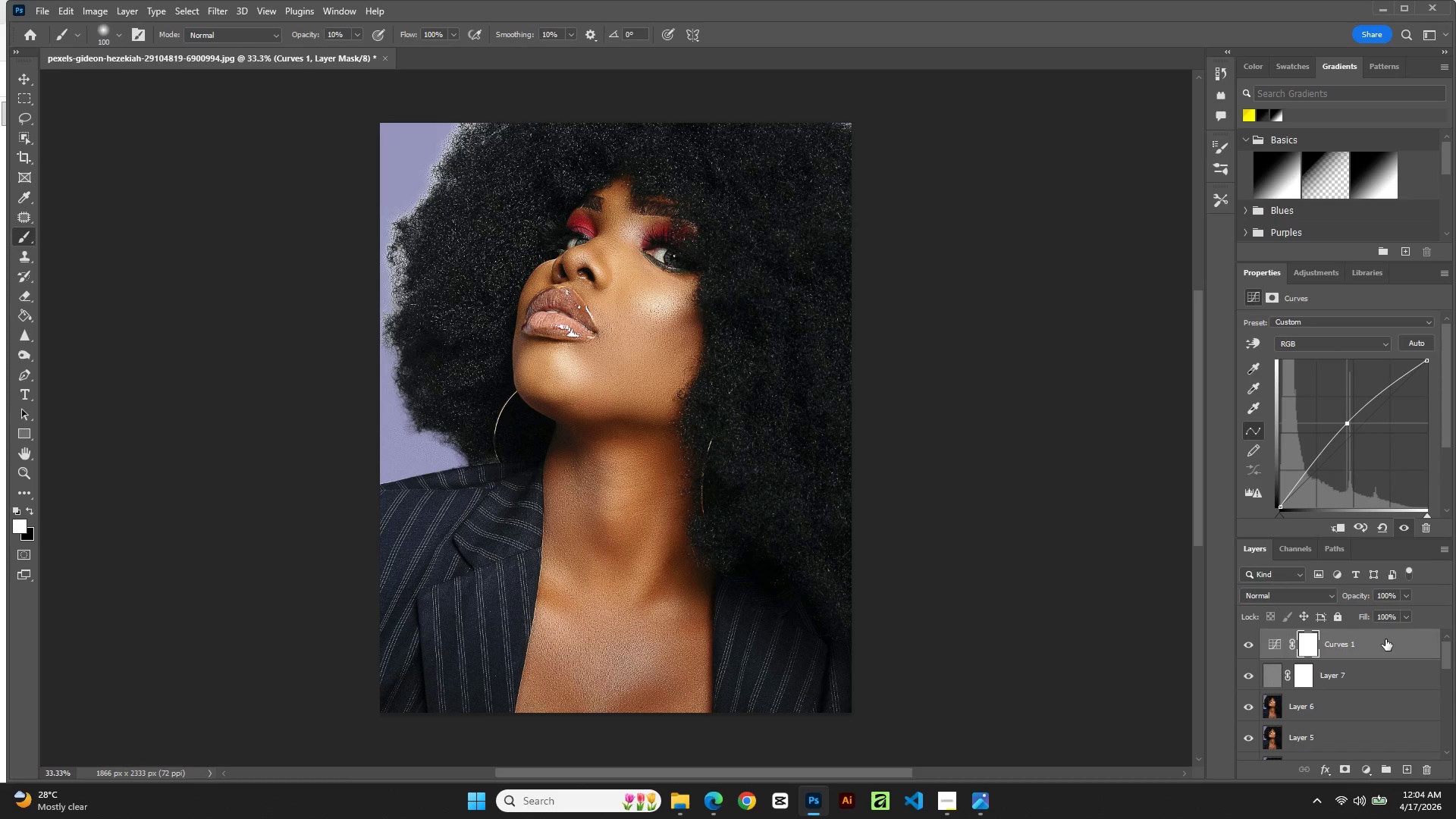 
wait(6.62)
 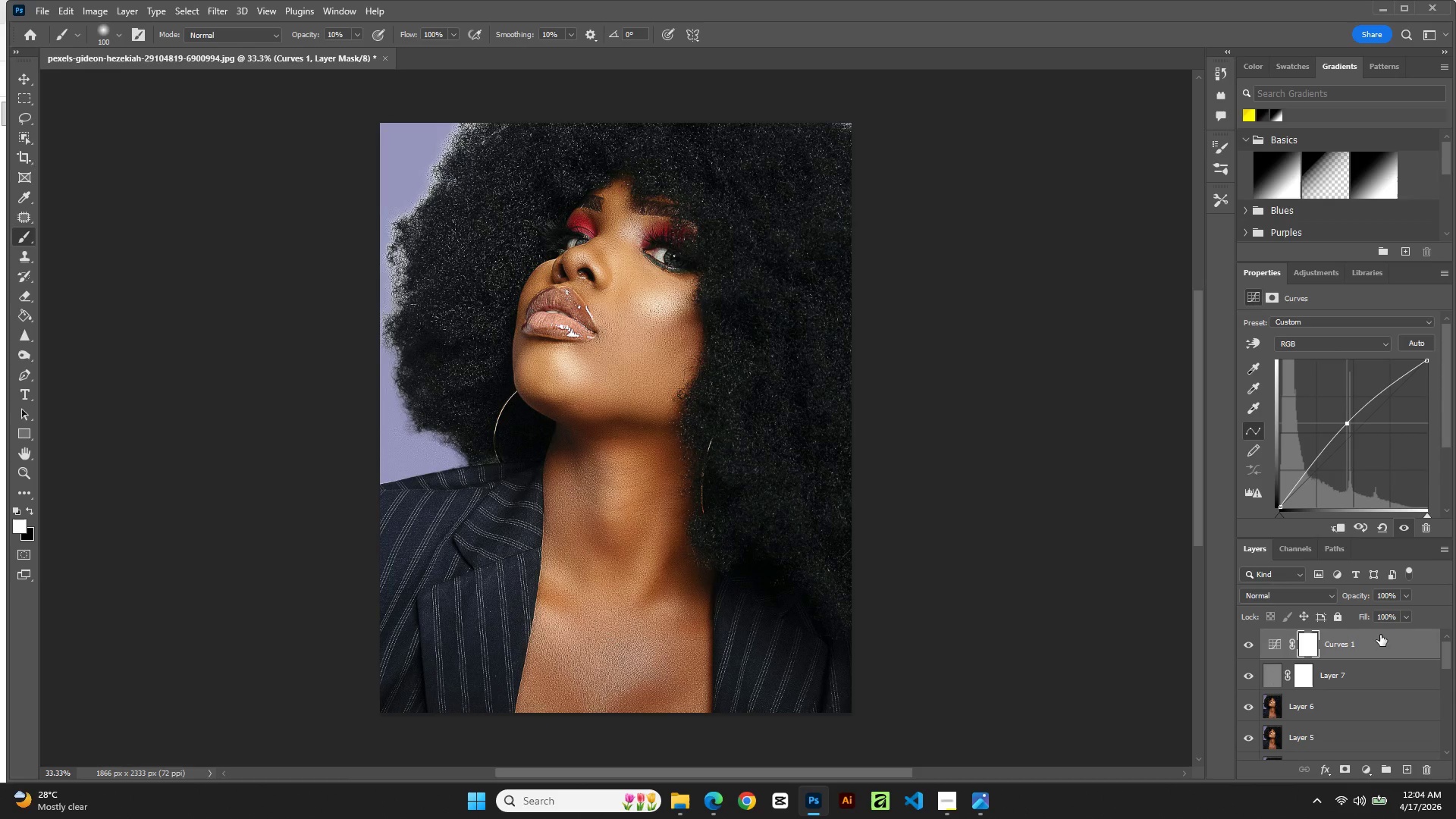 
double_click([1335, 646])
 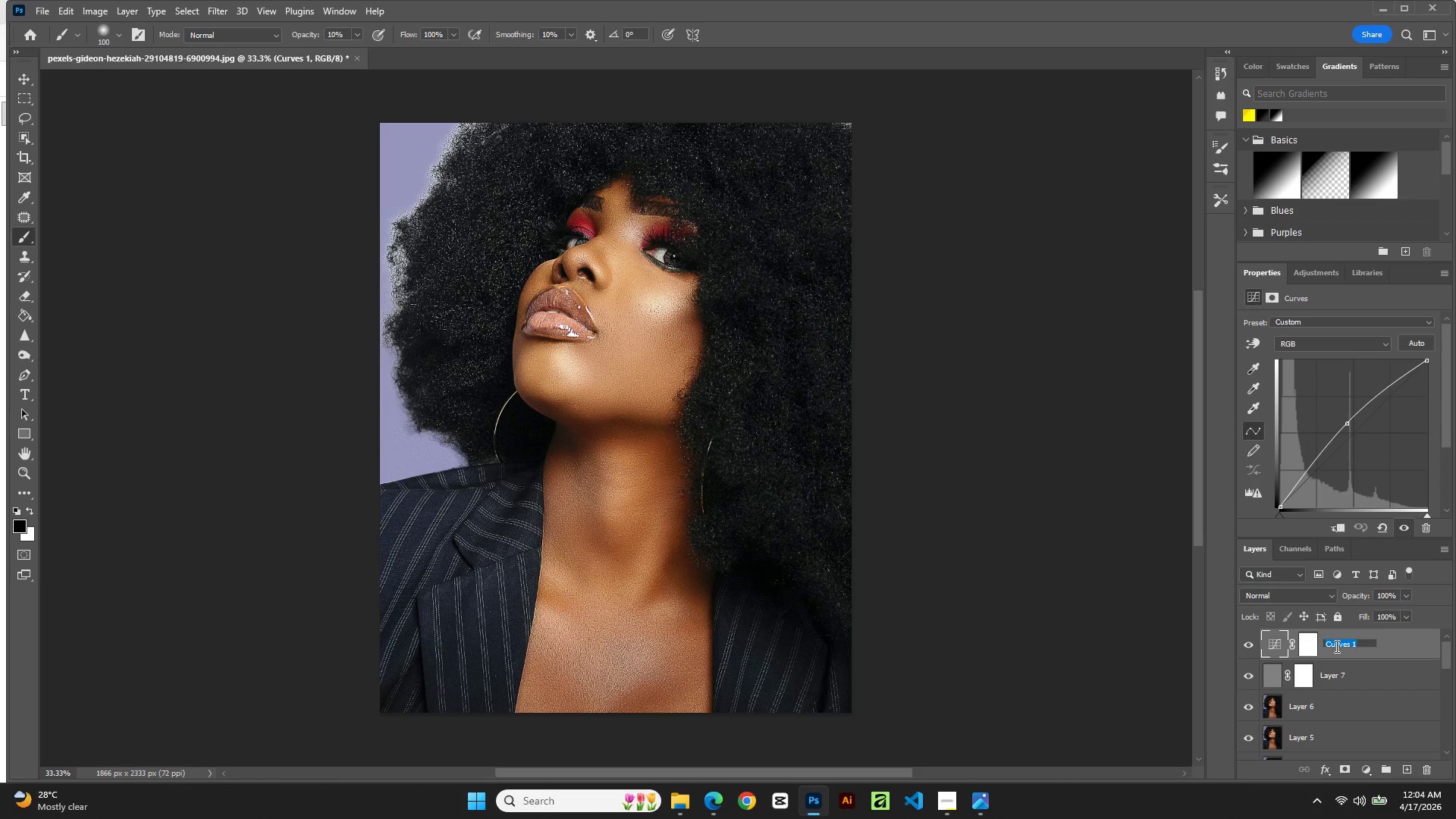 
type(dodge)
 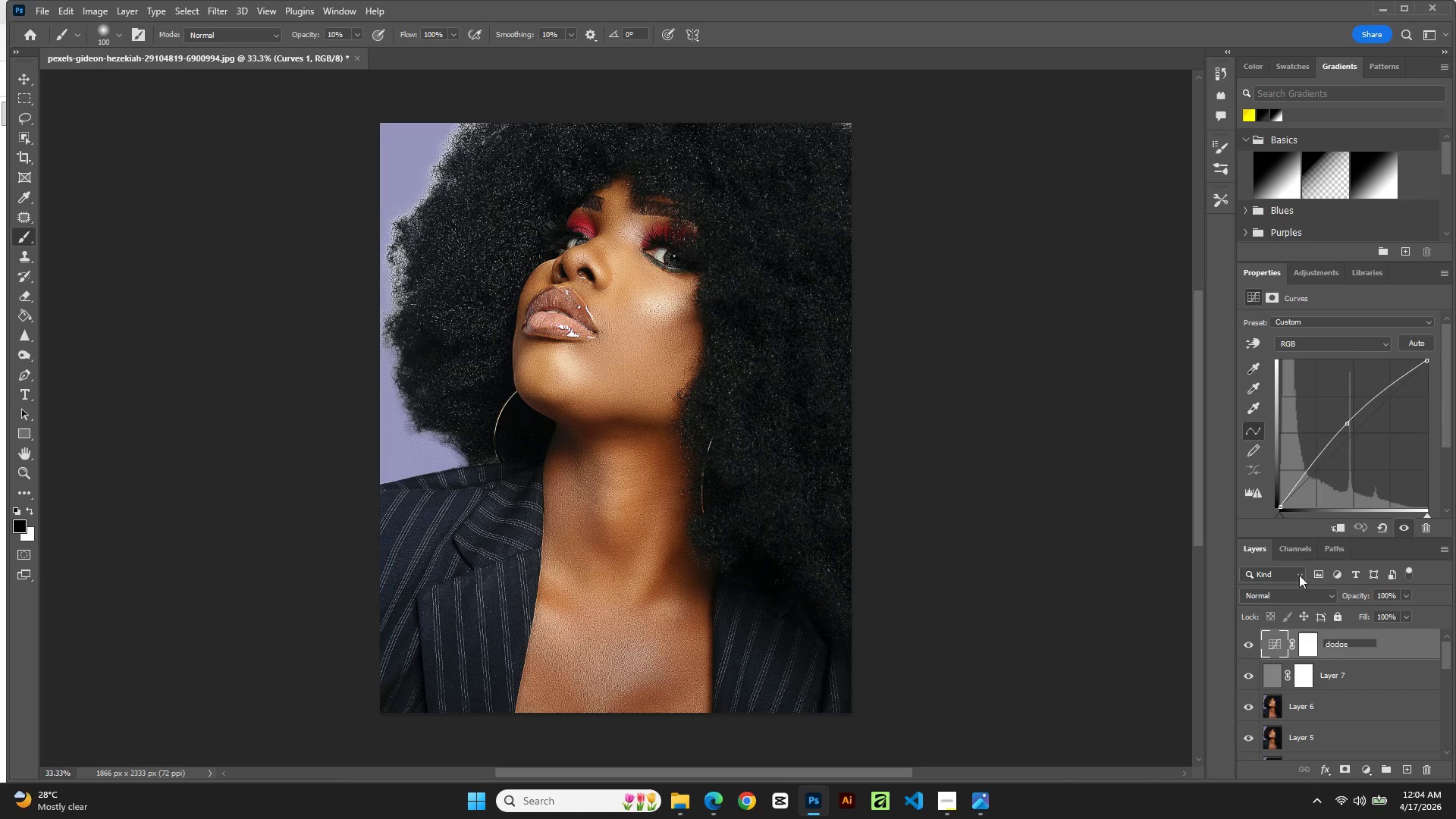 
scroll: coordinate [1357, 670], scroll_direction: down, amount: 4.0
 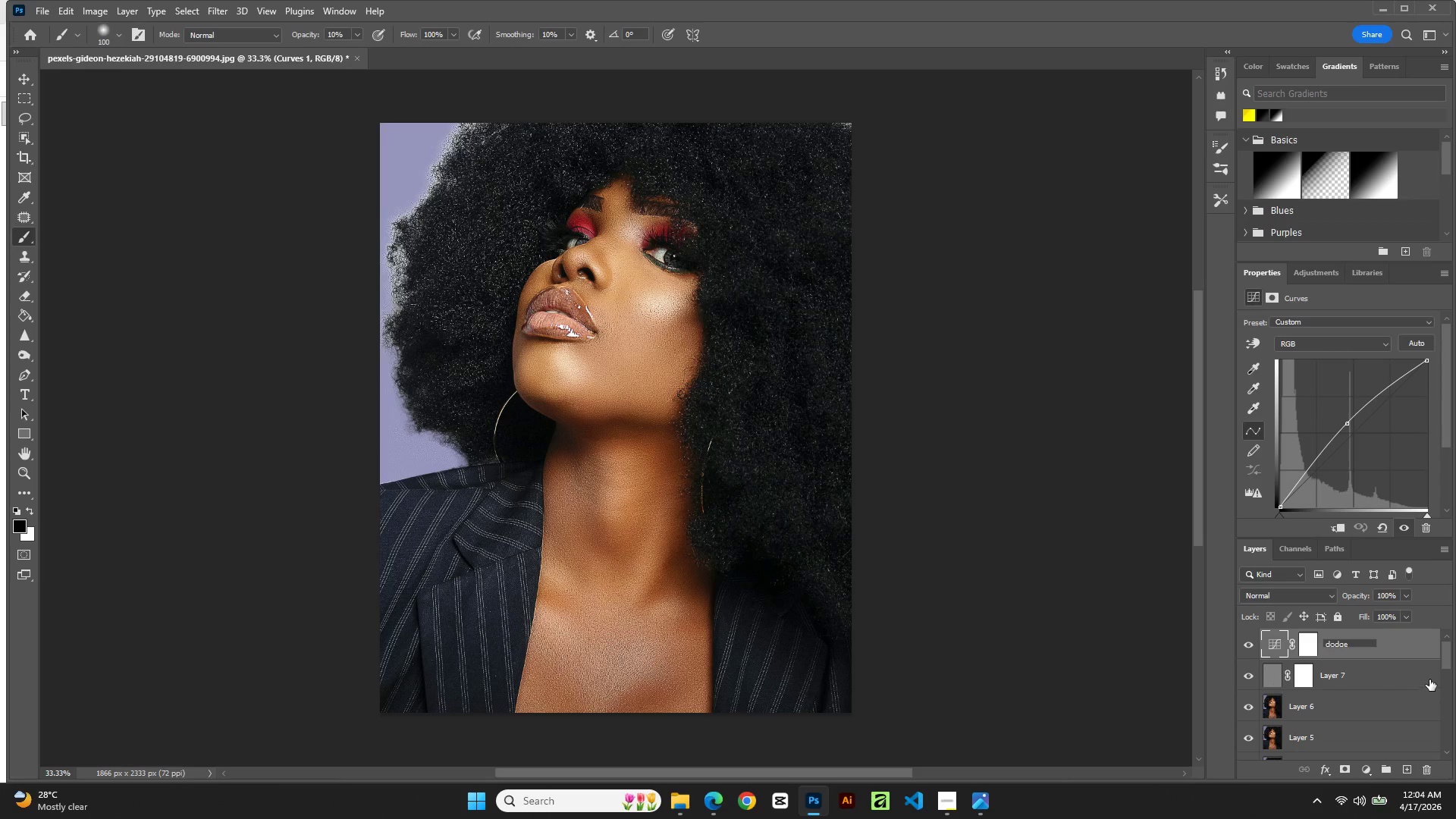 
left_click([1445, 693])
 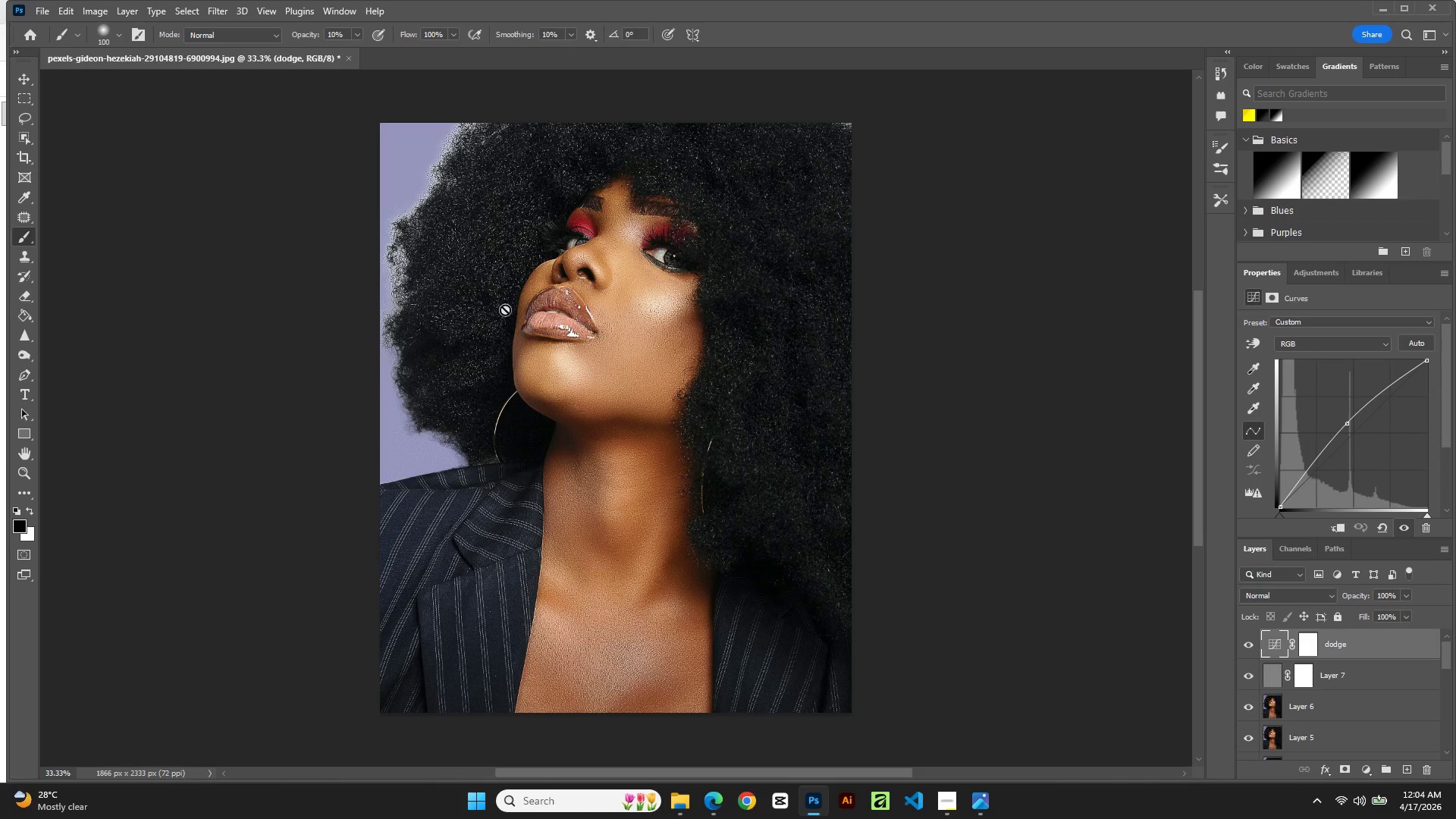 
wait(6.28)
 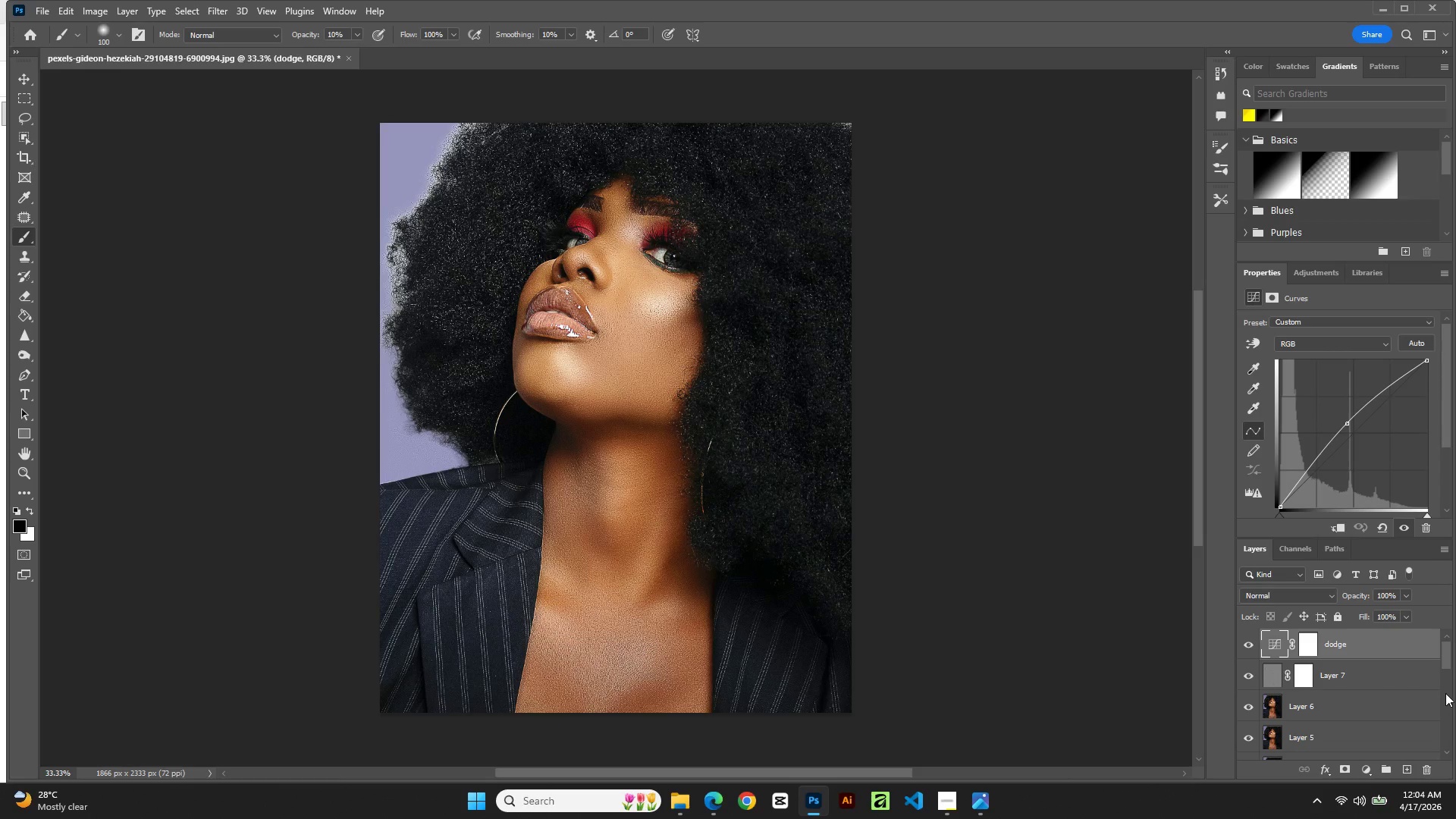 
left_click([136, 10])
 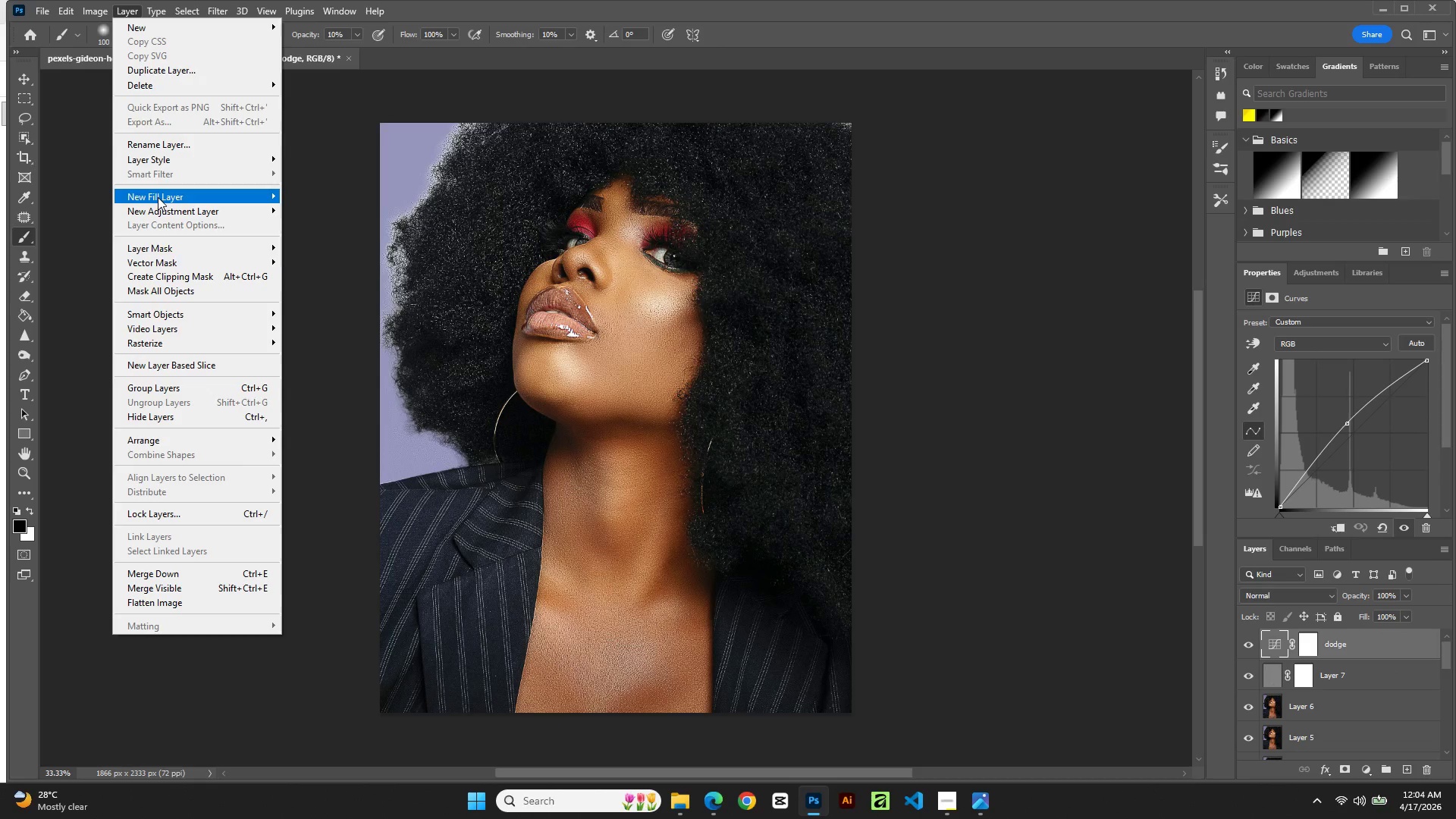 
mouse_move([178, 213])
 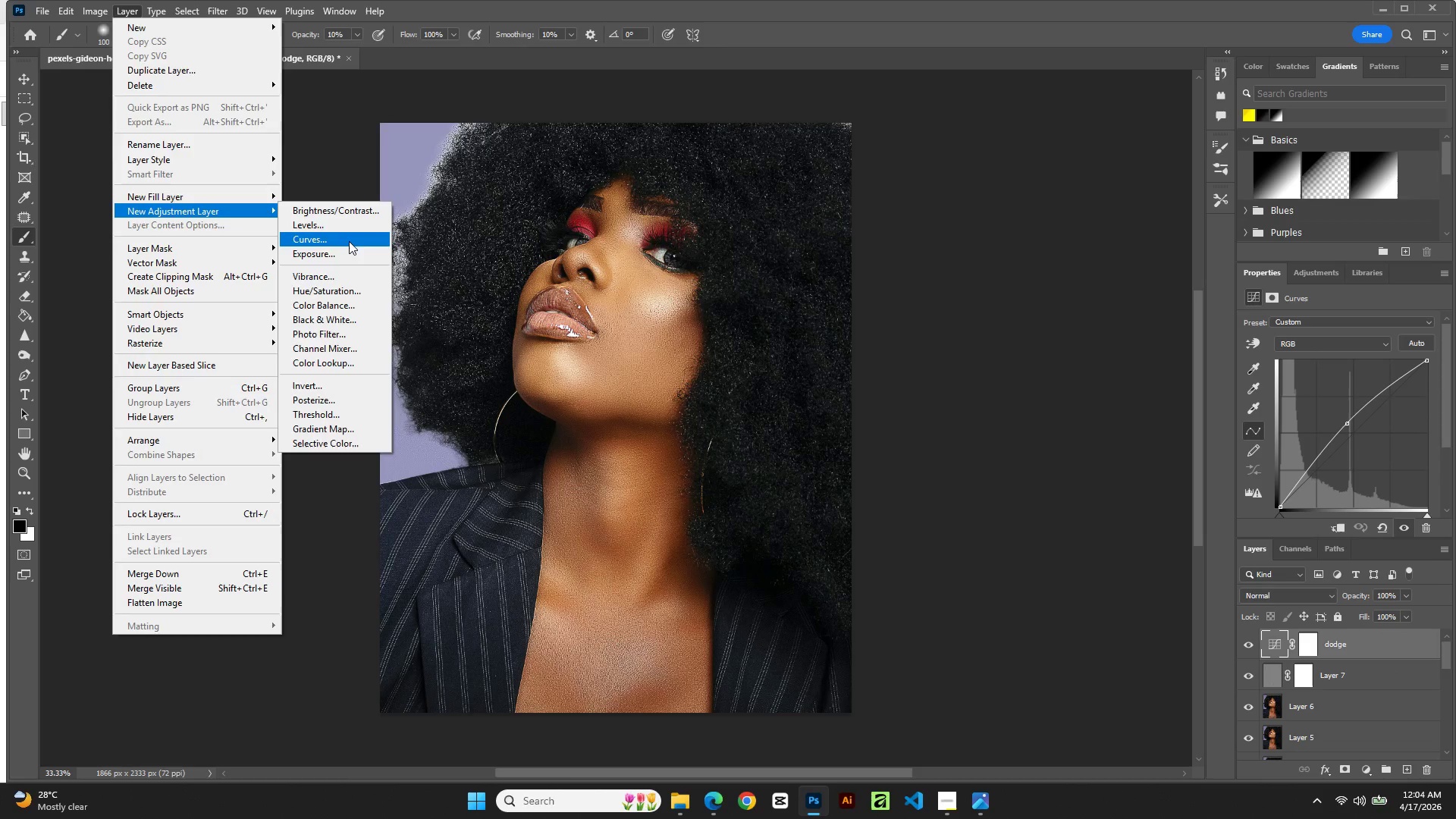 
left_click([349, 243])
 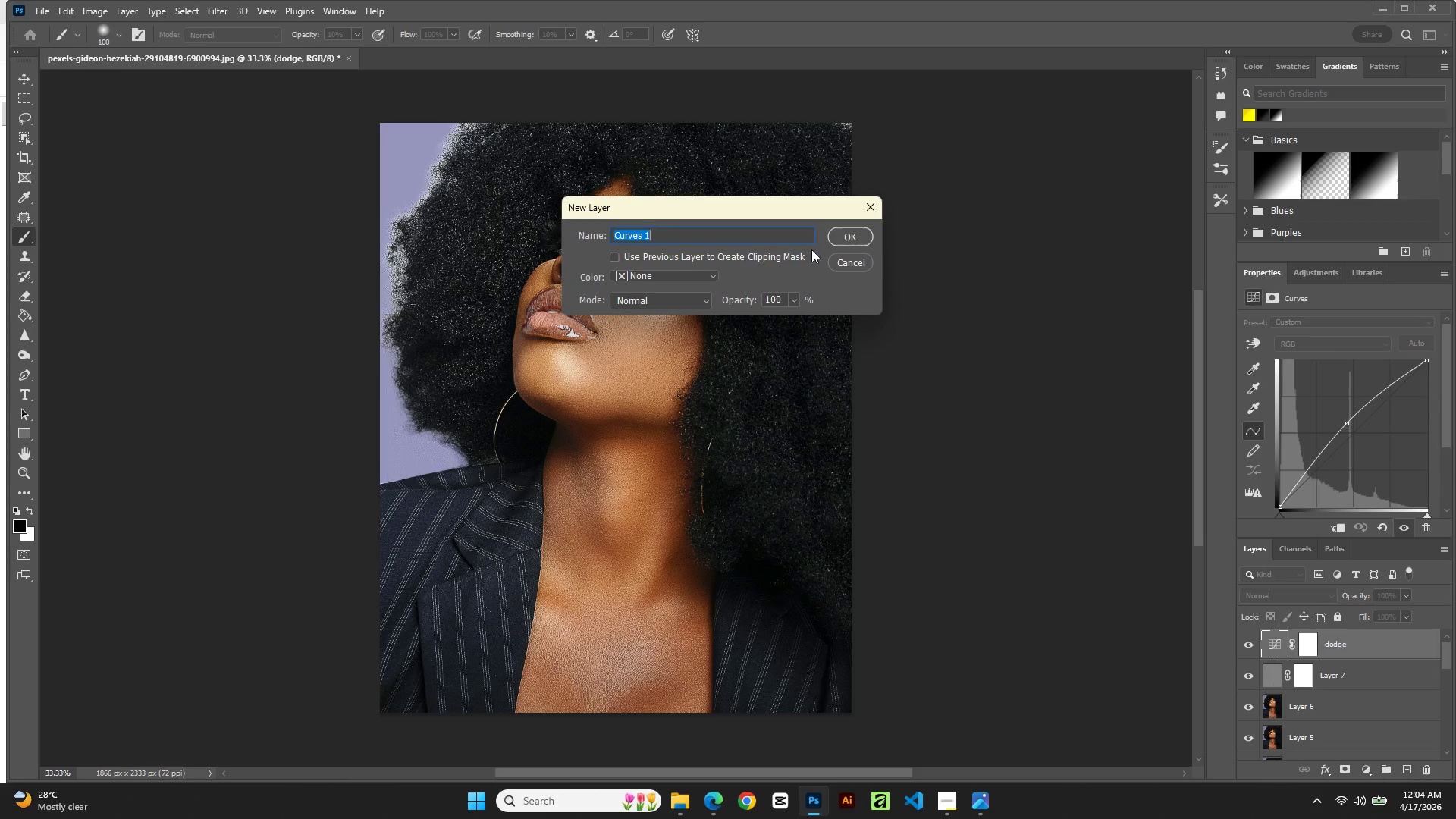 
left_click([843, 233])
 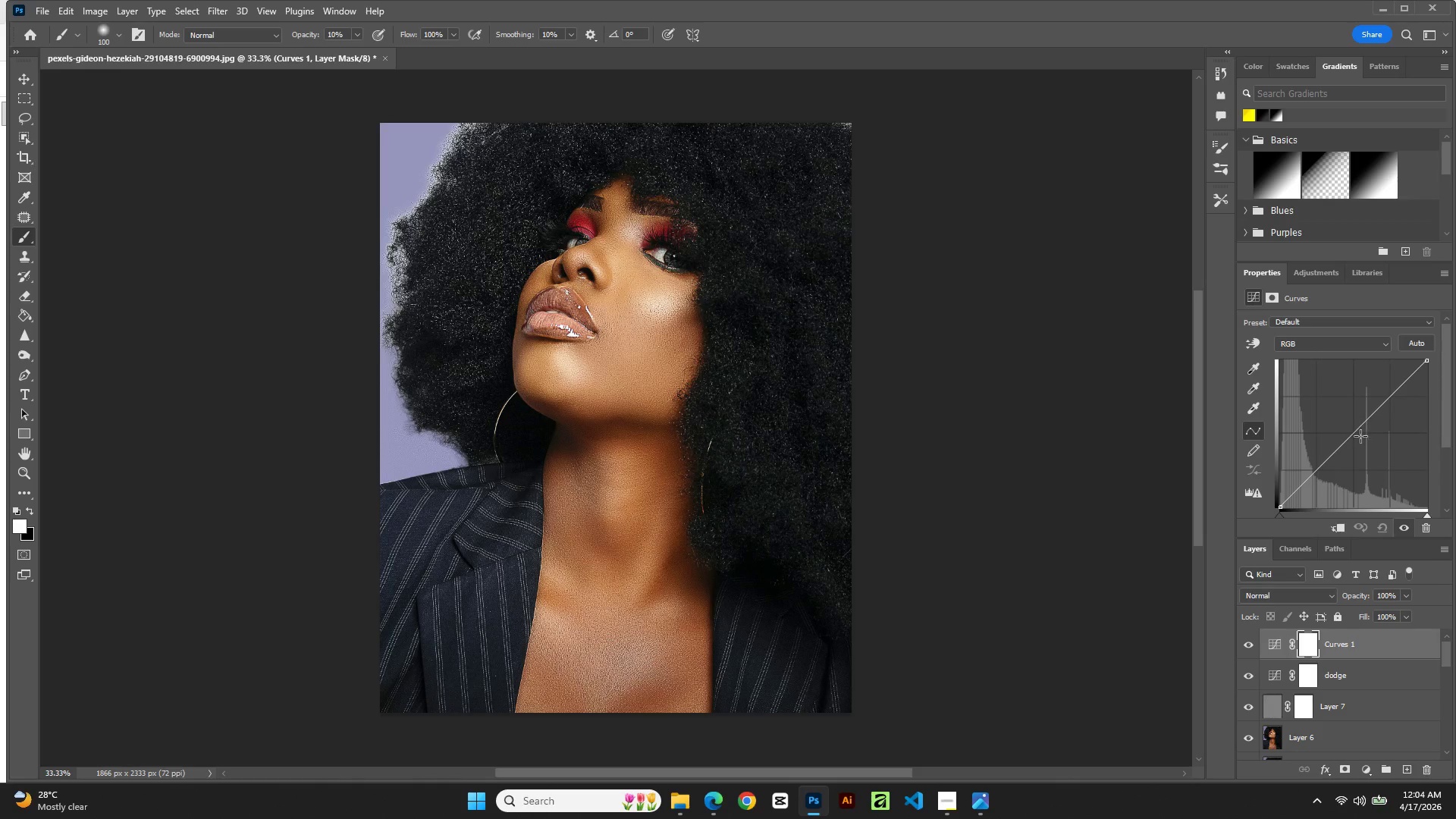 
left_click_drag(start_coordinate=[1353, 435], to_coordinate=[1359, 438])
 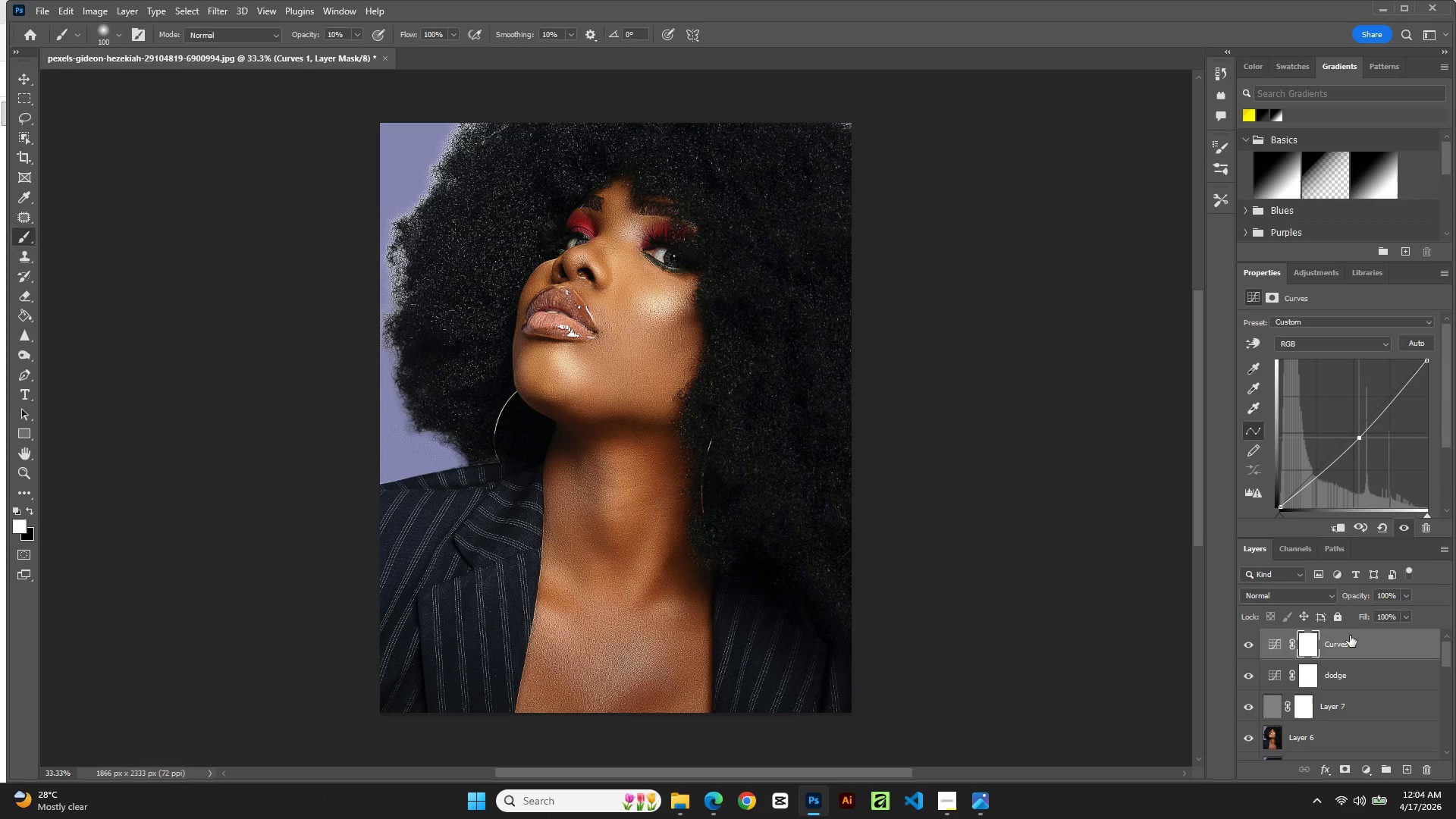 
double_click([1336, 645])
 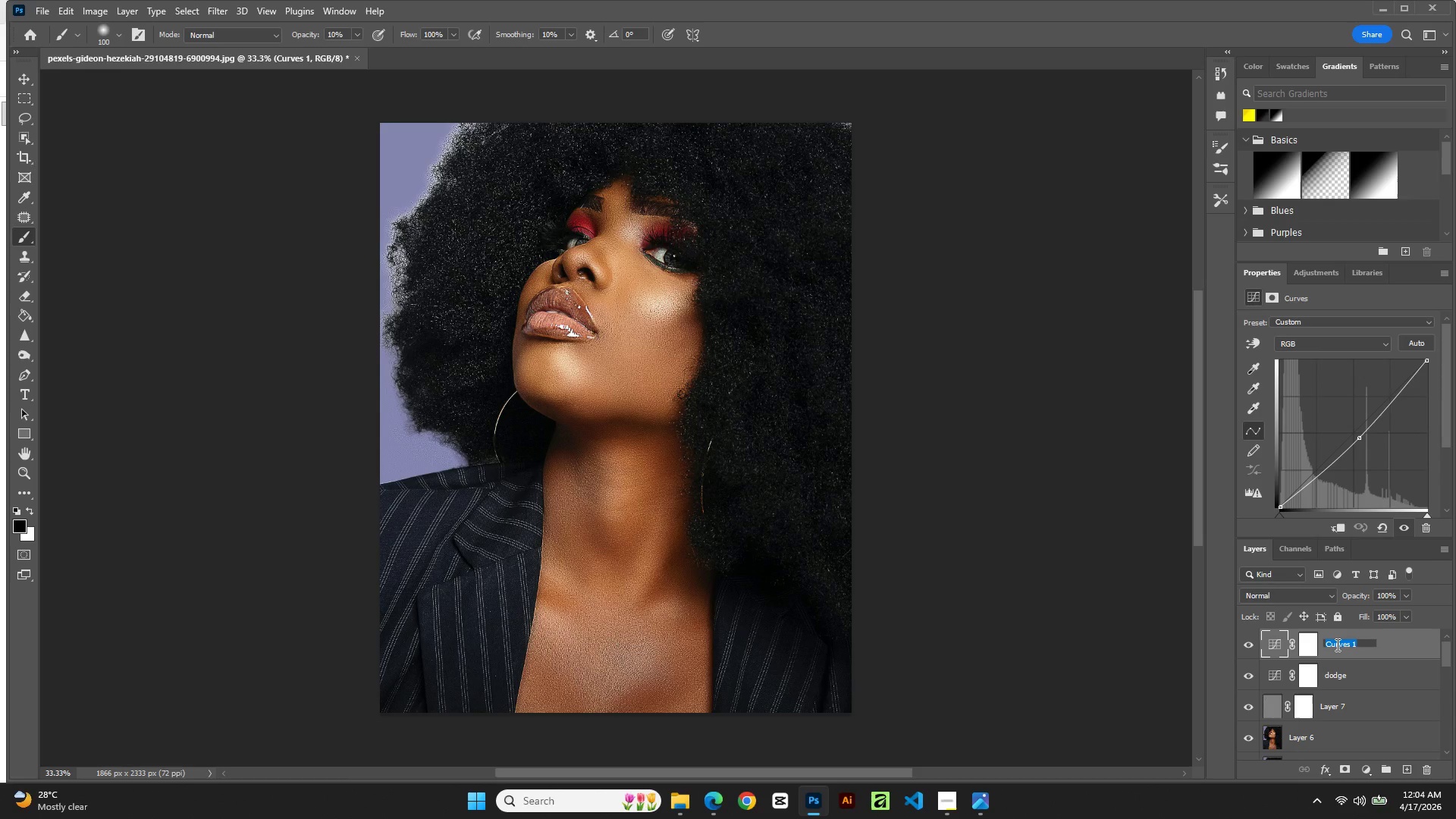 
type(Burn)
 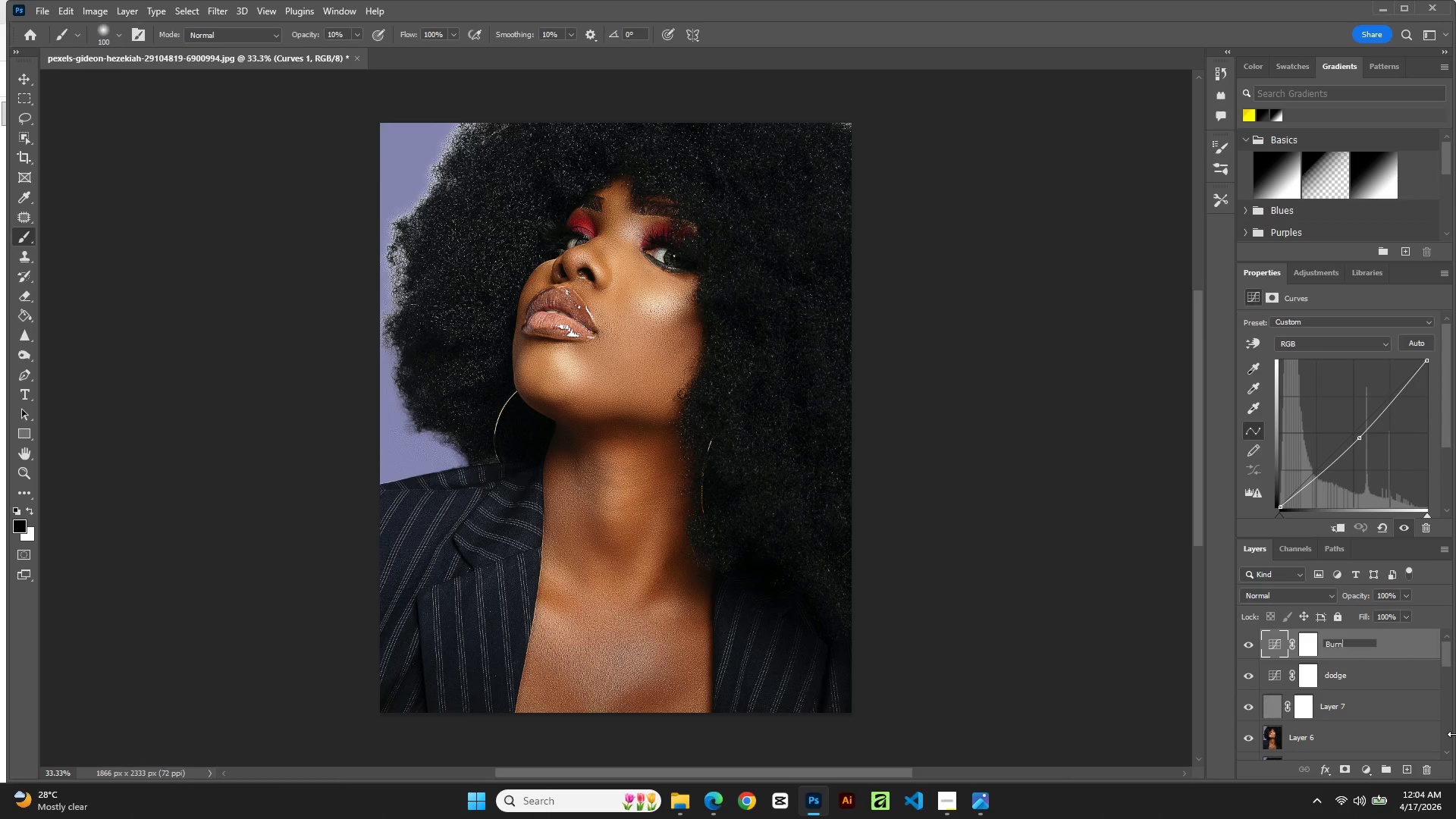 
wait(8.47)
 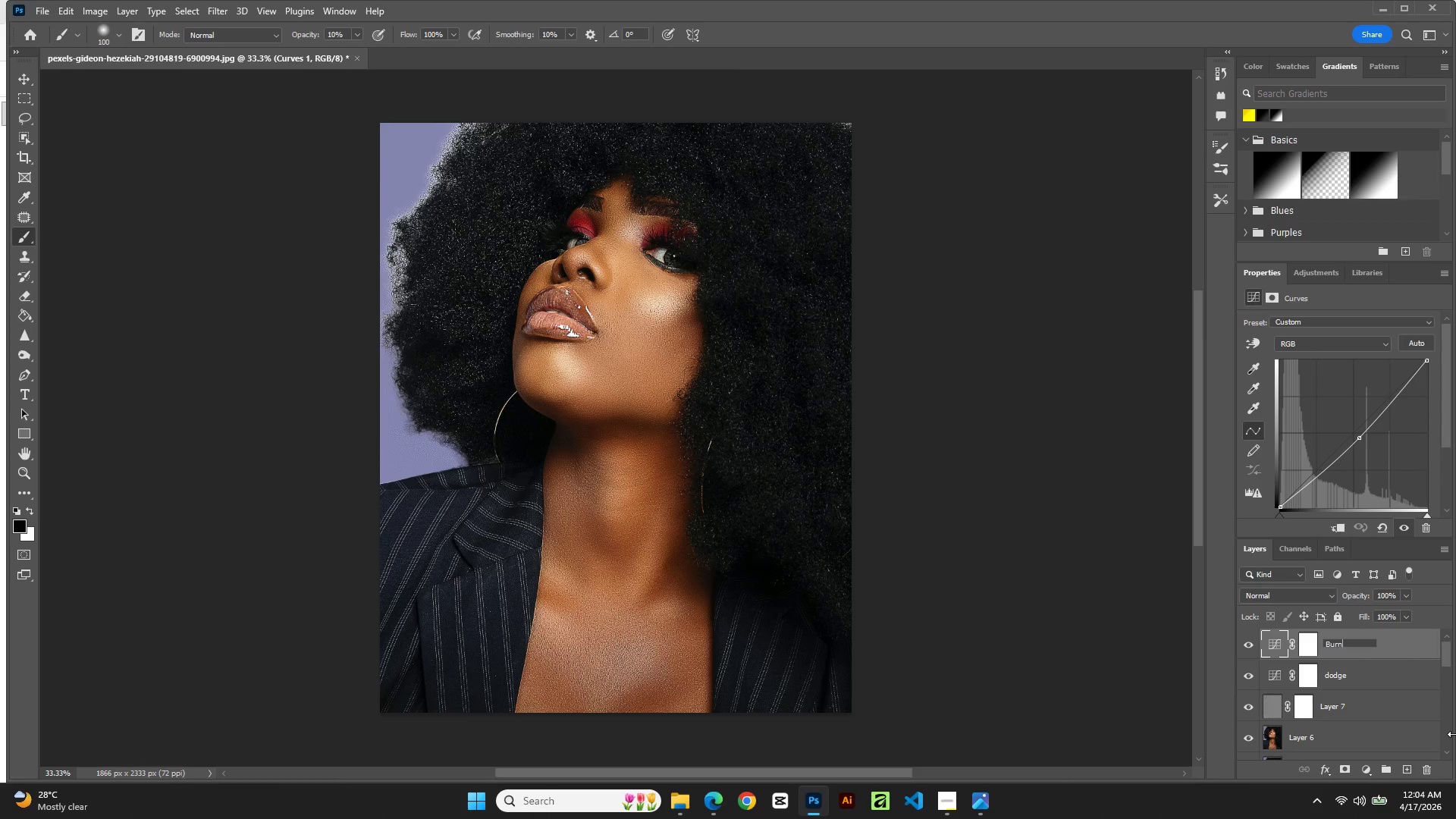 
left_click([1419, 654])
 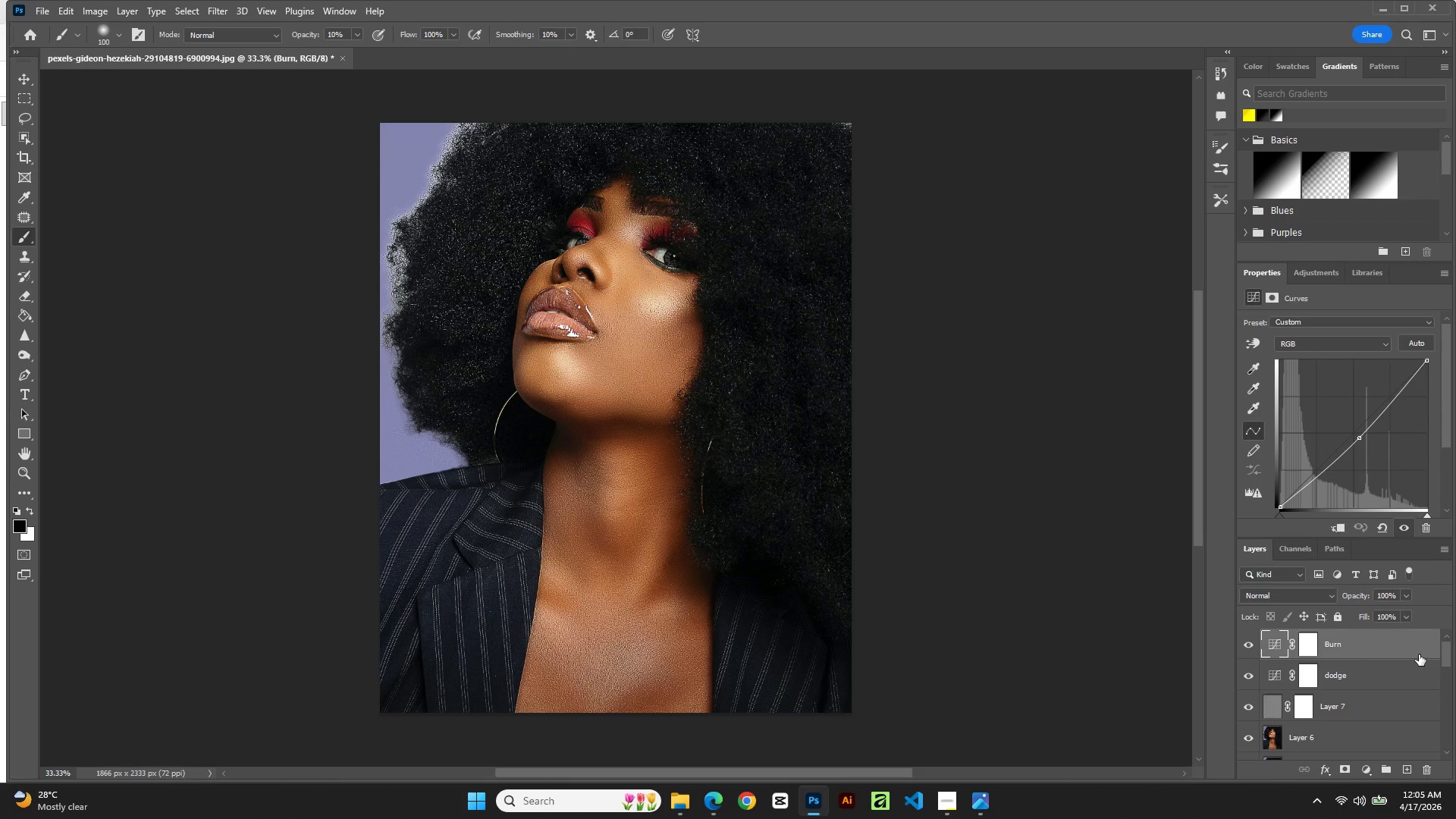 
wait(9.19)
 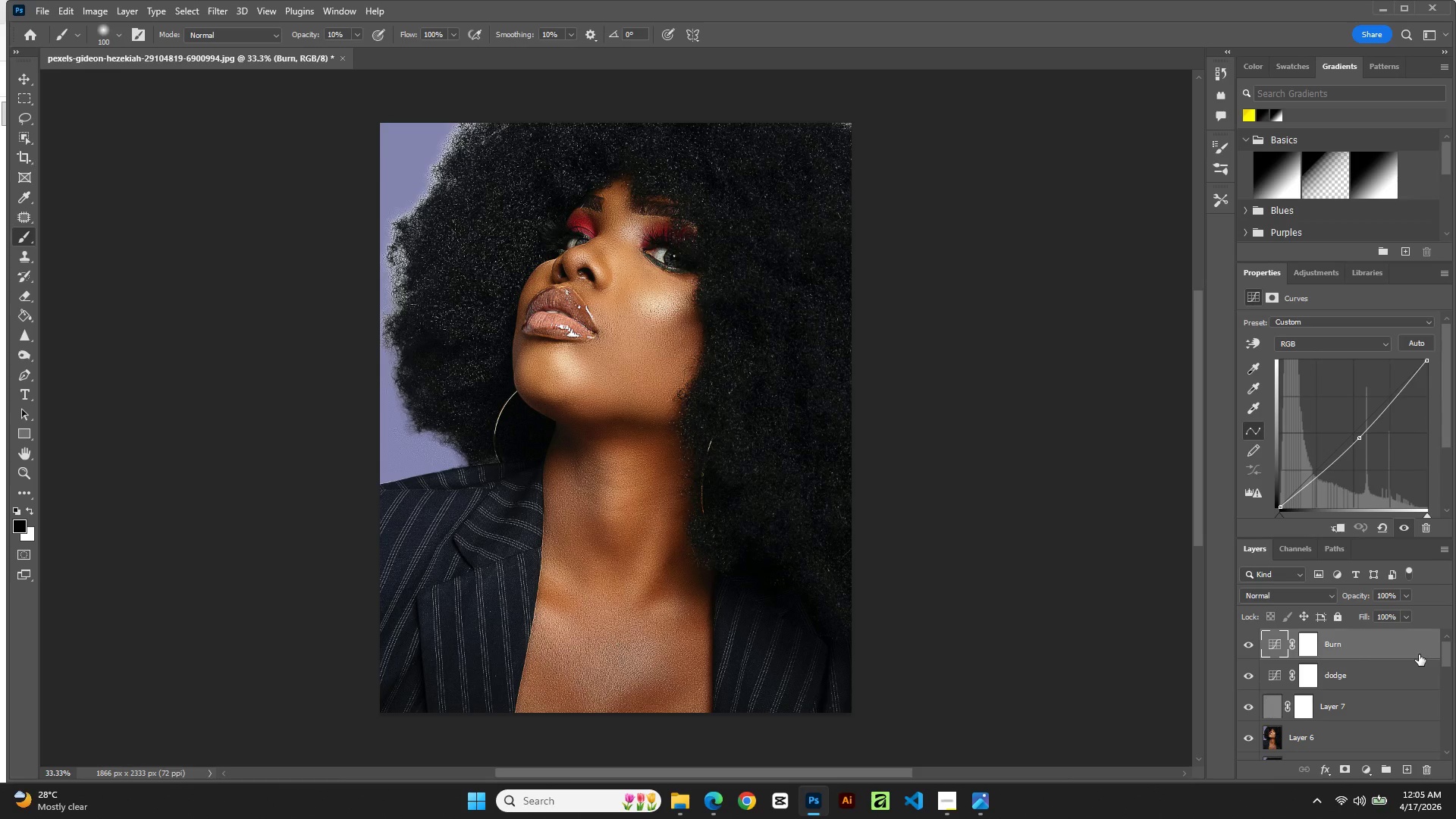 
mouse_move([1355, 771])
 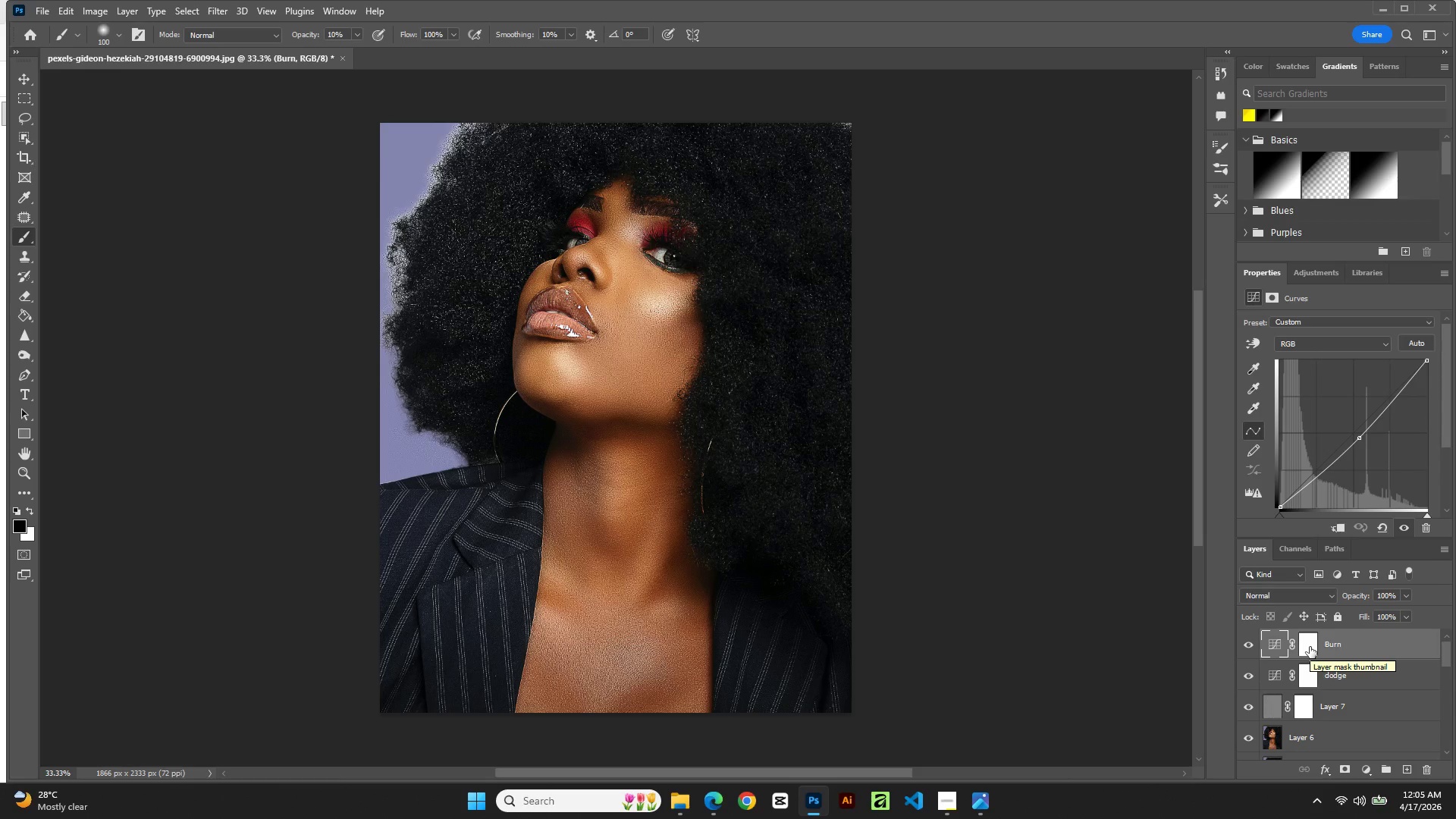 
wait(13.41)
 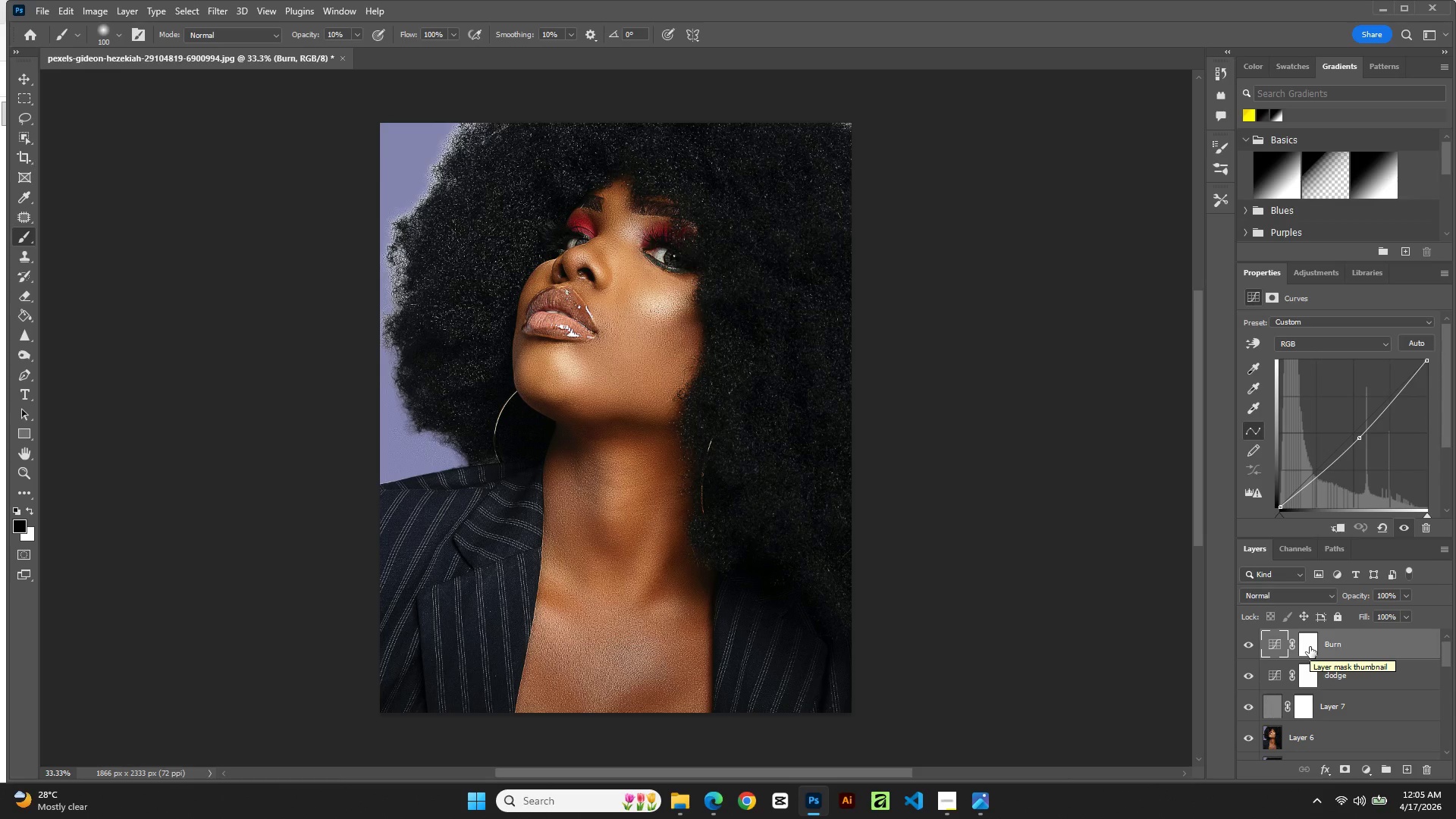 
left_click([1309, 675])
 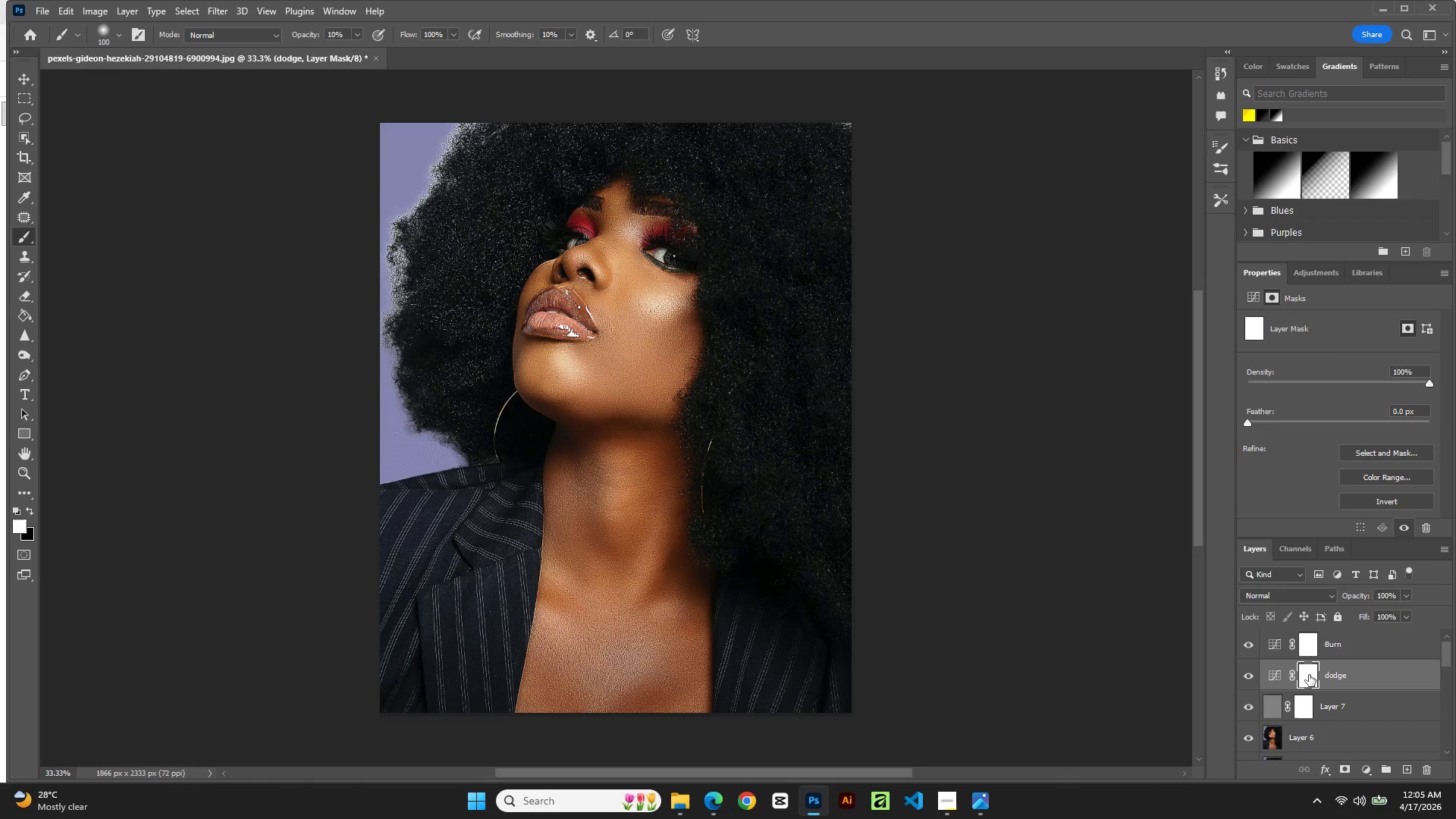 
double_click([1309, 675])
 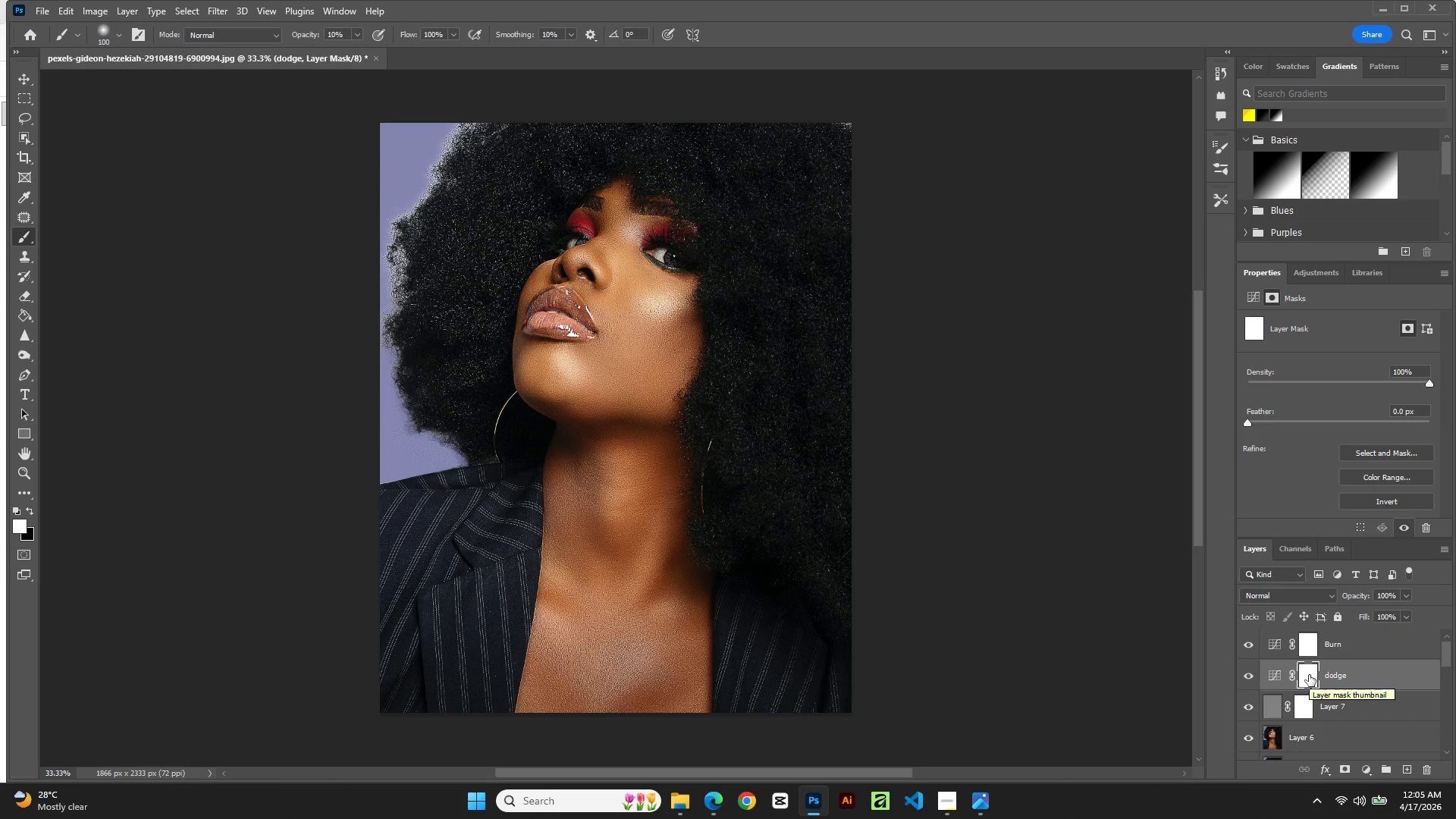 
wait(6.91)
 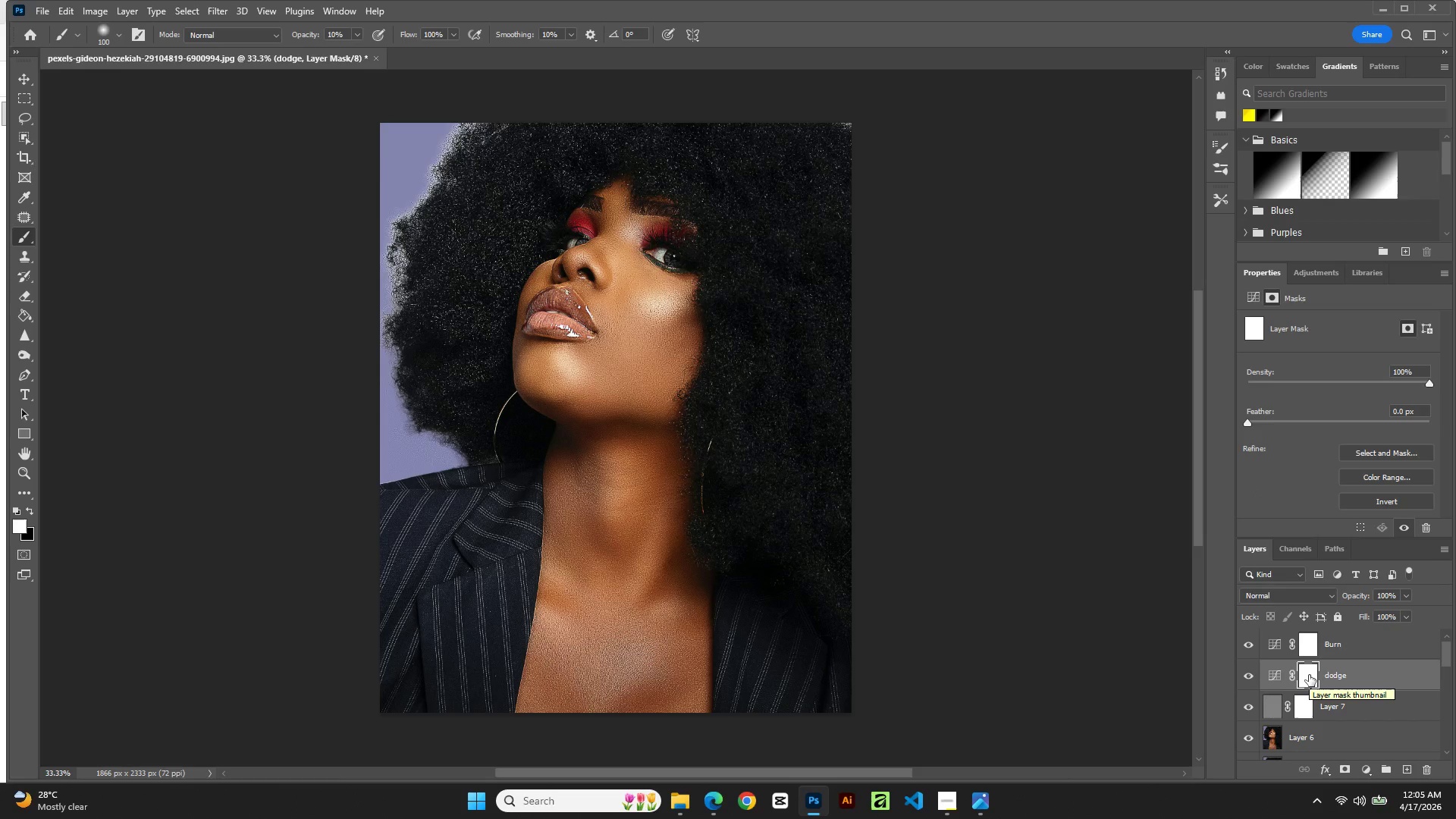 
key(Control+I)
 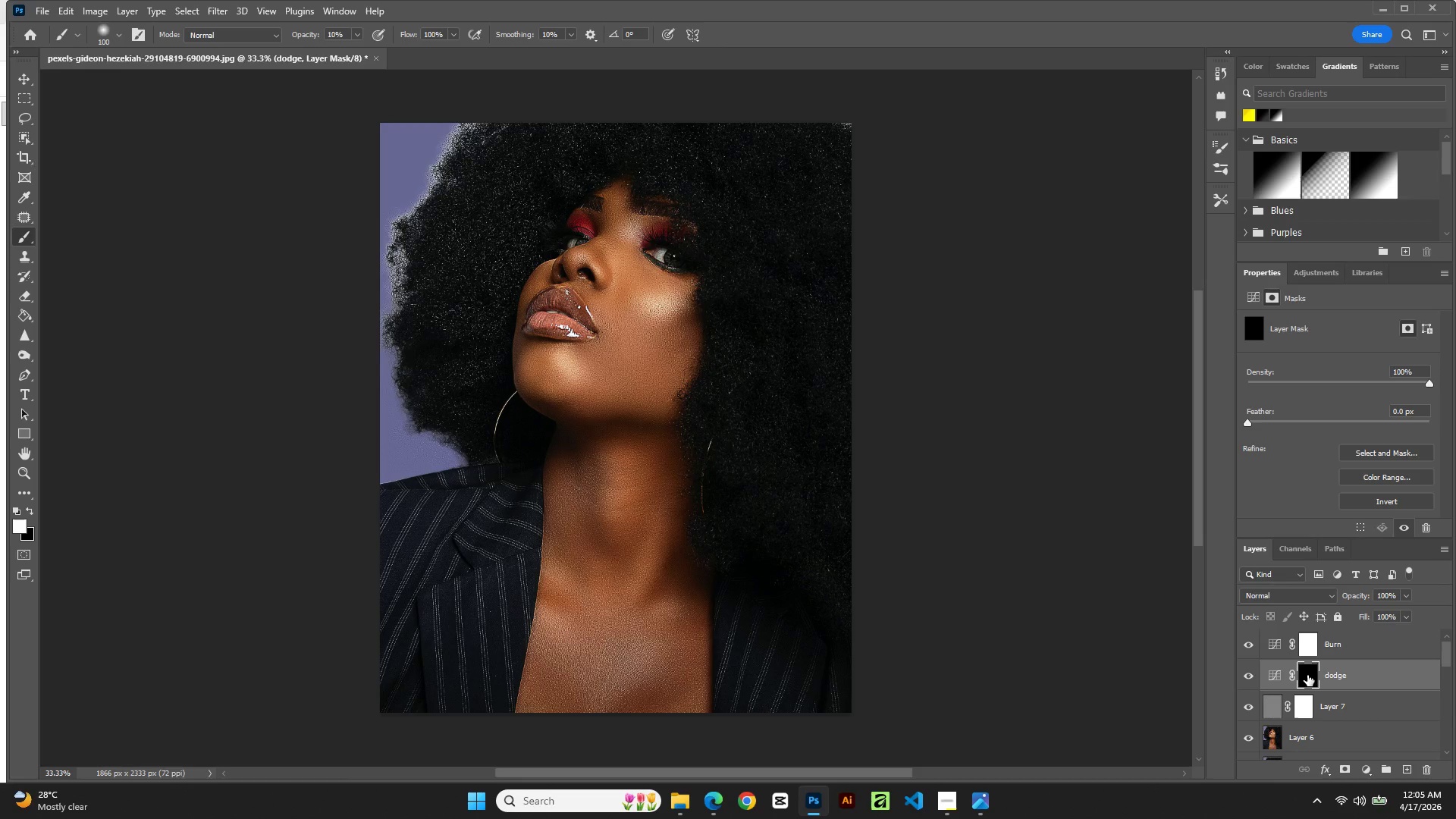 
wait(7.47)
 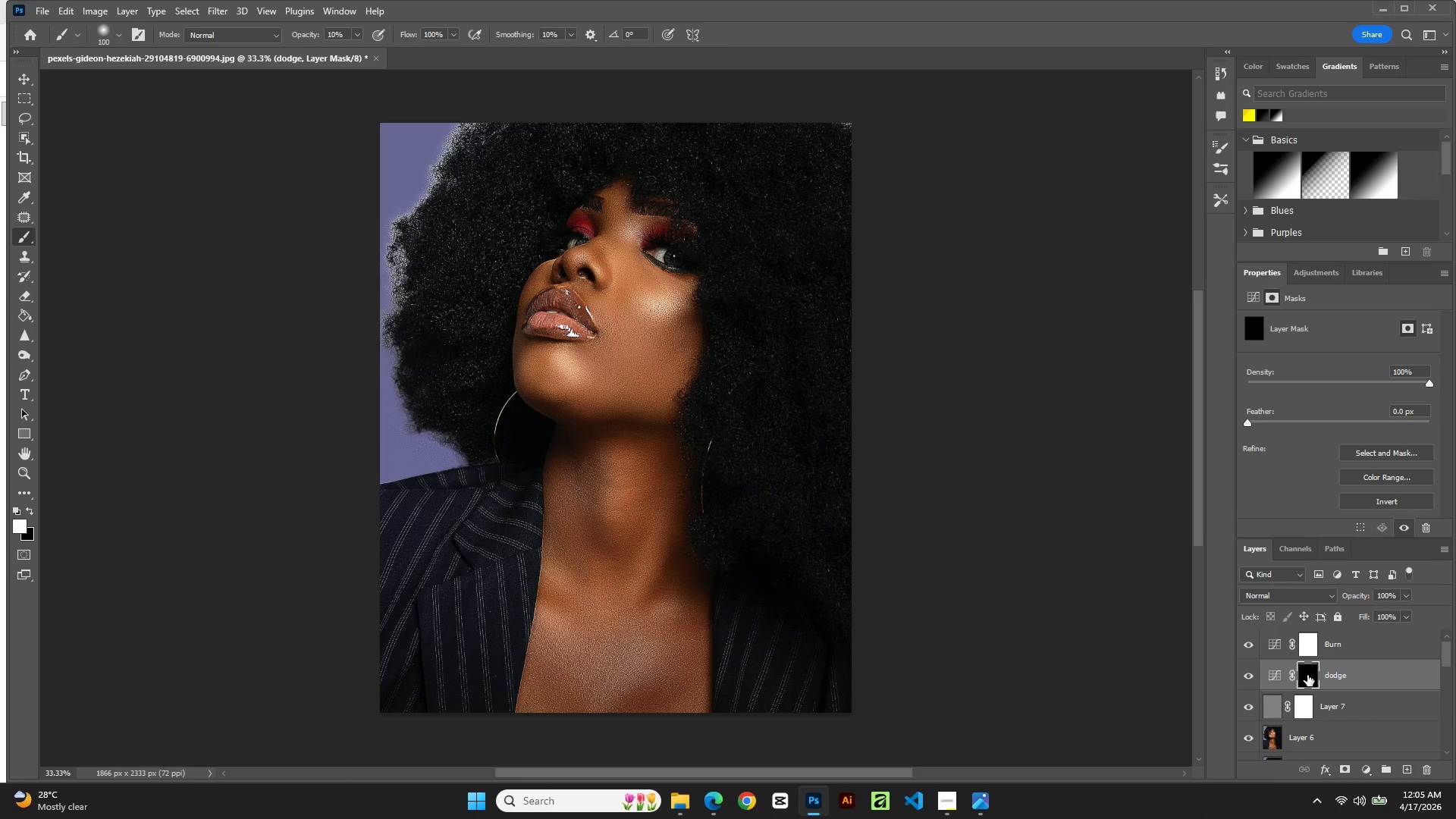 
left_click([1308, 643])
 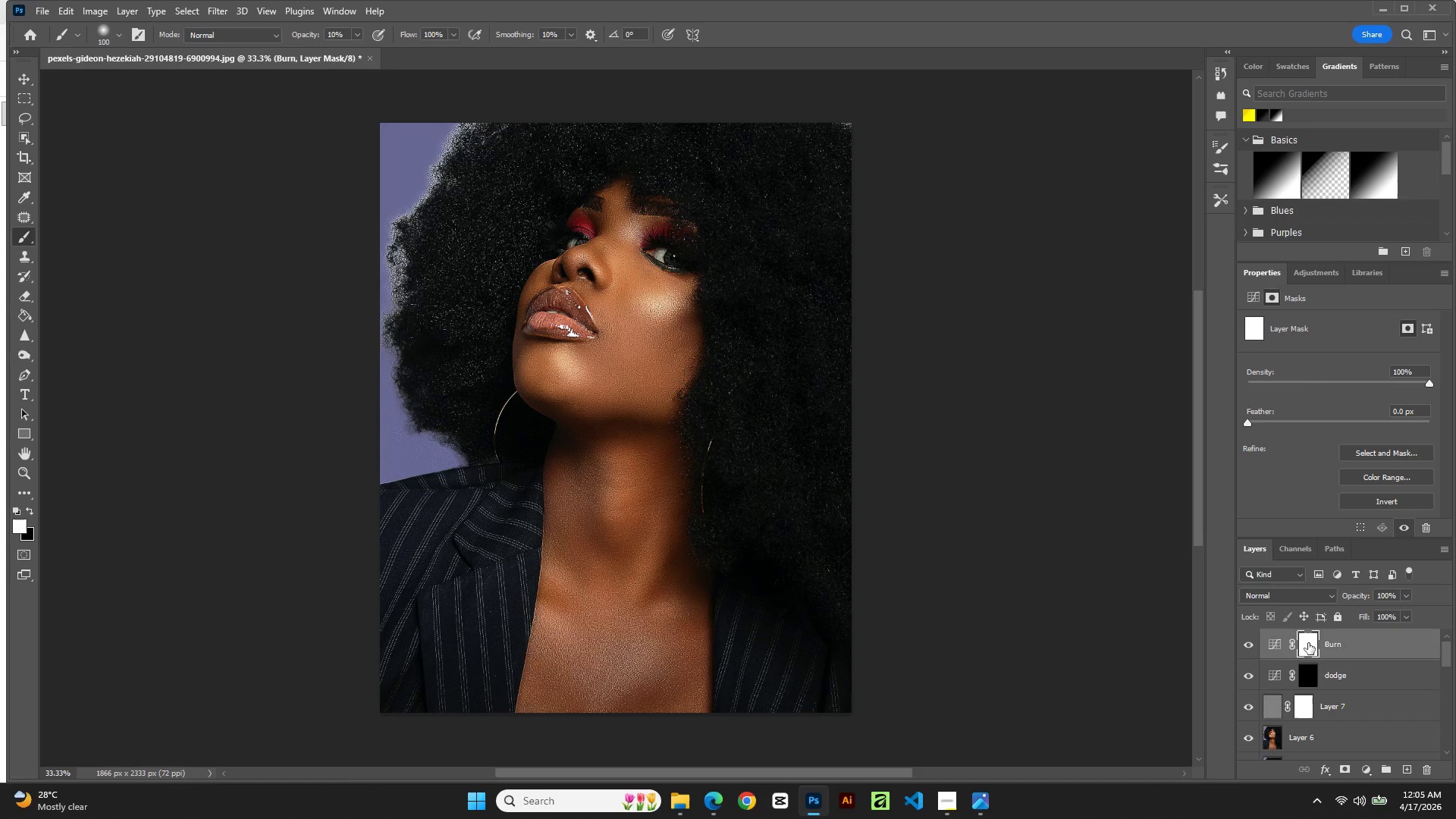 
key(Control+I)
 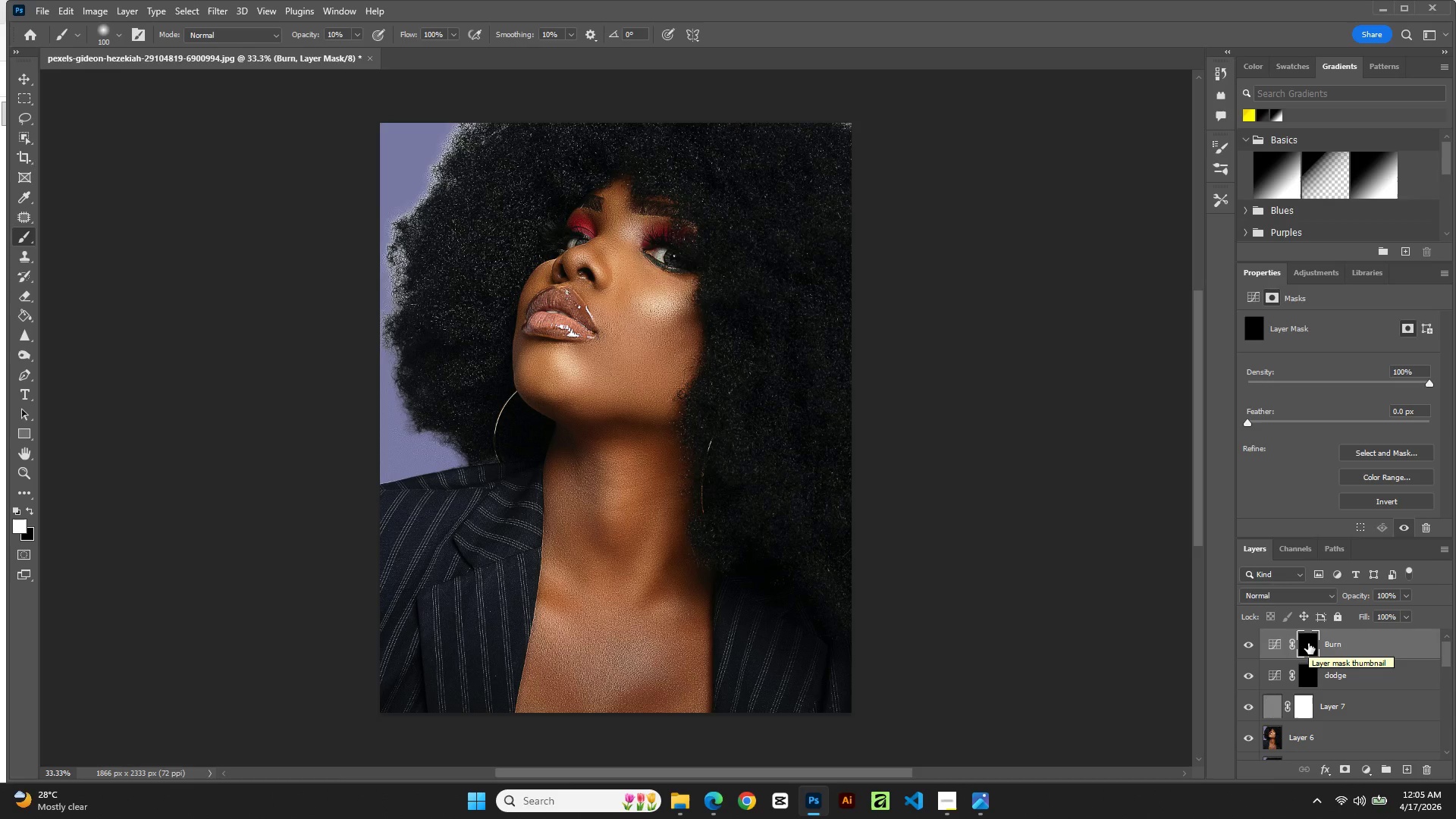 
wait(7.67)
 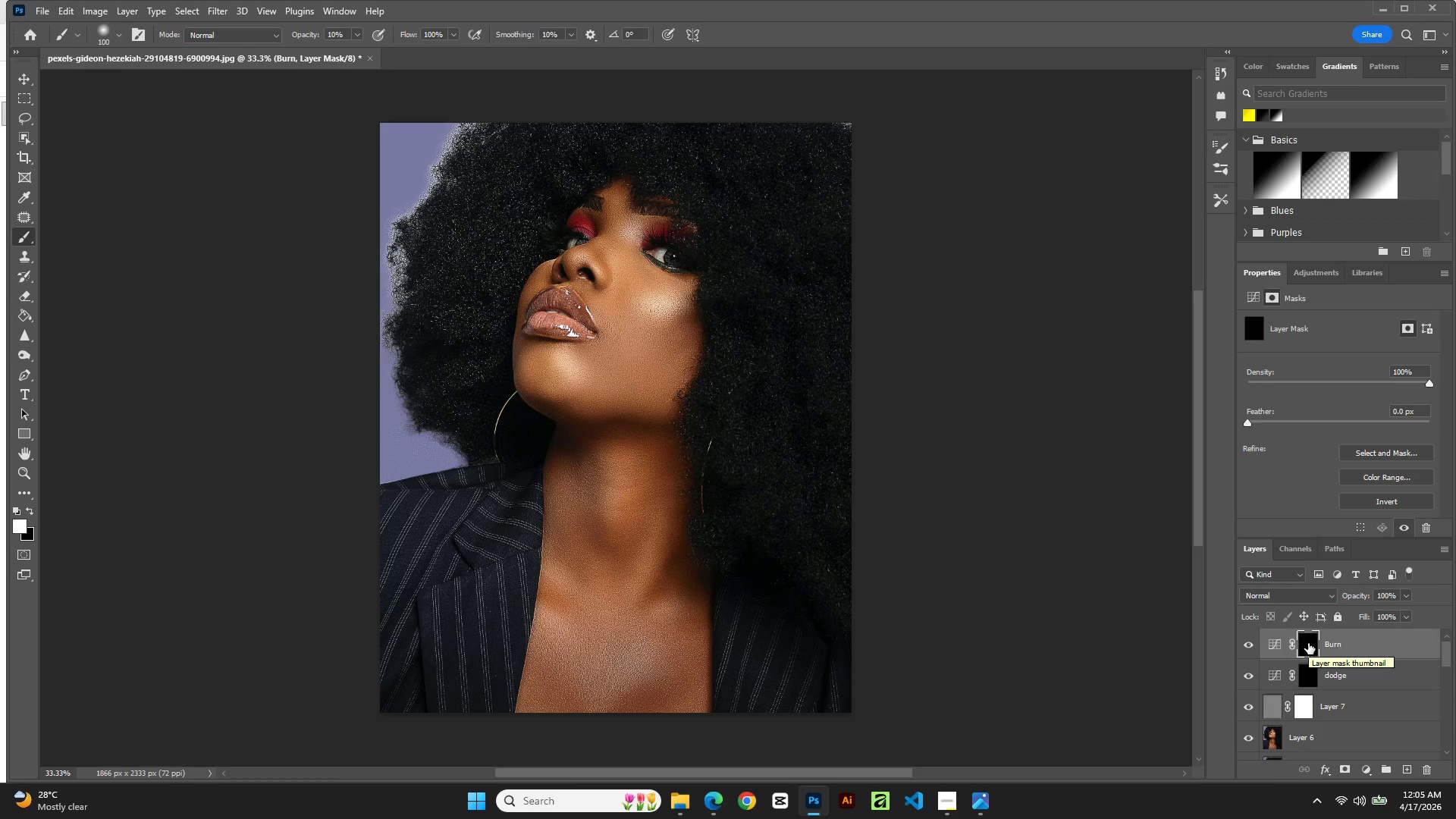 
key(B)
 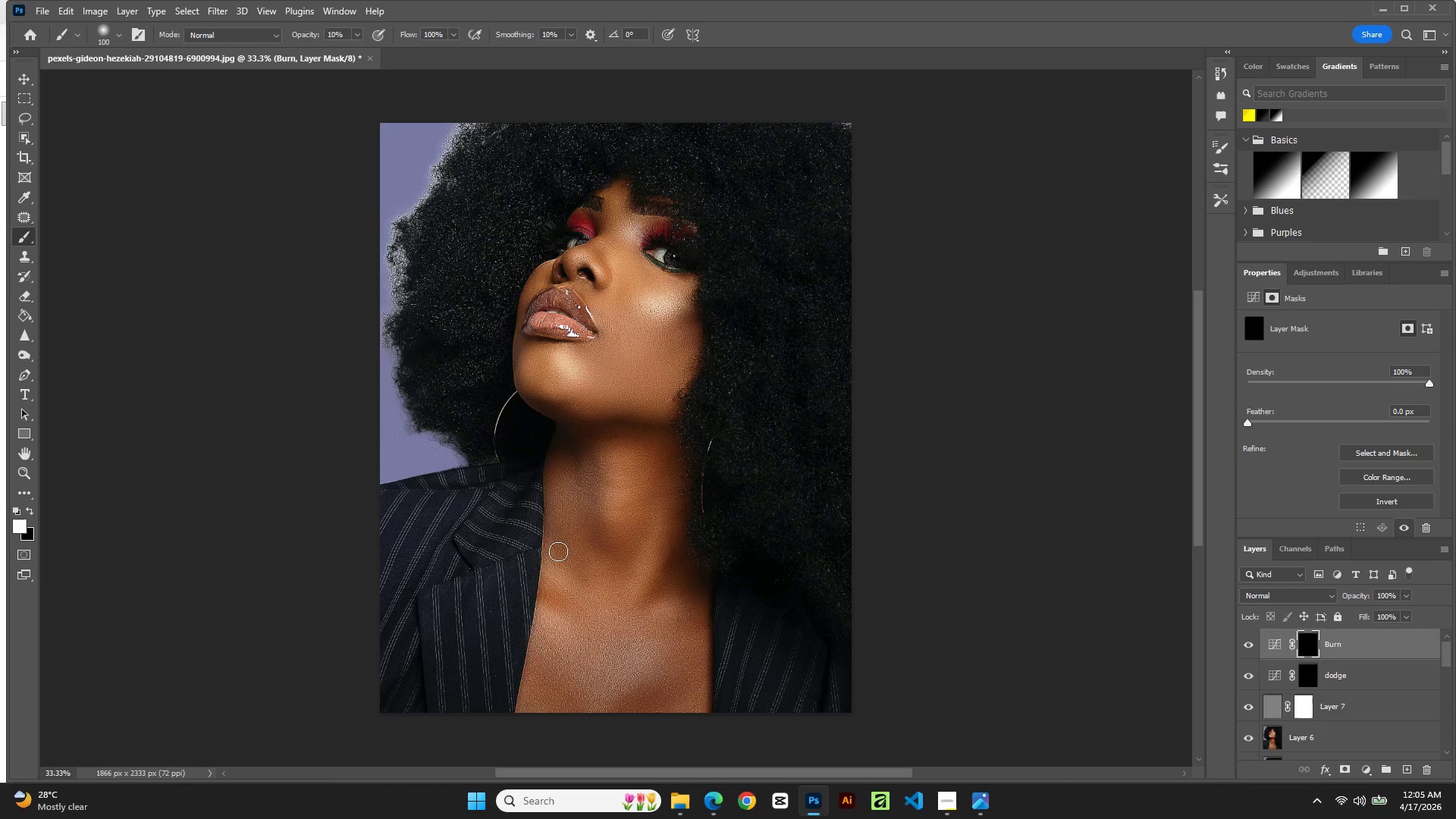 
key(B)
 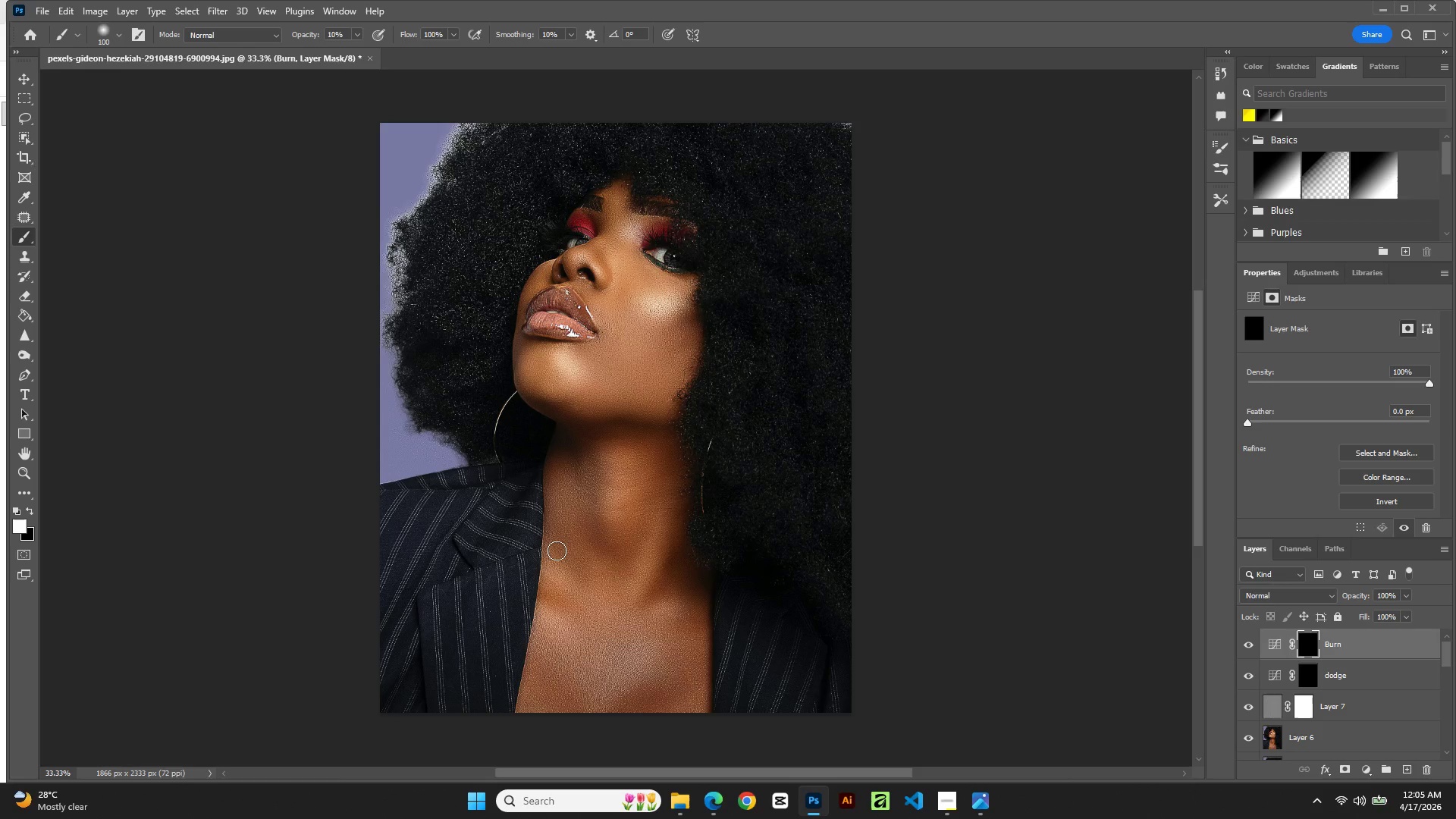 
wait(9.16)
 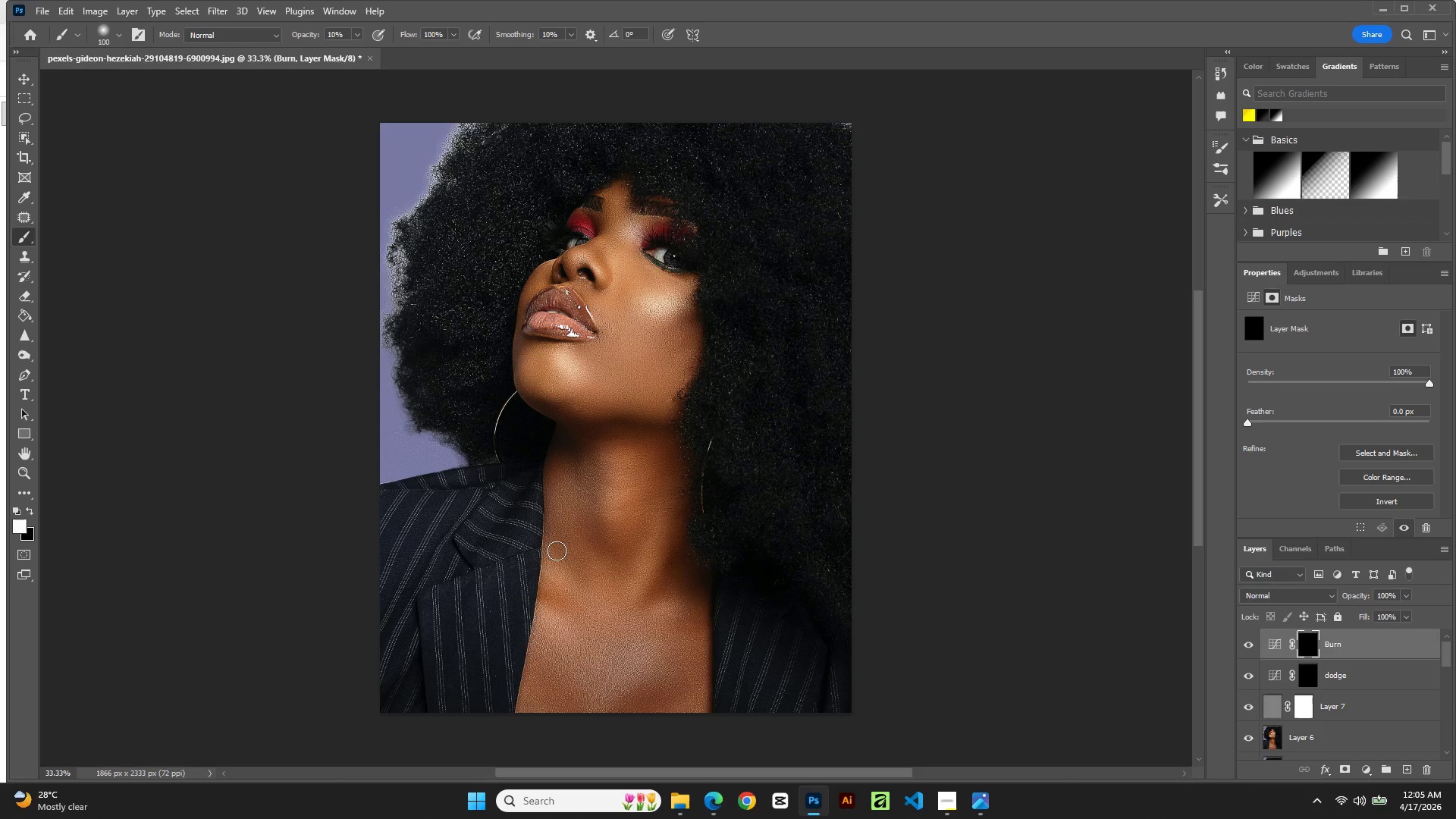 
left_click_drag(start_coordinate=[347, 36], to_coordinate=[218, 37])
 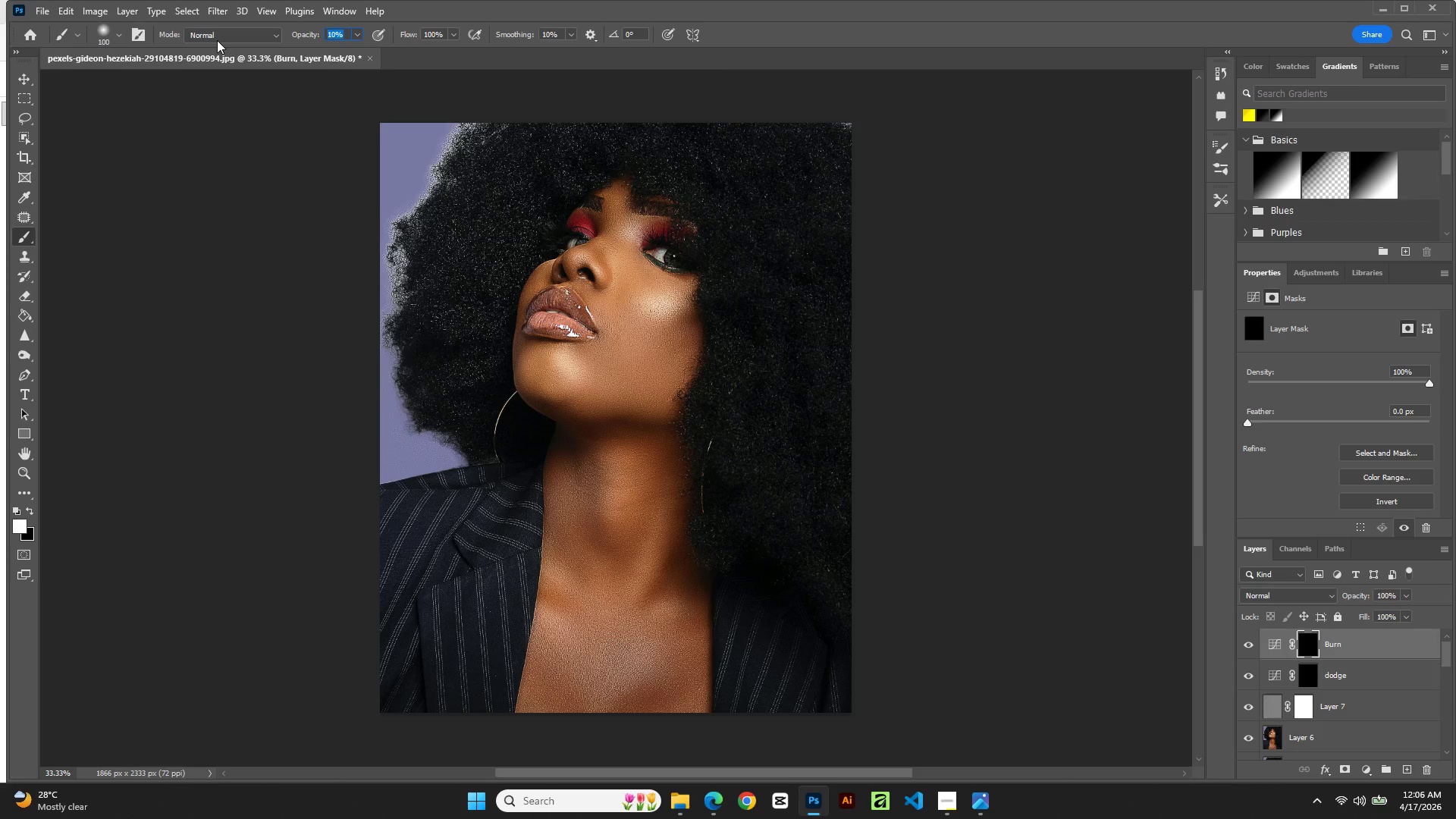 
key(Numpad3)
 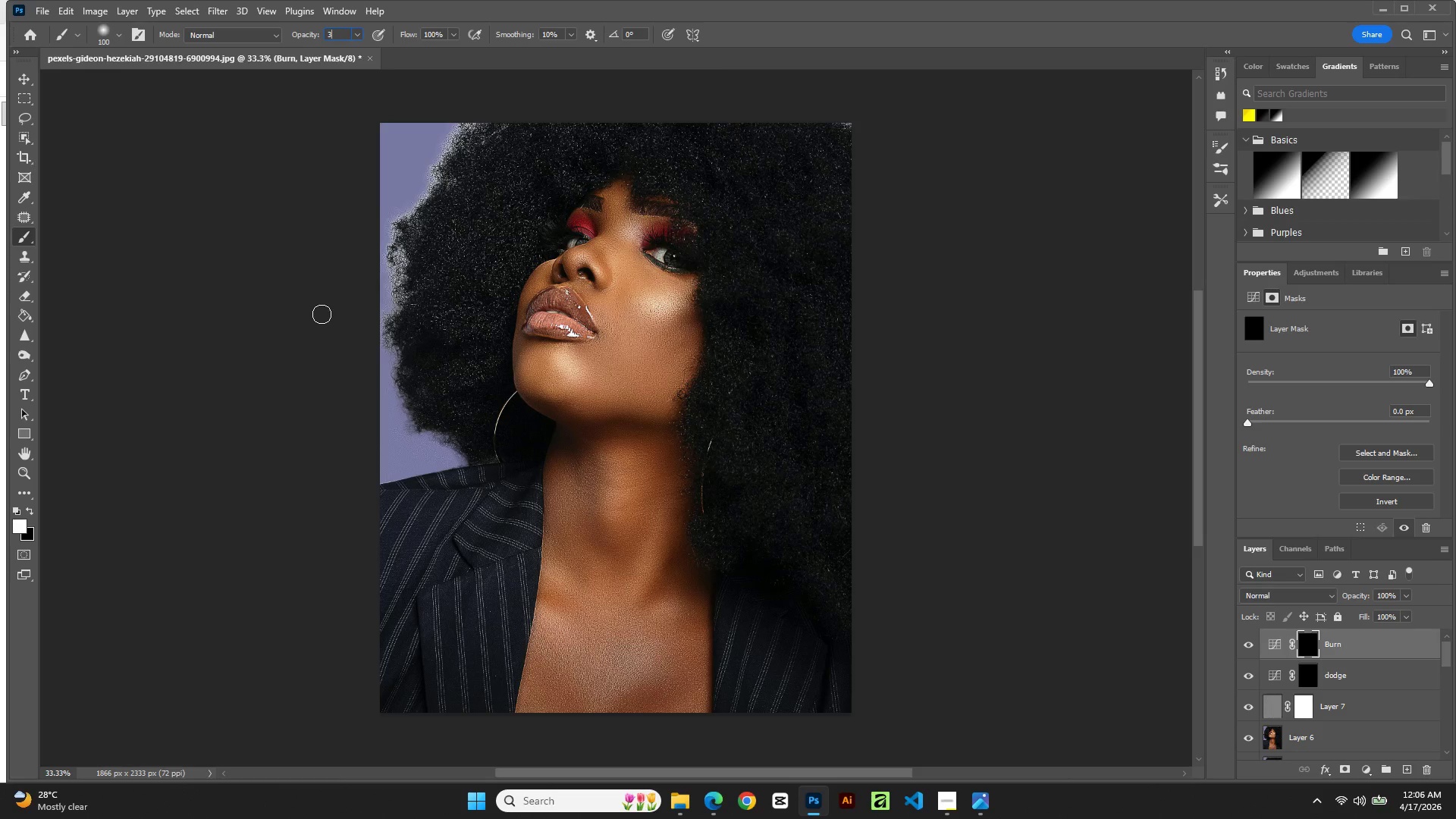 
left_click([322, 314])
 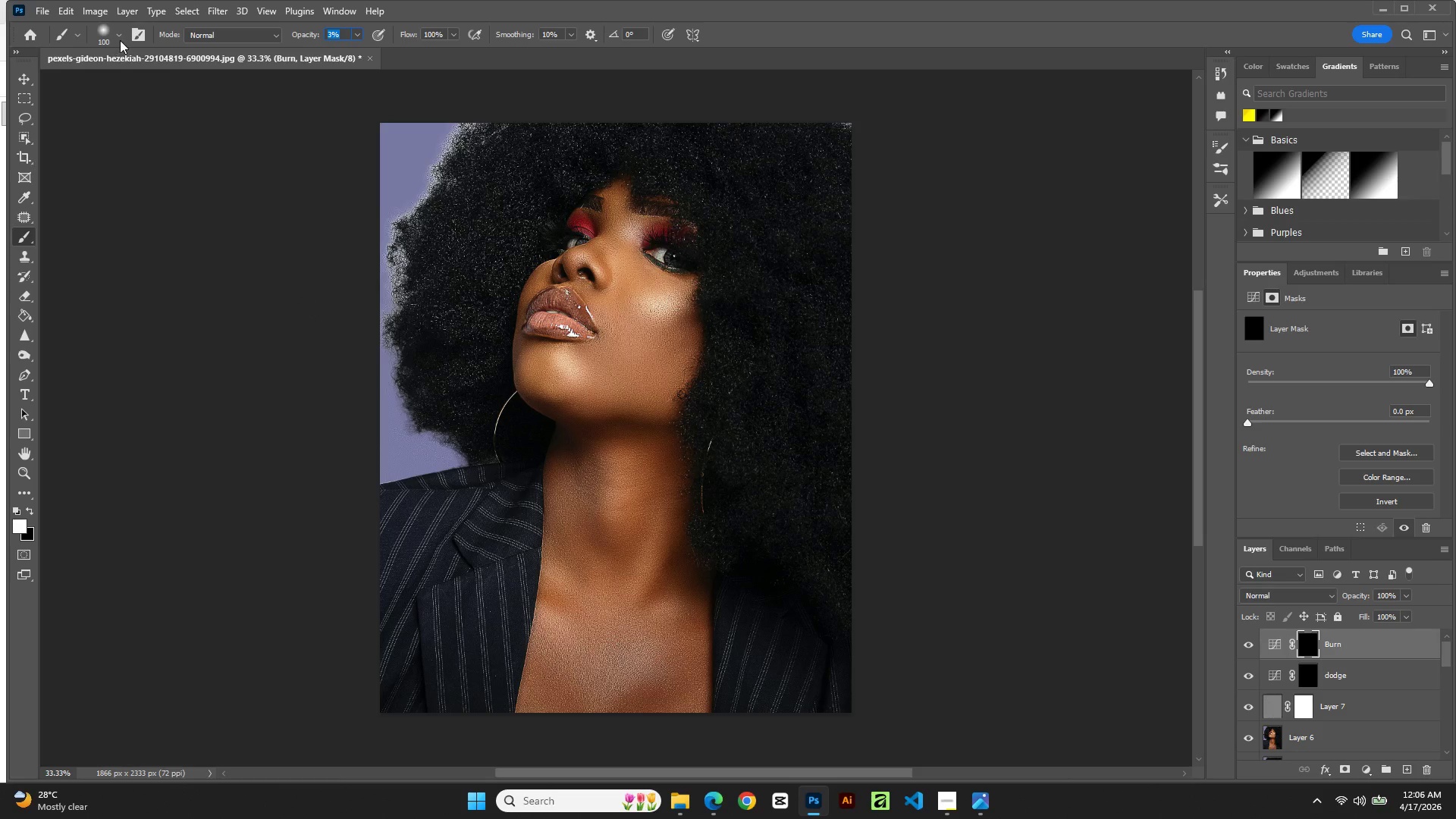 
left_click([120, 39])
 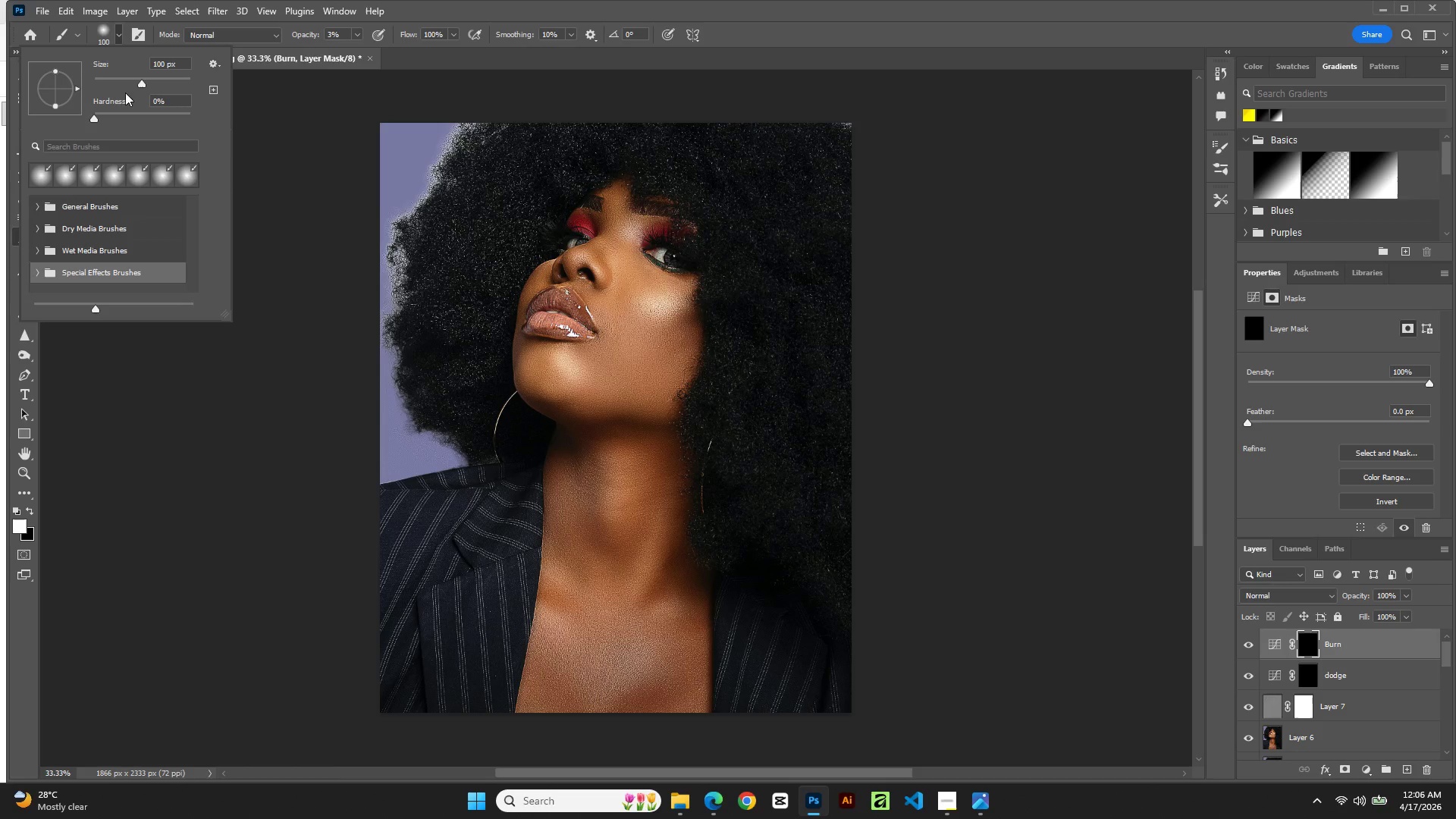 
wait(7.36)
 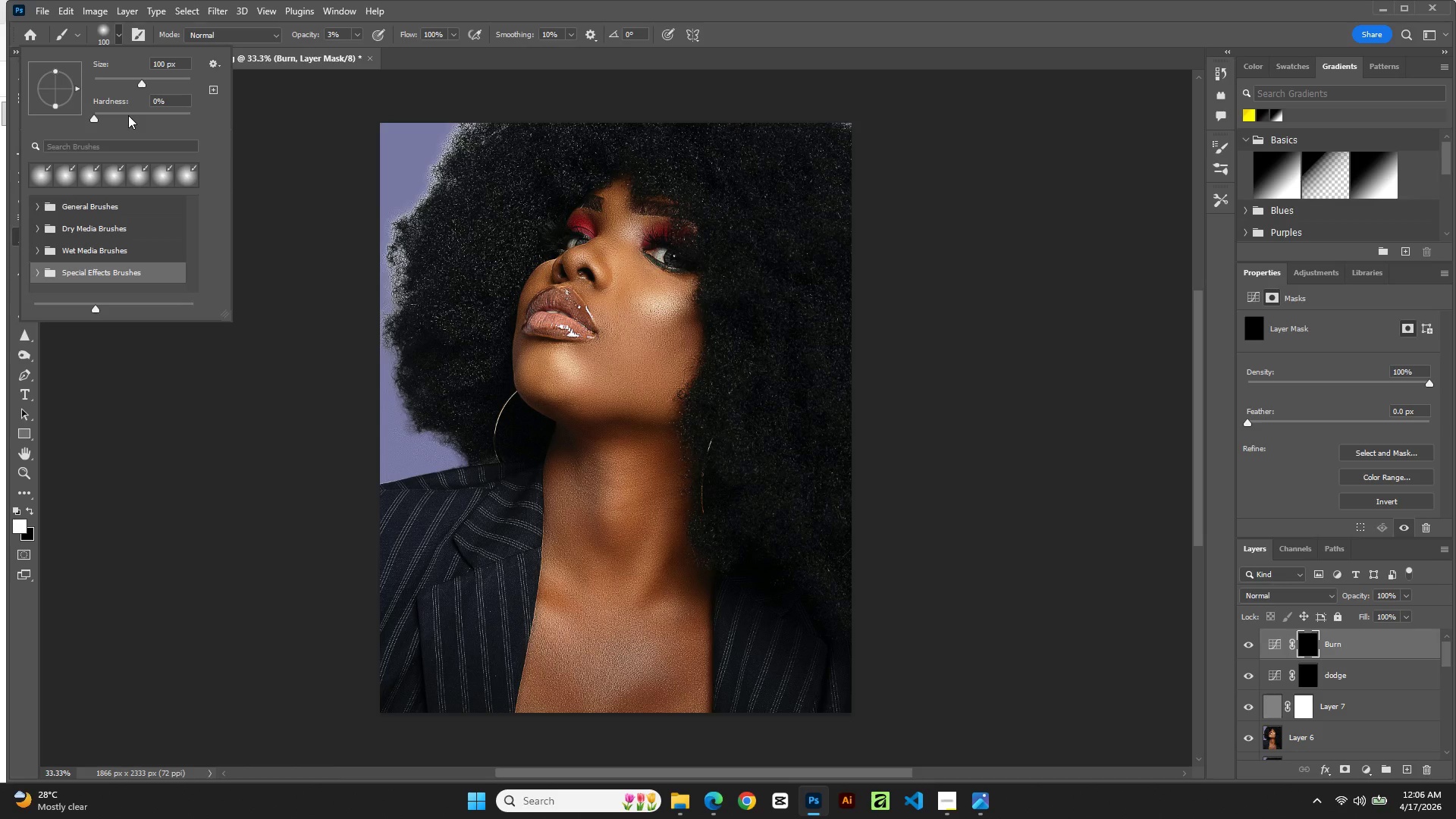 
left_click([277, 157])
 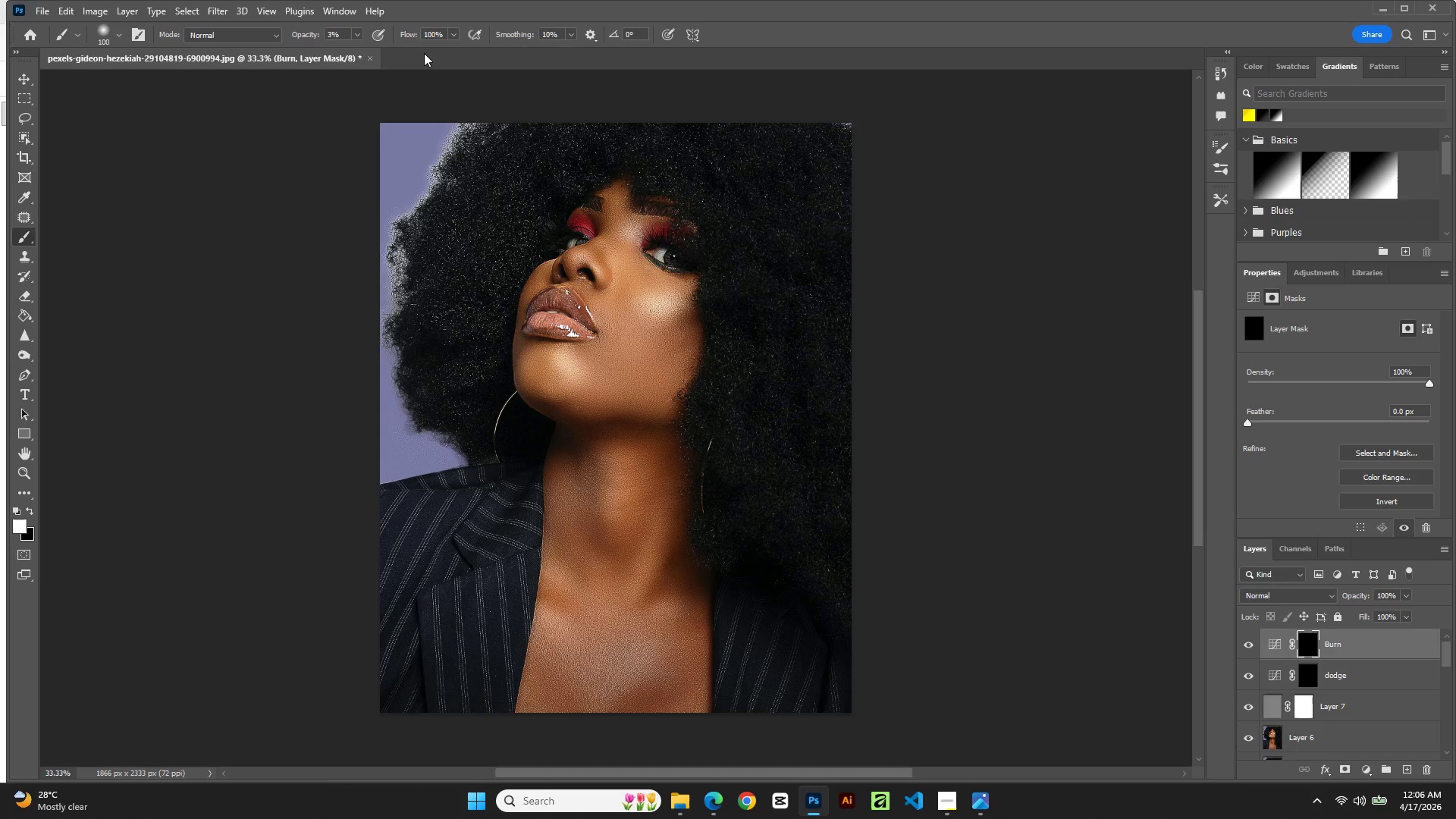 
double_click([438, 34])
 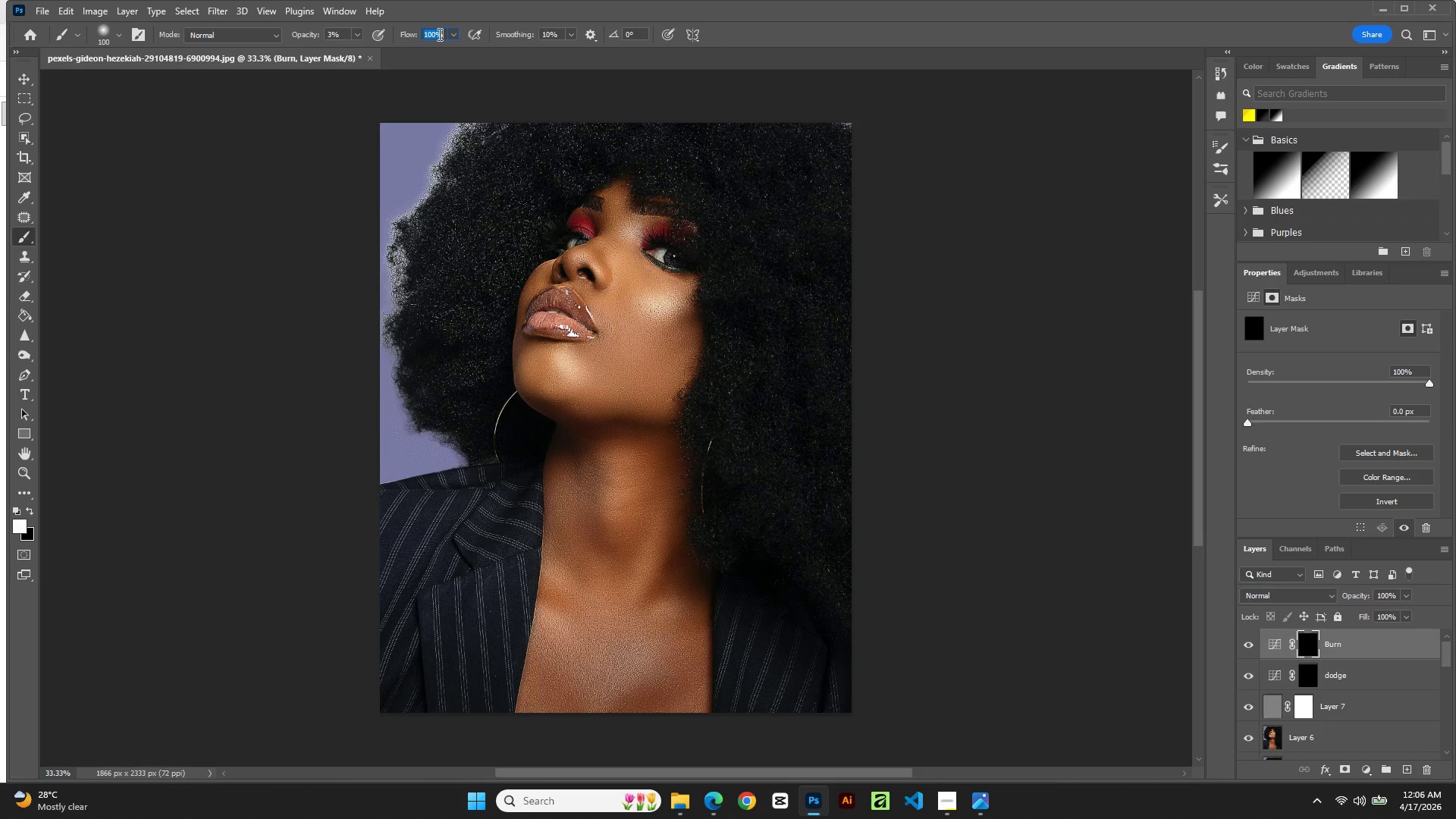 
triple_click([438, 34])
 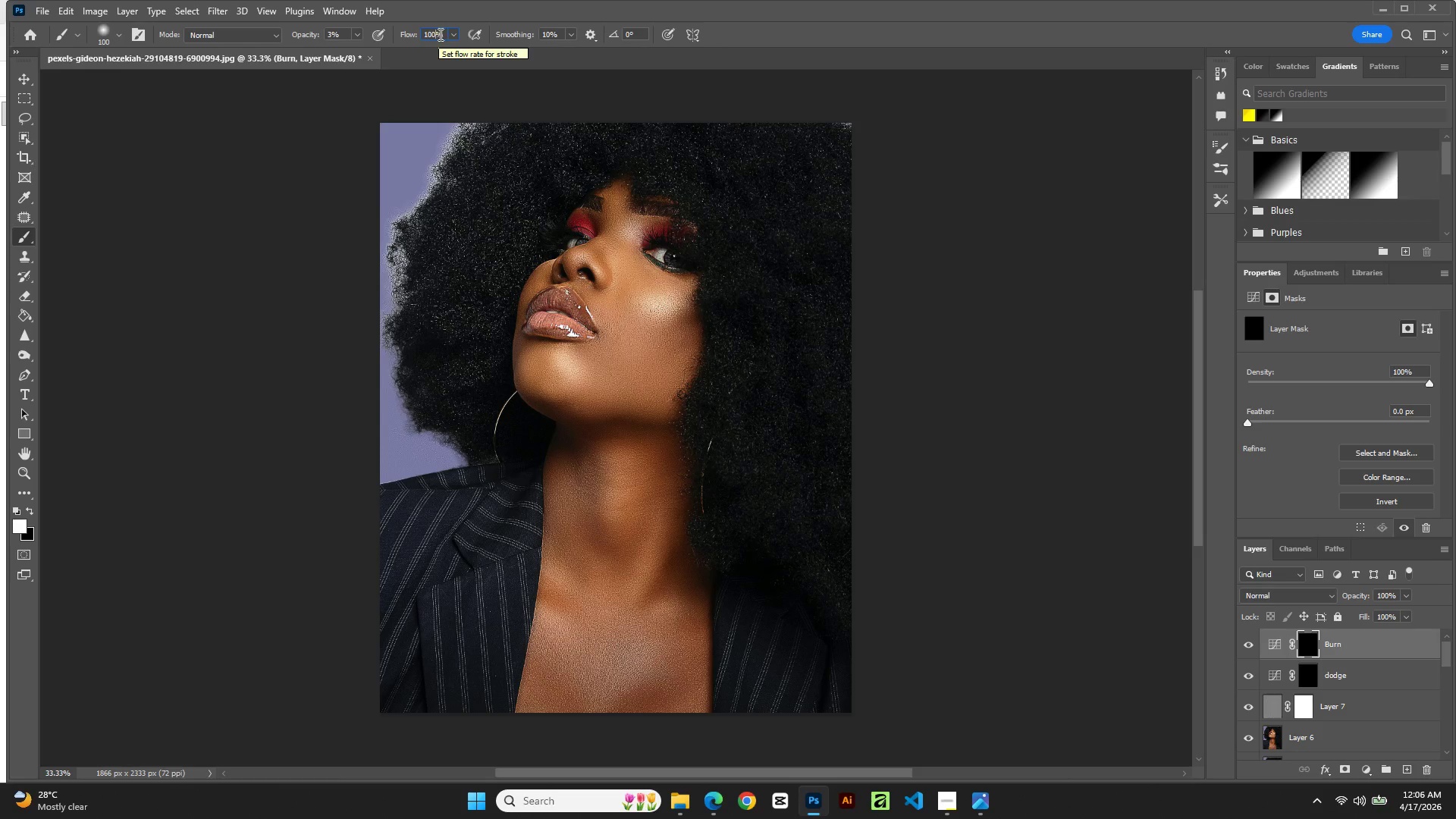 
double_click([439, 34])
 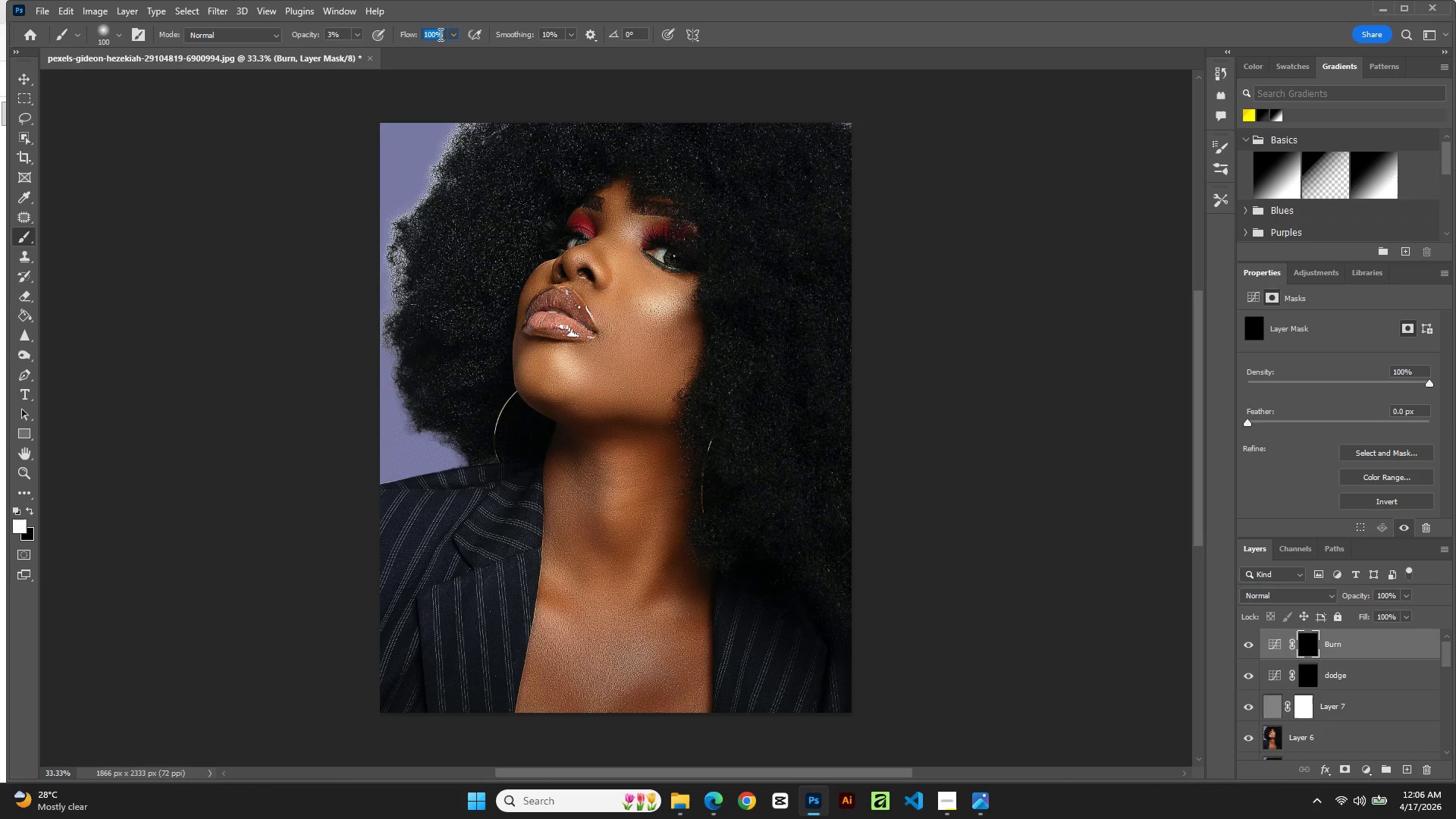 
key(Numpad5)
 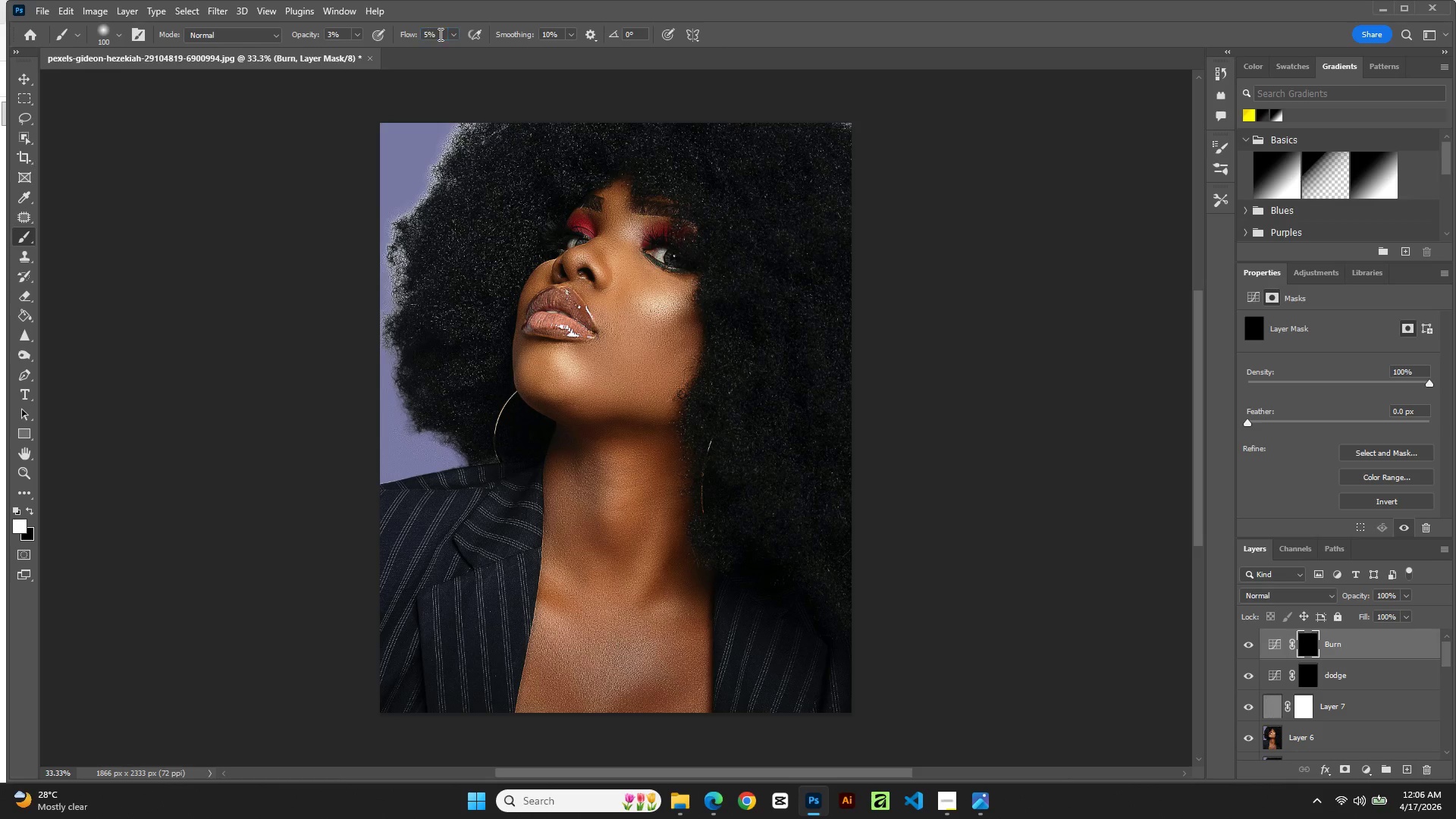 
key(NumpadEnter)
 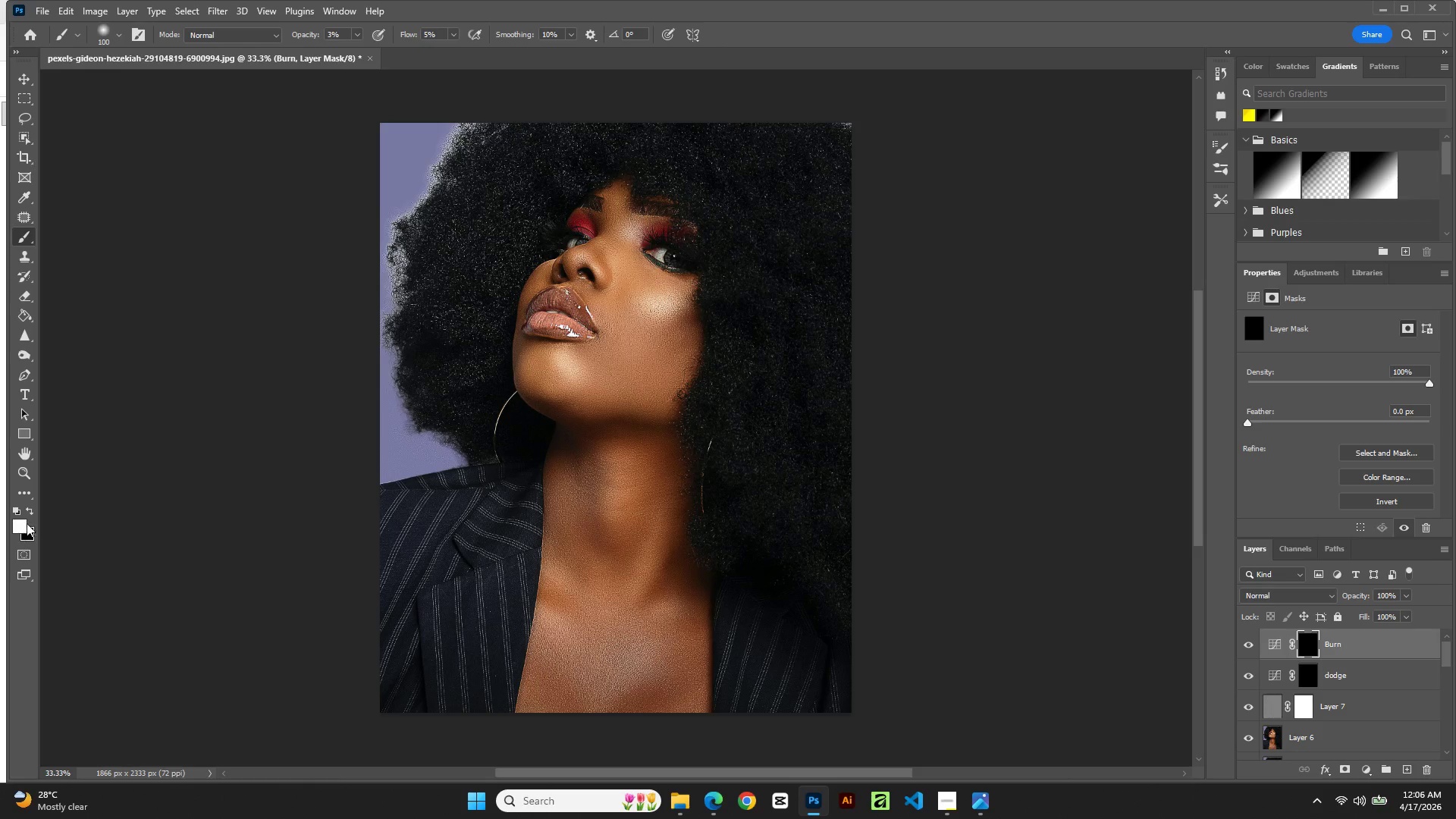 
wait(5.51)
 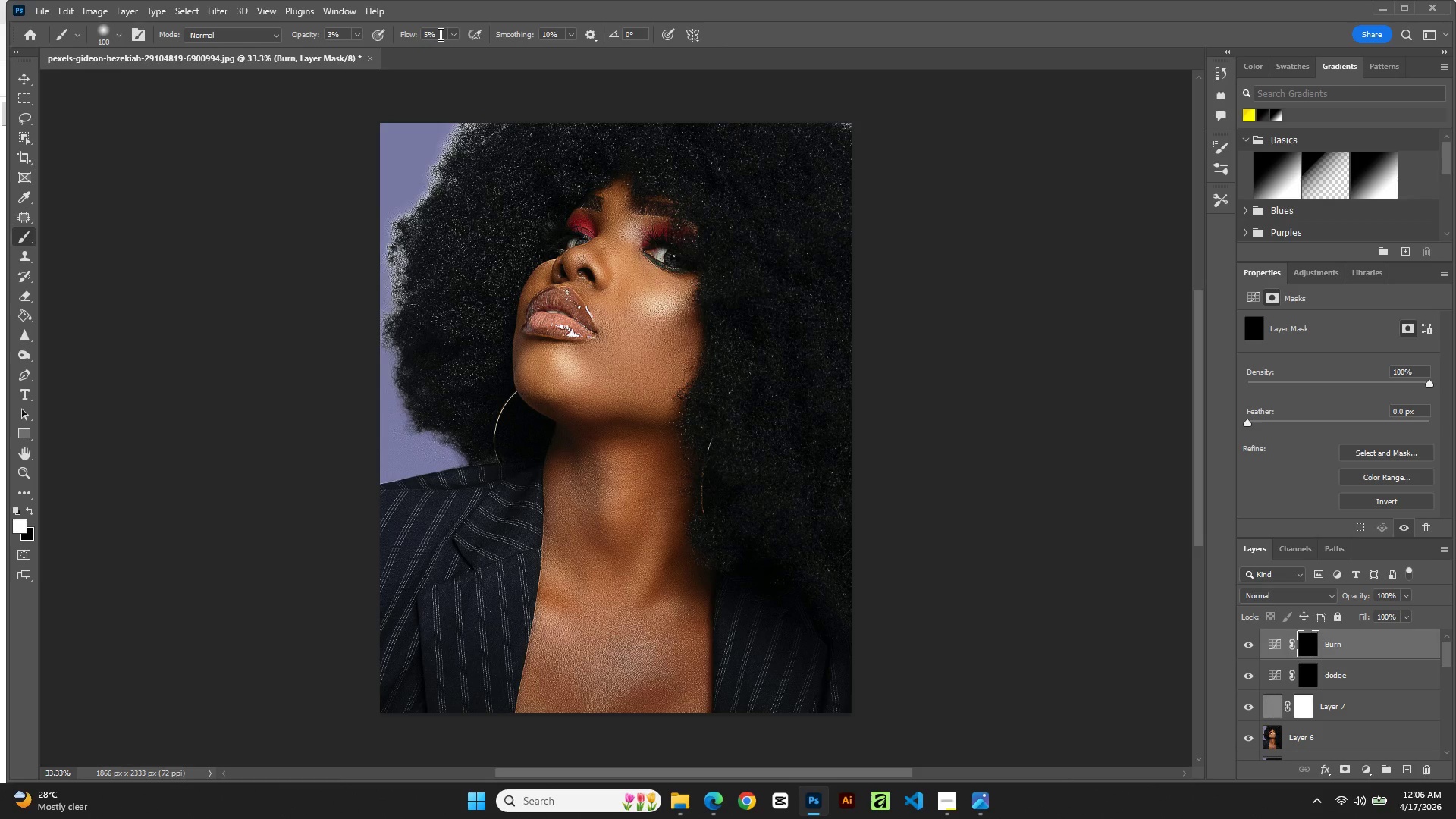 
left_click_drag(start_coordinate=[613, 187], to_coordinate=[671, 330])
 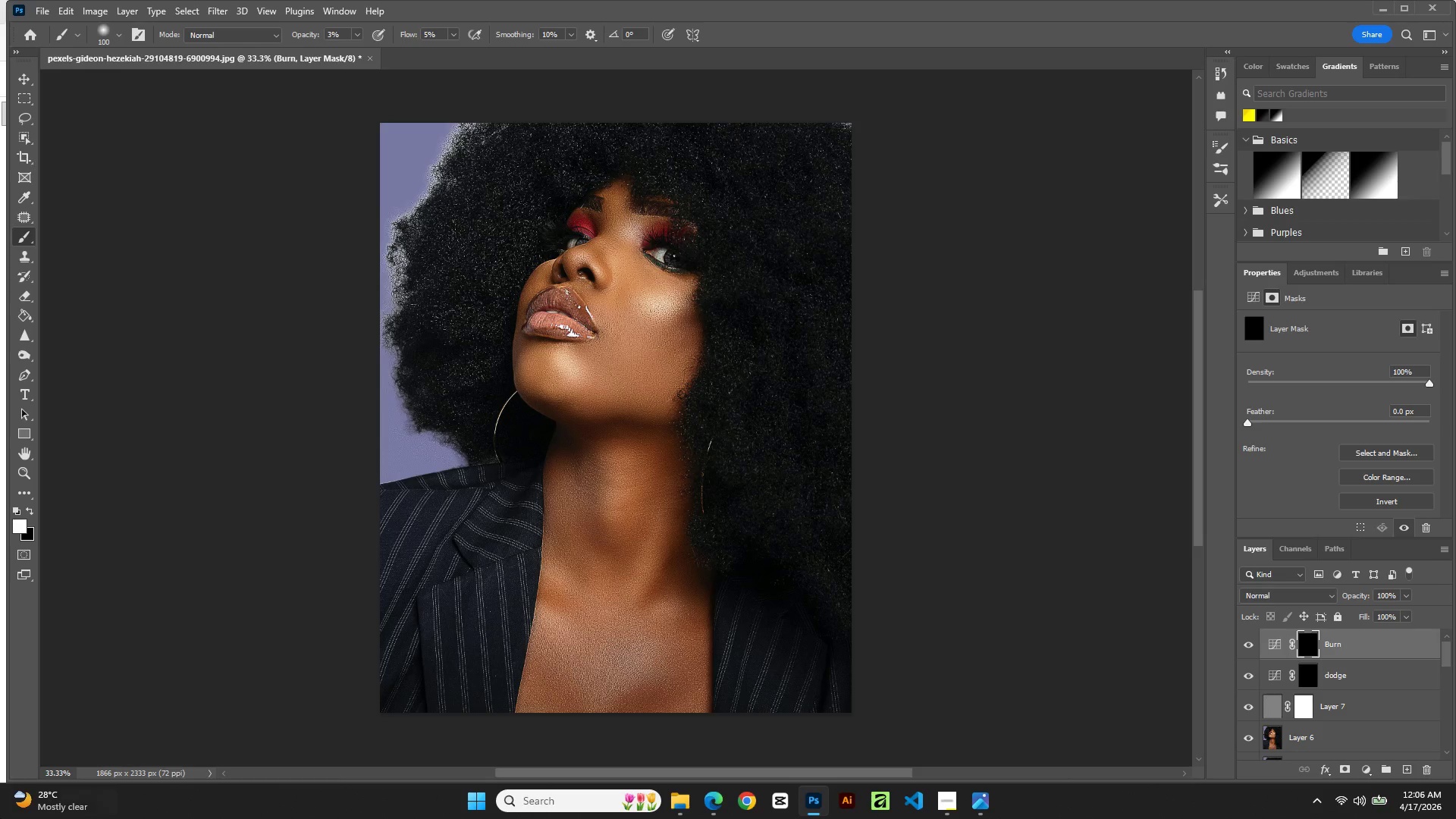 
mouse_move([87, 799])
 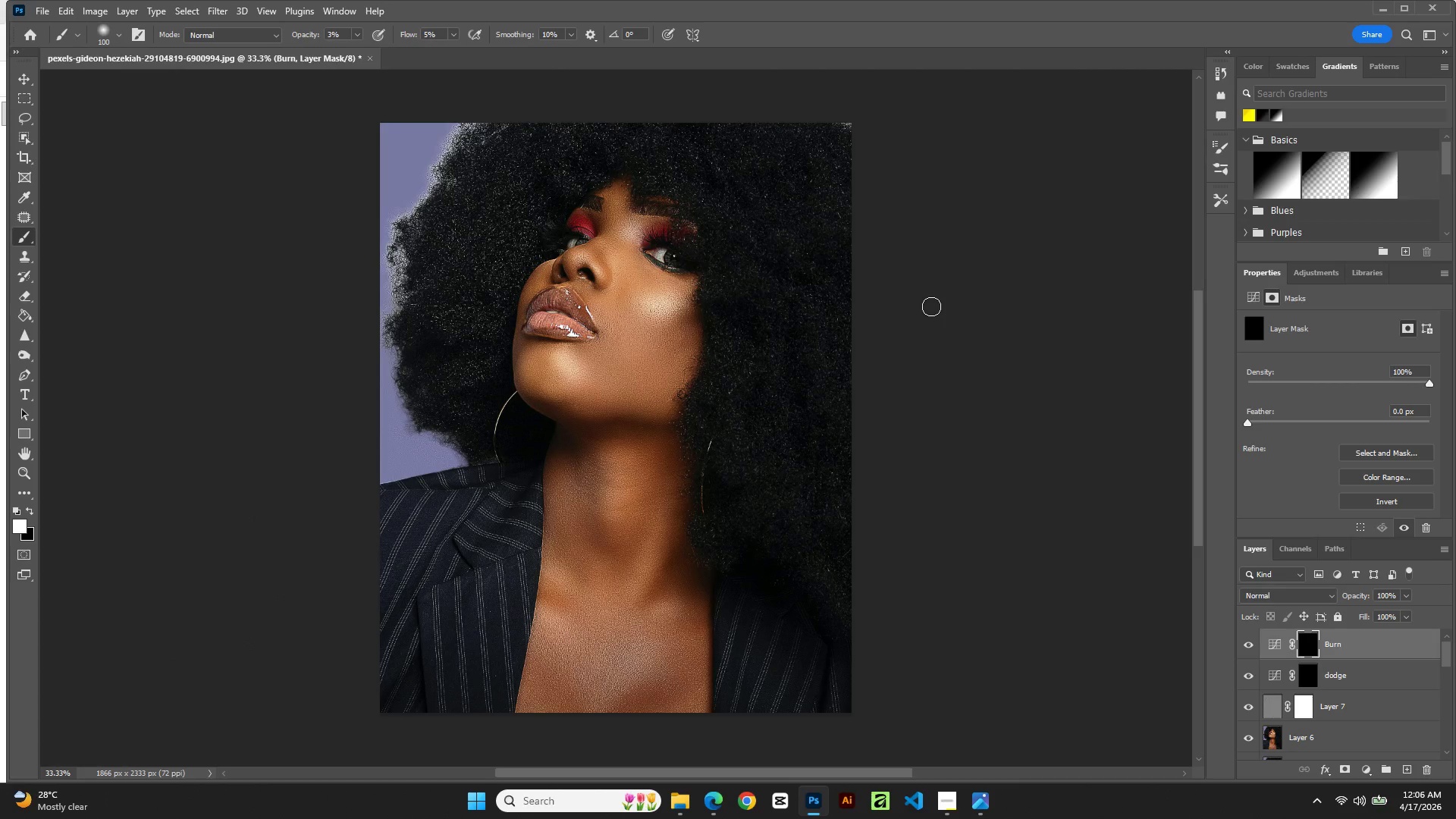 
wait(14.99)
 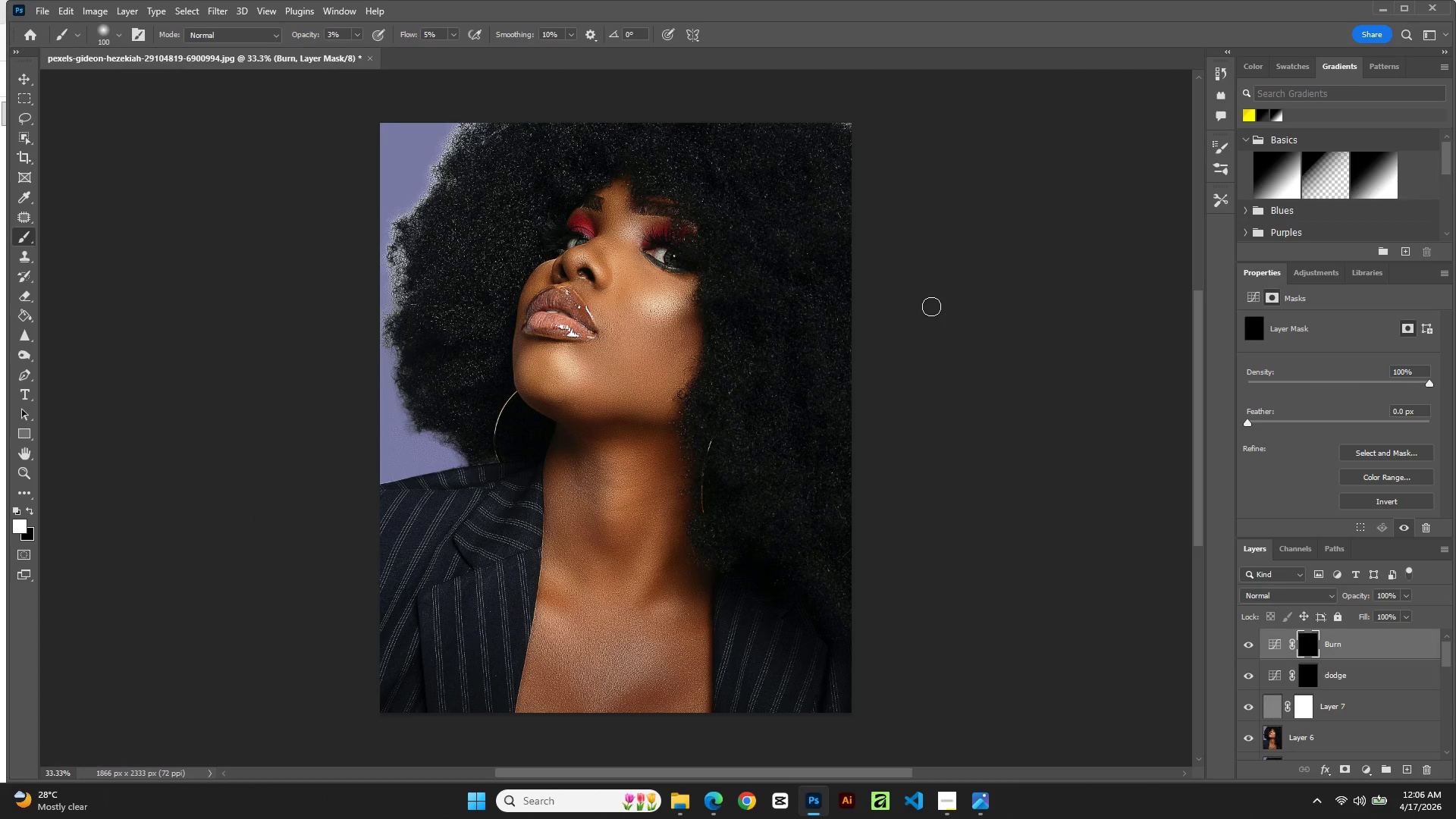 
left_click([1307, 670])
 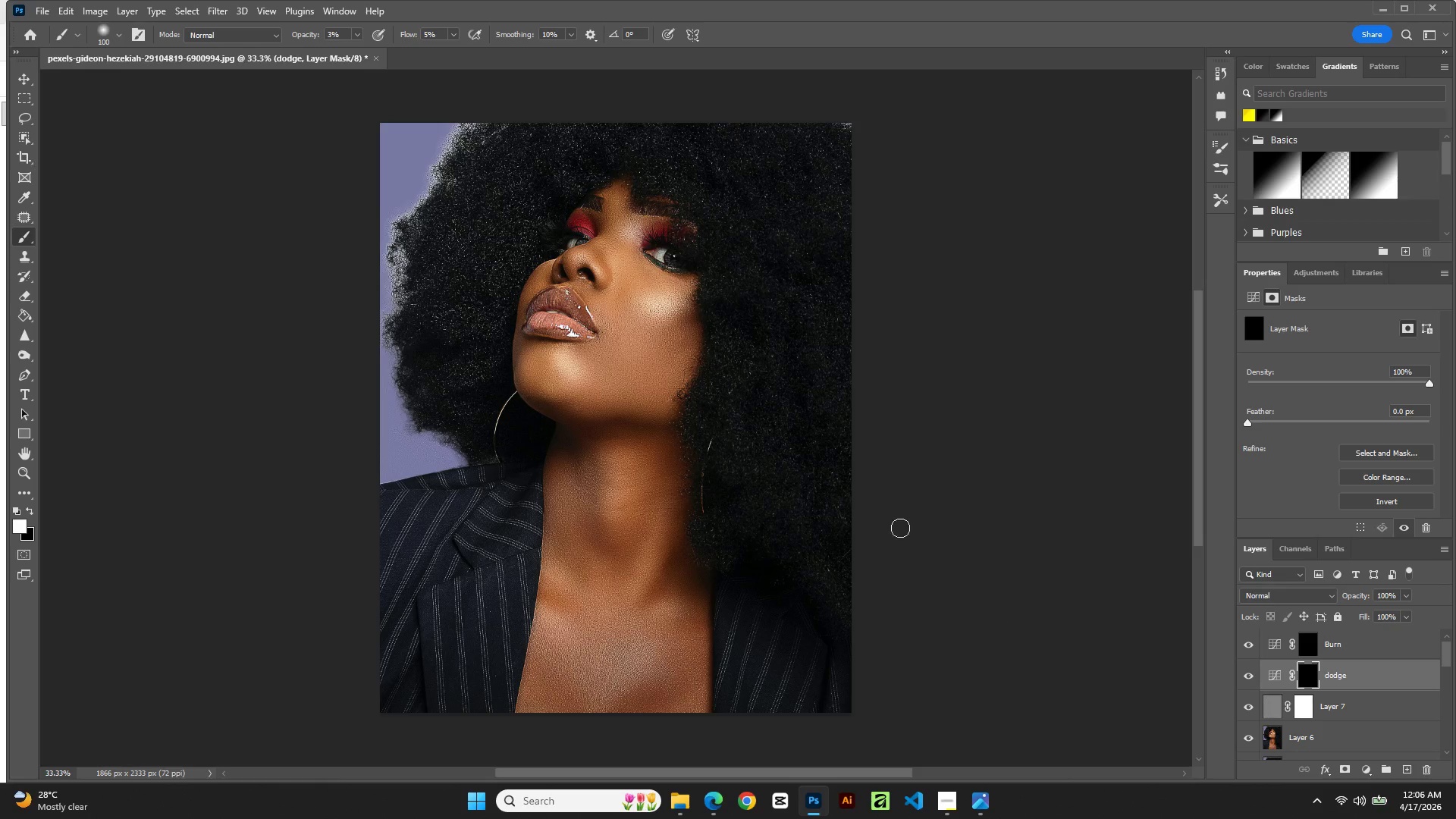 
left_click_drag(start_coordinate=[527, 151], to_coordinate=[495, 199])
 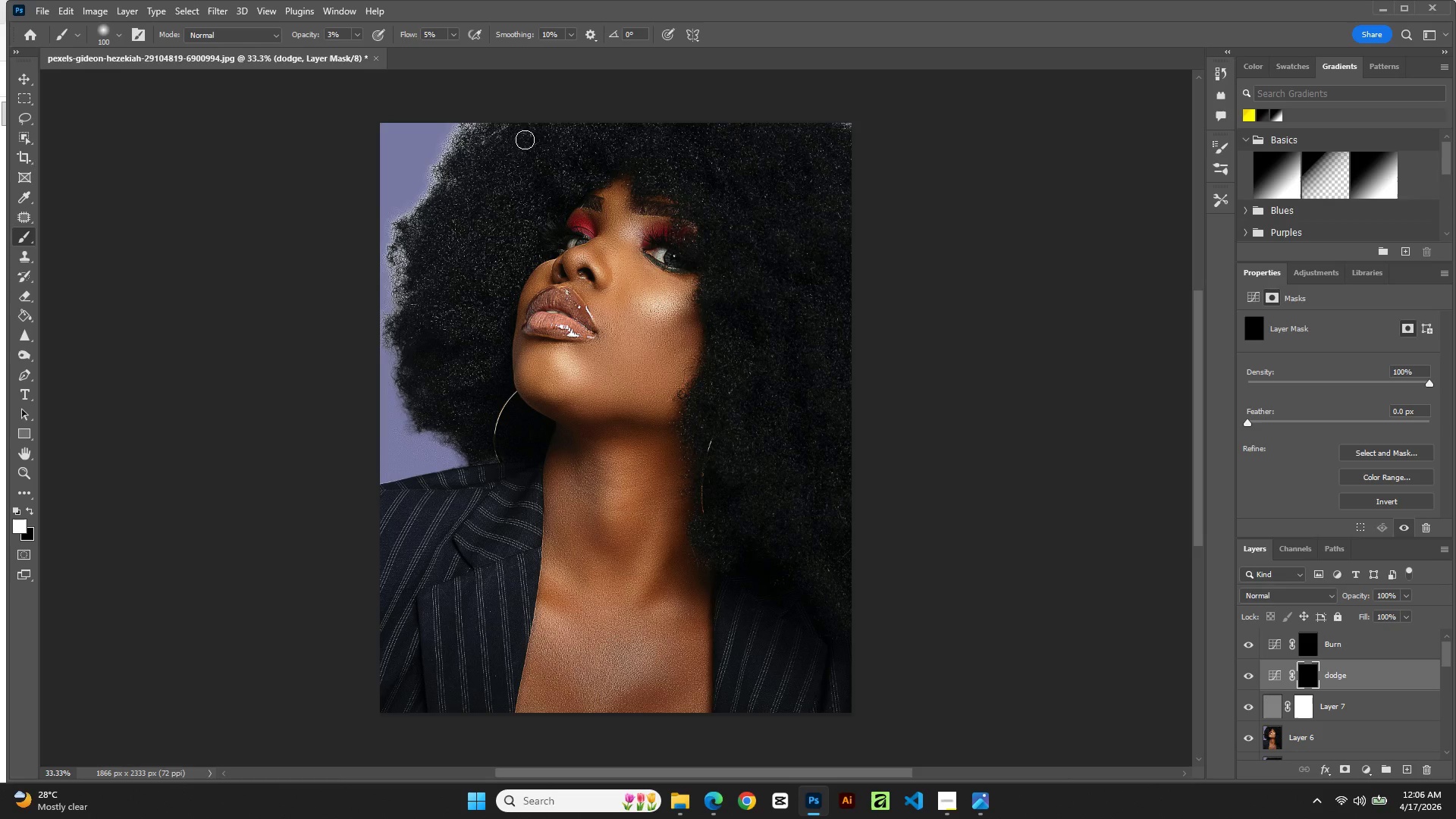 
left_click_drag(start_coordinate=[525, 140], to_coordinate=[472, 202])
 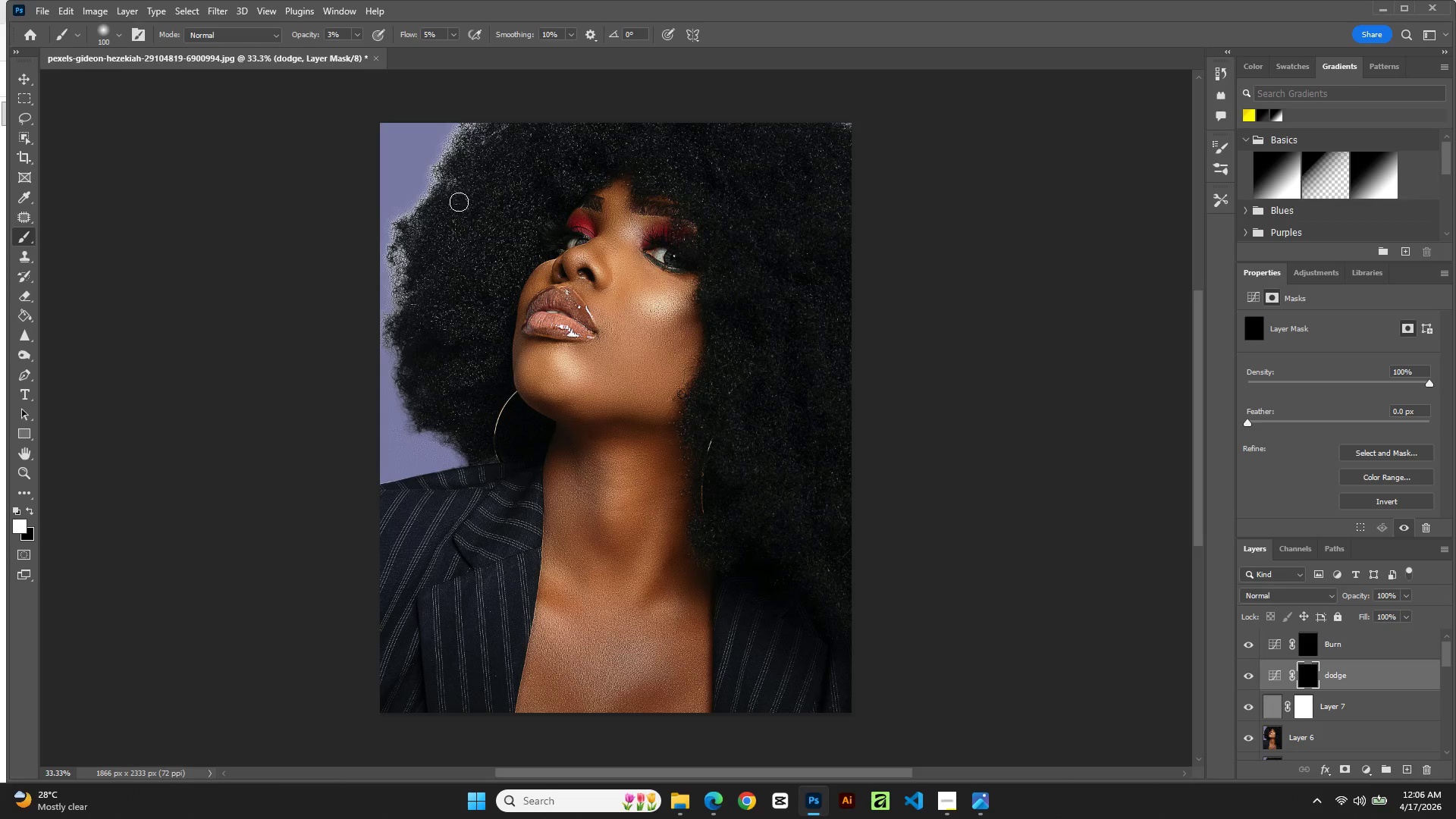 
left_click_drag(start_coordinate=[457, 202], to_coordinate=[425, 285])
 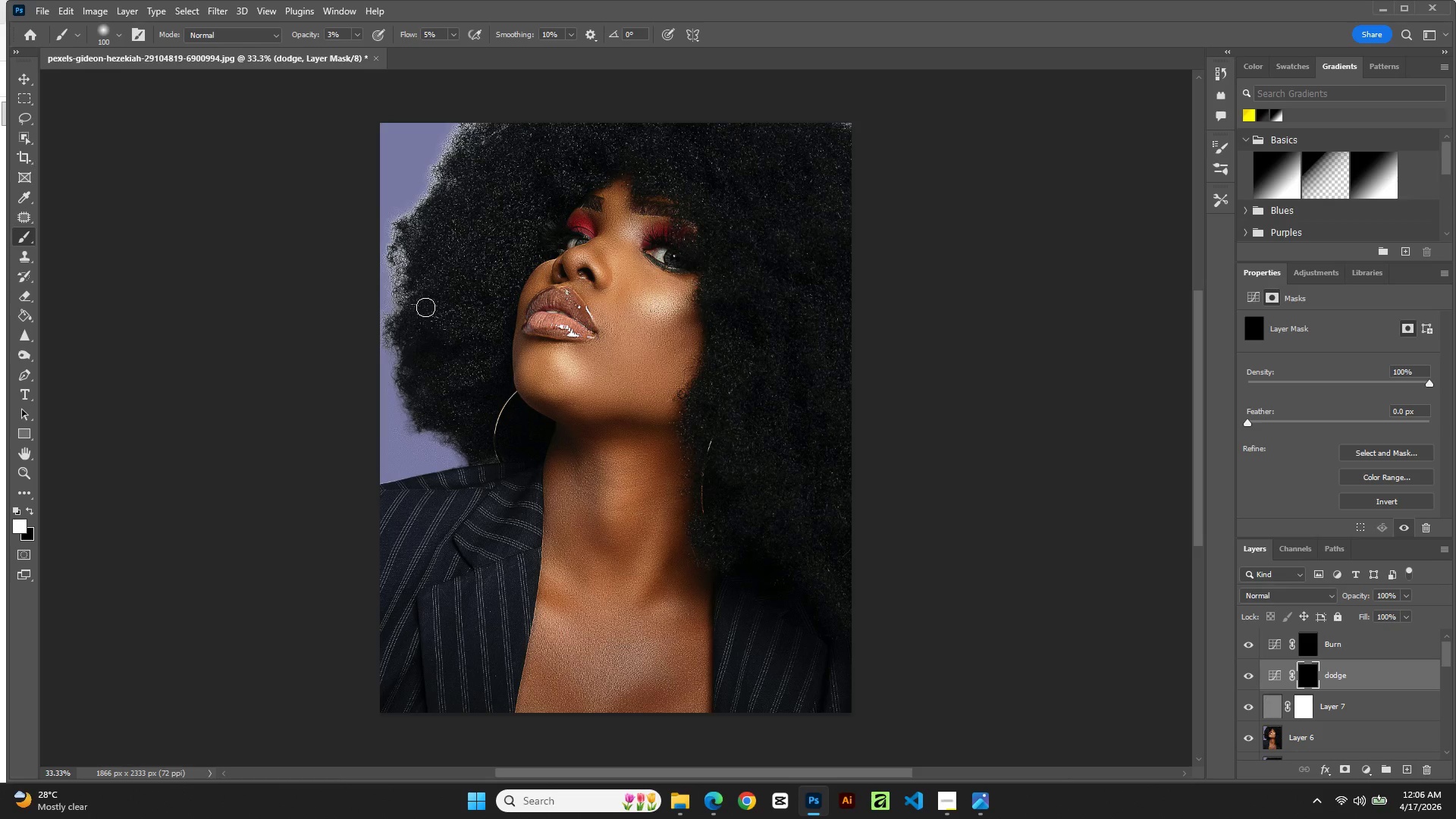 
left_click_drag(start_coordinate=[425, 307], to_coordinate=[432, 399])
 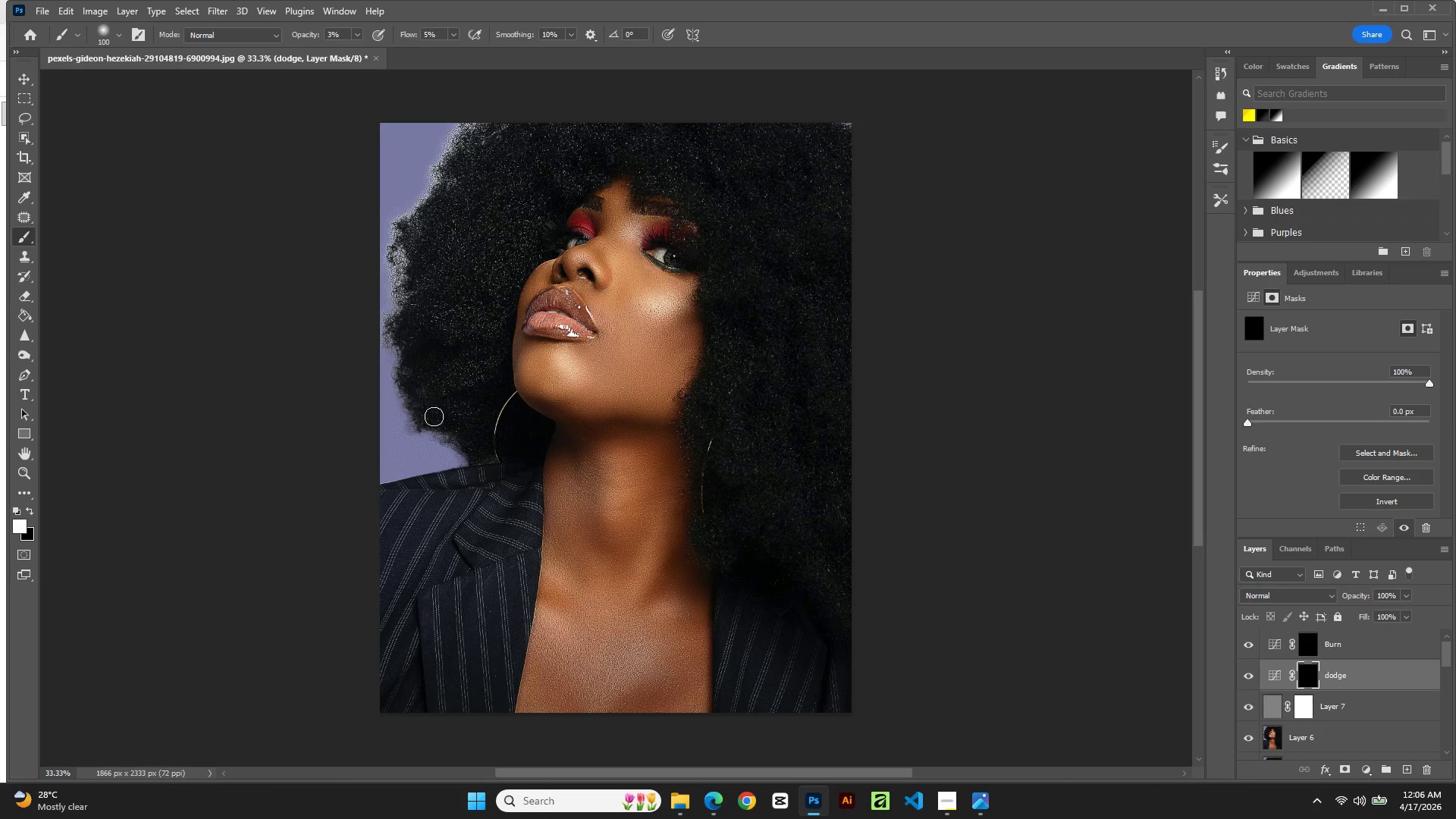 
left_click_drag(start_coordinate=[435, 422], to_coordinate=[475, 457])
 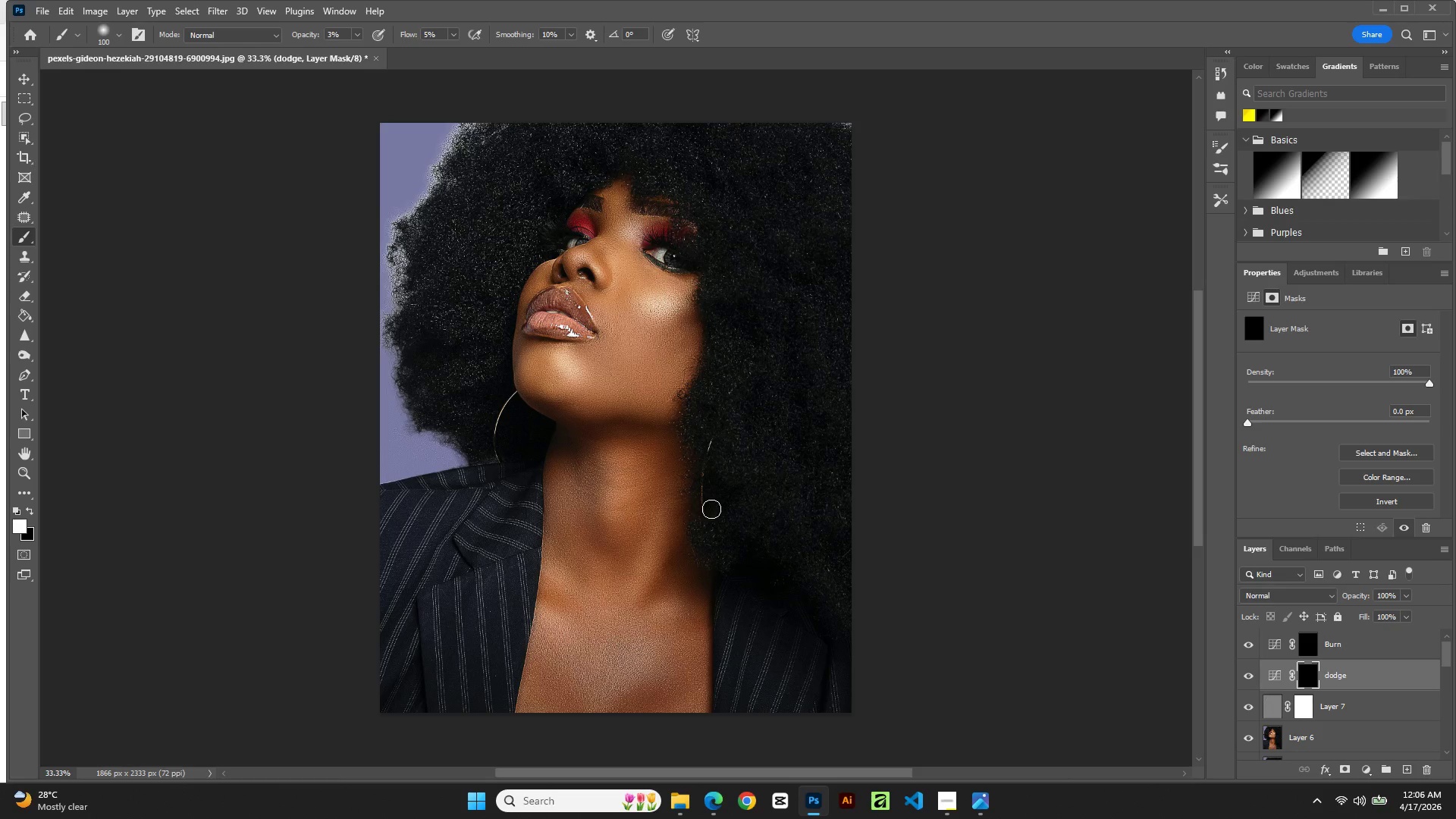 
left_click_drag(start_coordinate=[711, 509], to_coordinate=[748, 339])
 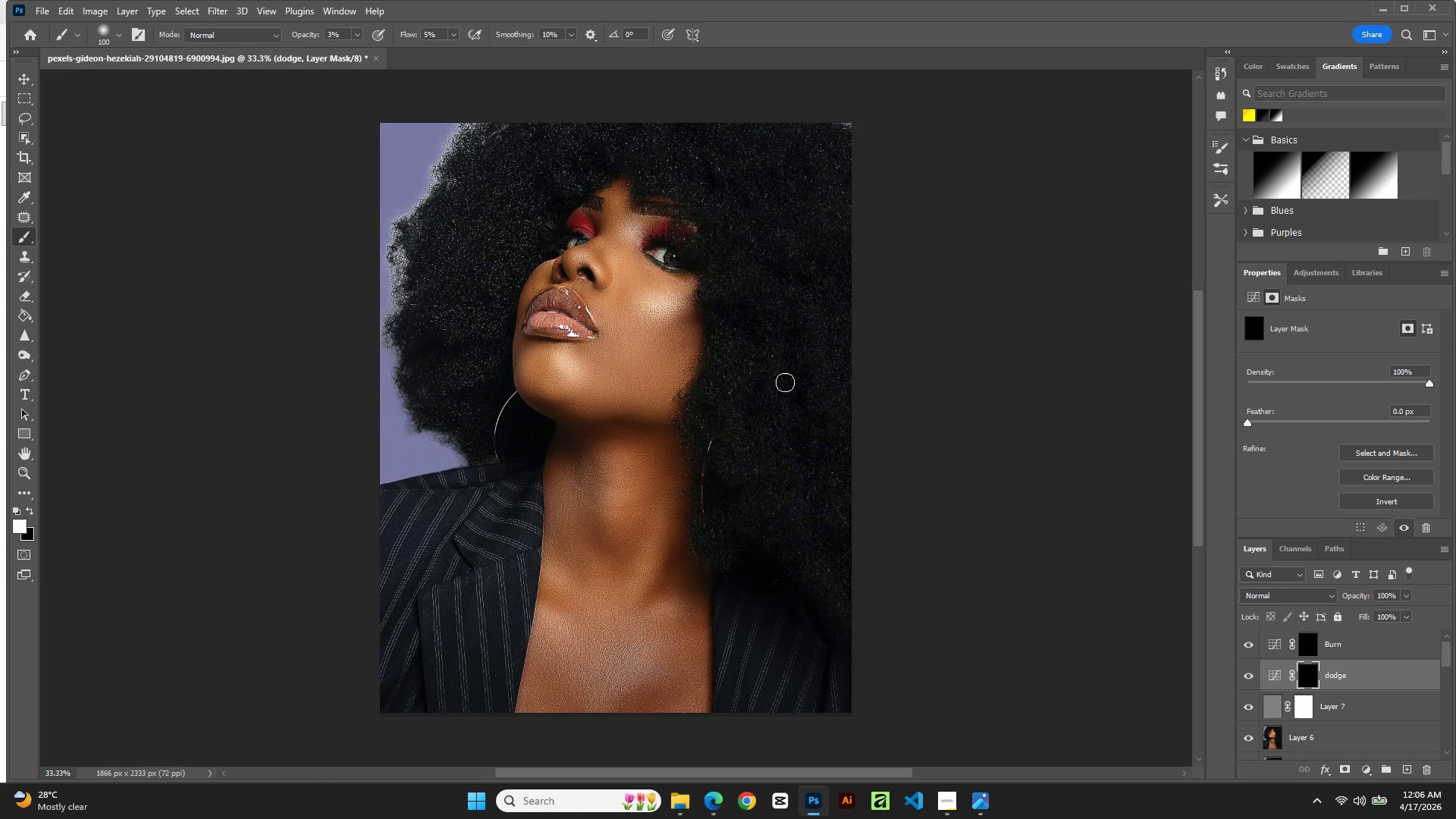 
left_click_drag(start_coordinate=[786, 382], to_coordinate=[813, 463])
 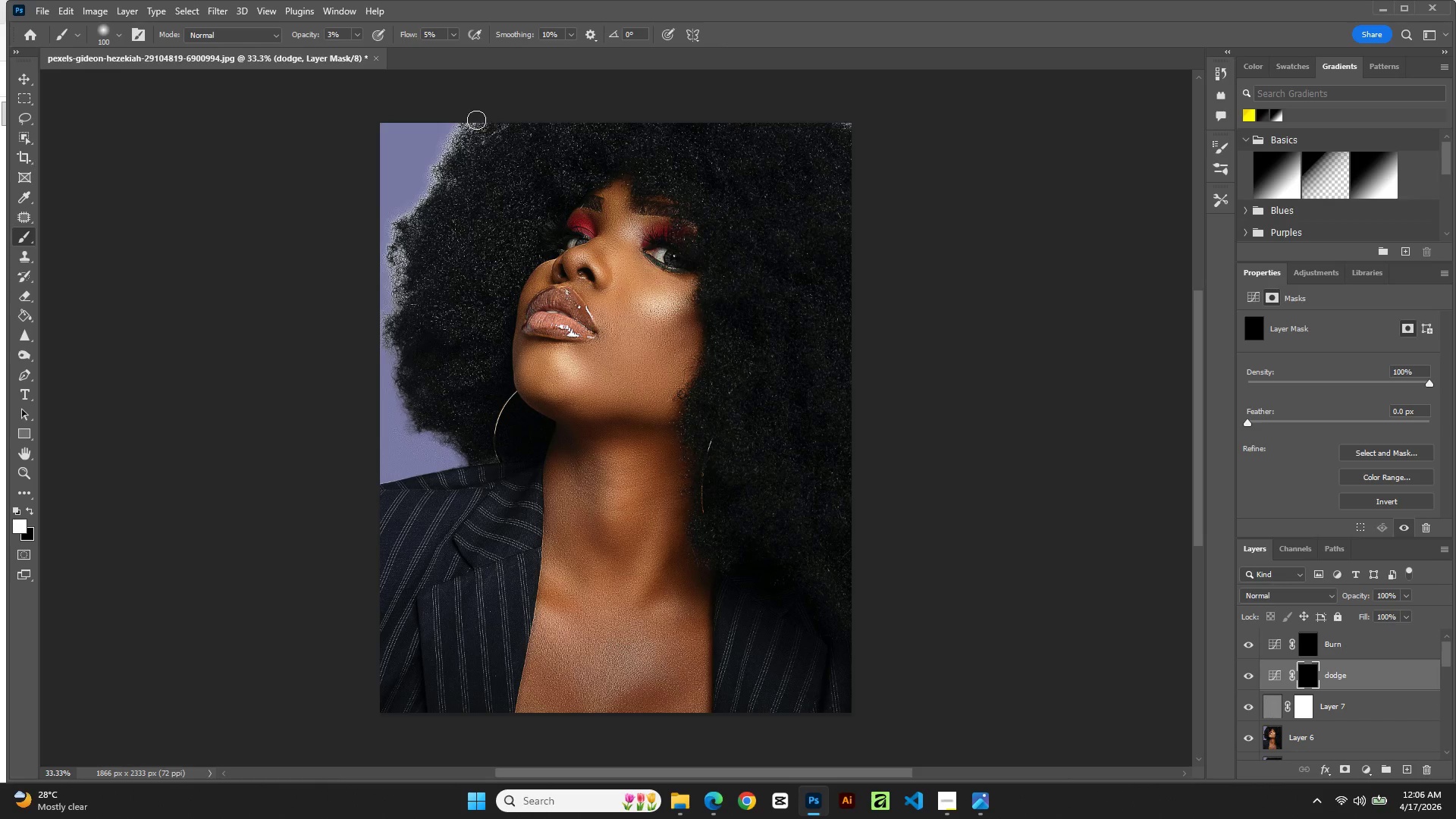 
left_click_drag(start_coordinate=[475, 120], to_coordinate=[416, 214])
 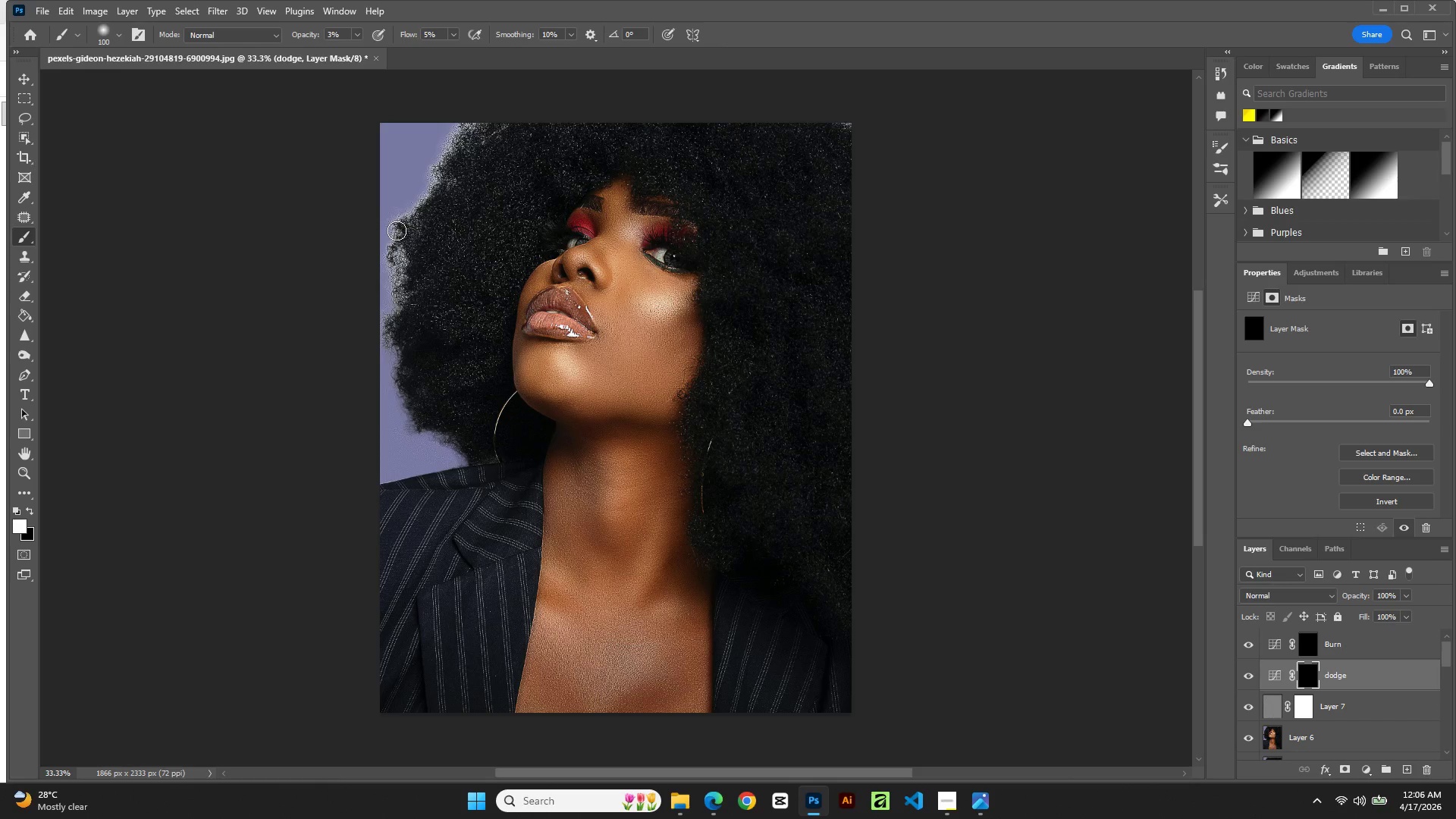 
left_click_drag(start_coordinate=[397, 231], to_coordinate=[383, 350])
 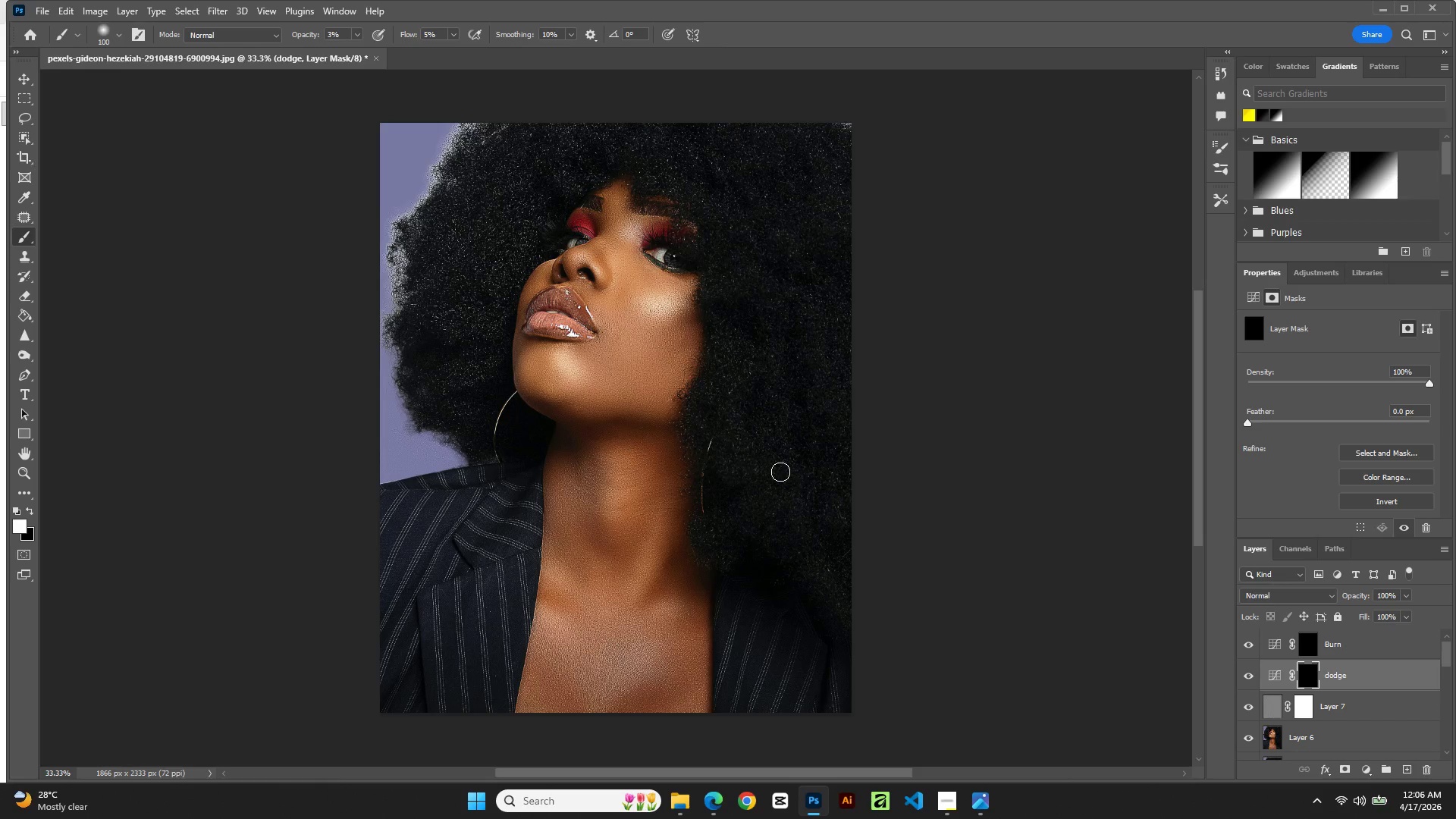 
left_click_drag(start_coordinate=[780, 472], to_coordinate=[801, 517])
 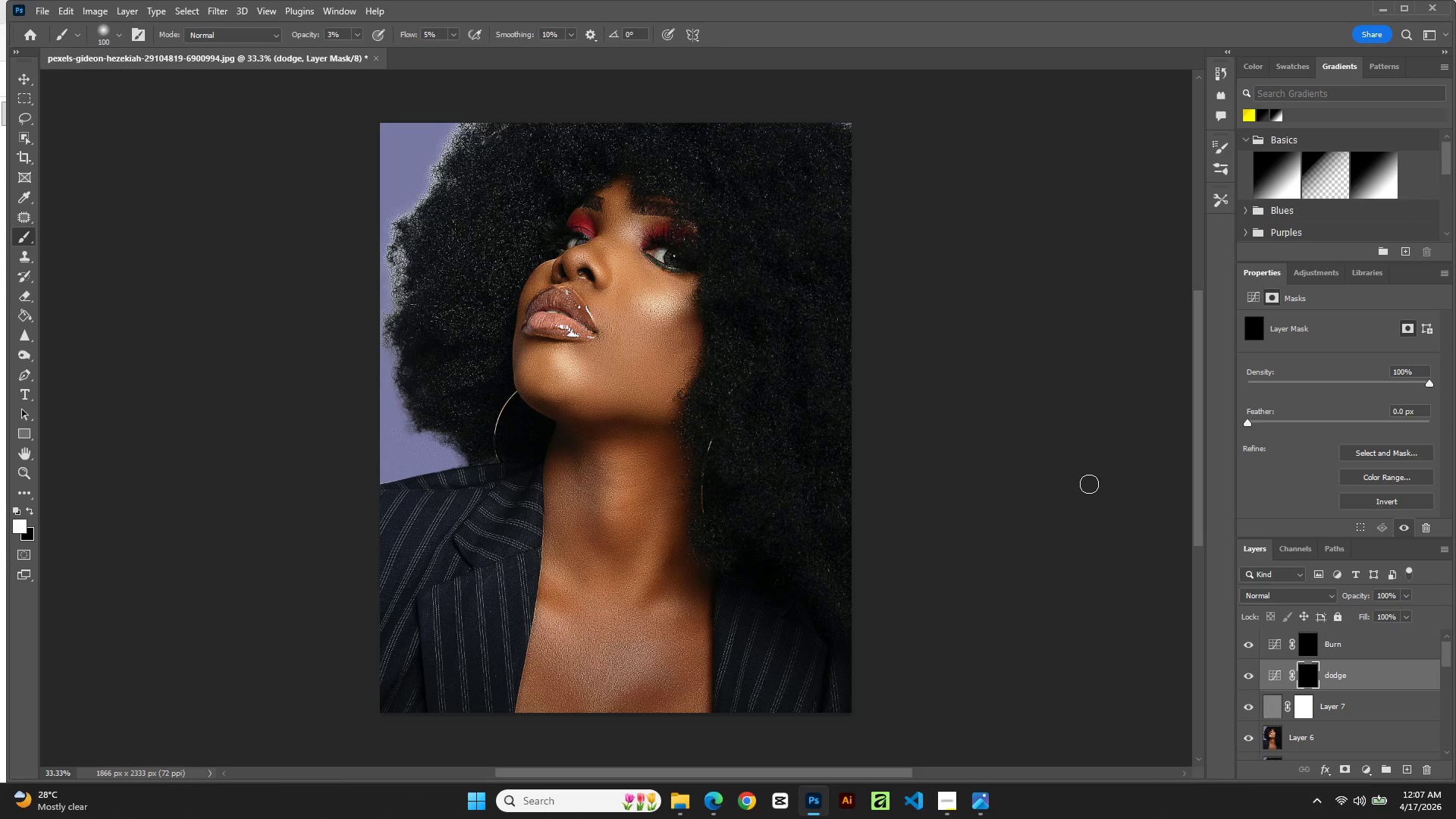 
wait(11.05)
 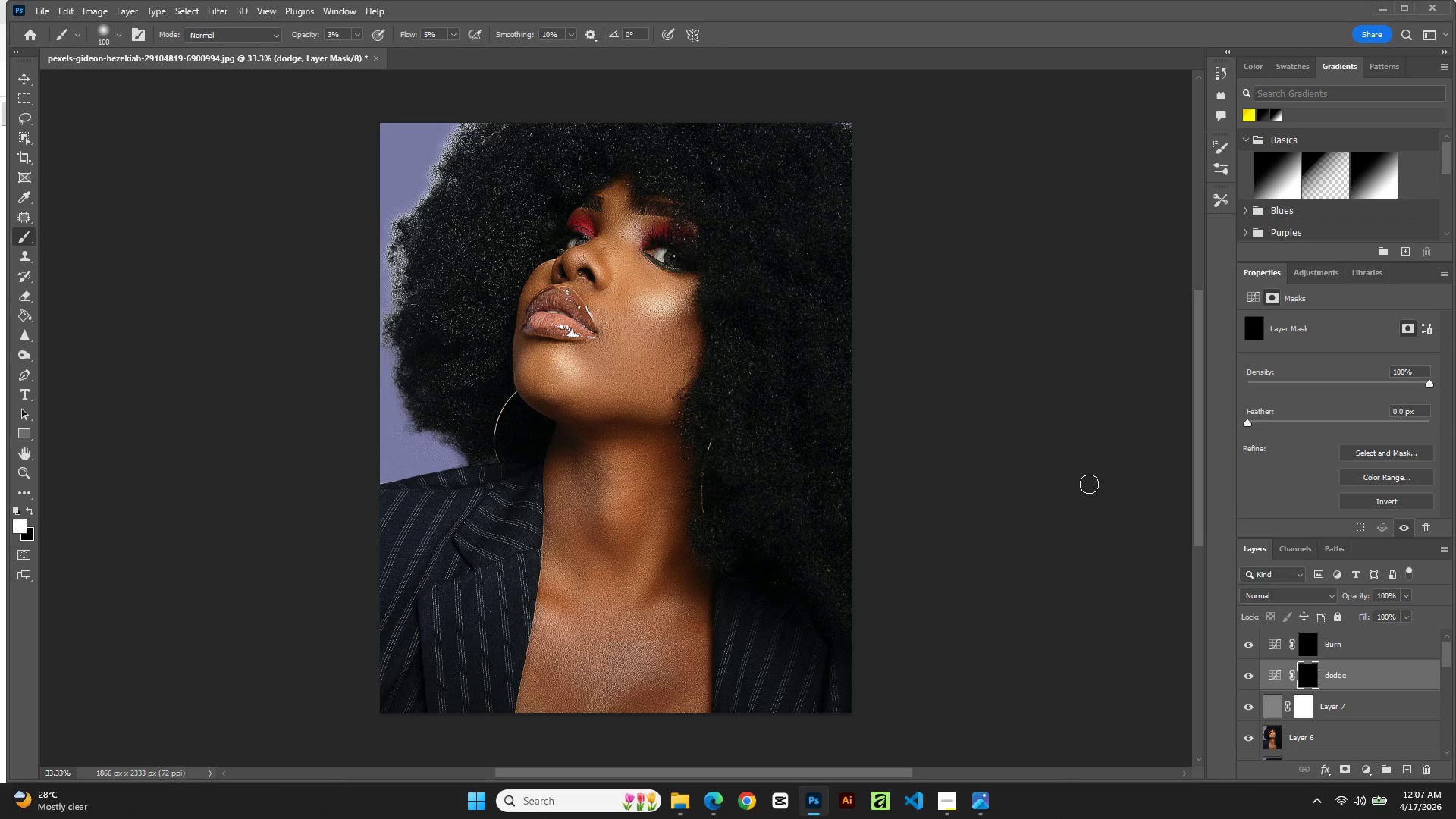 
left_click([1310, 640])
 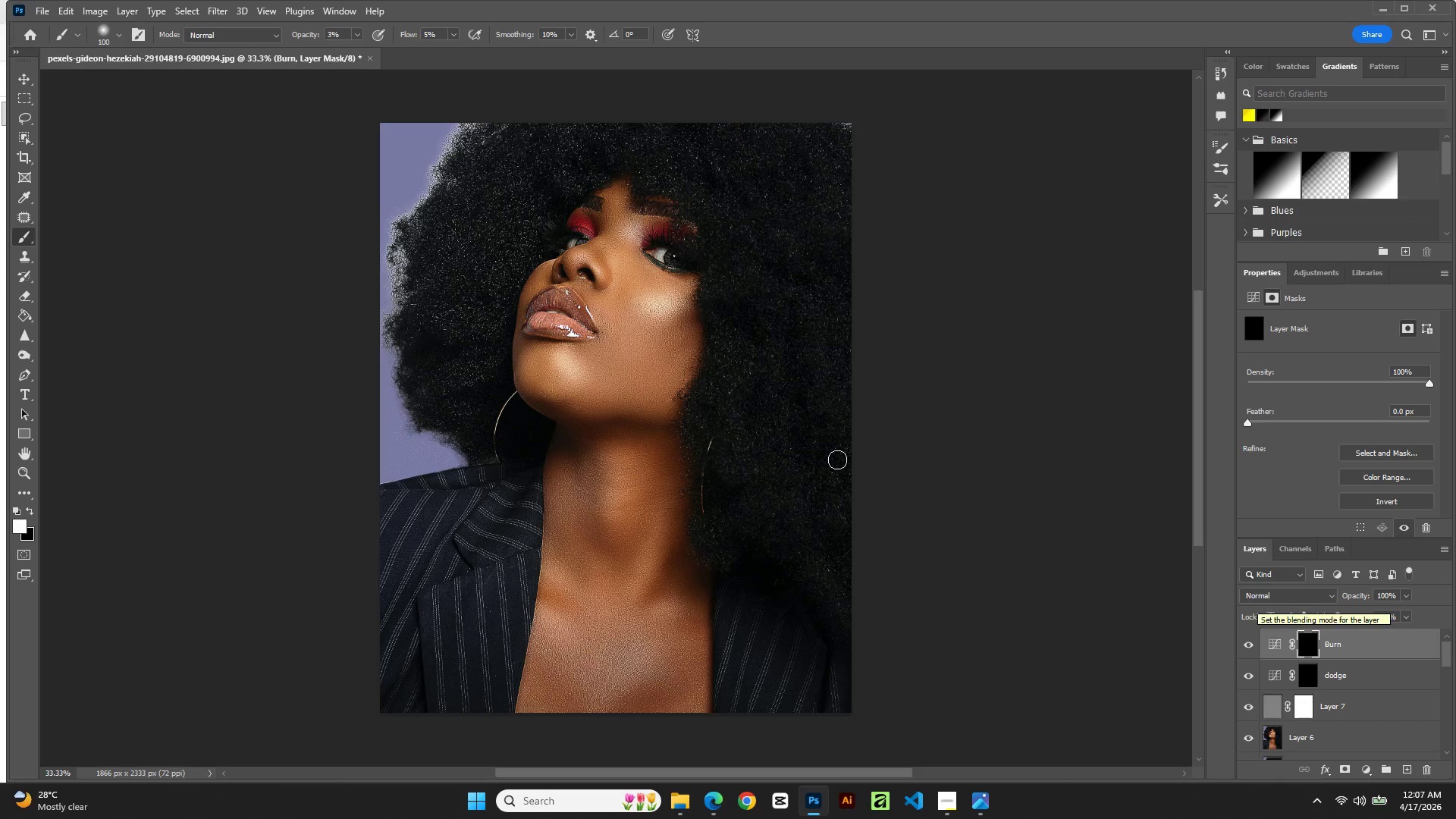 
left_click_drag(start_coordinate=[497, 143], to_coordinate=[445, 214])
 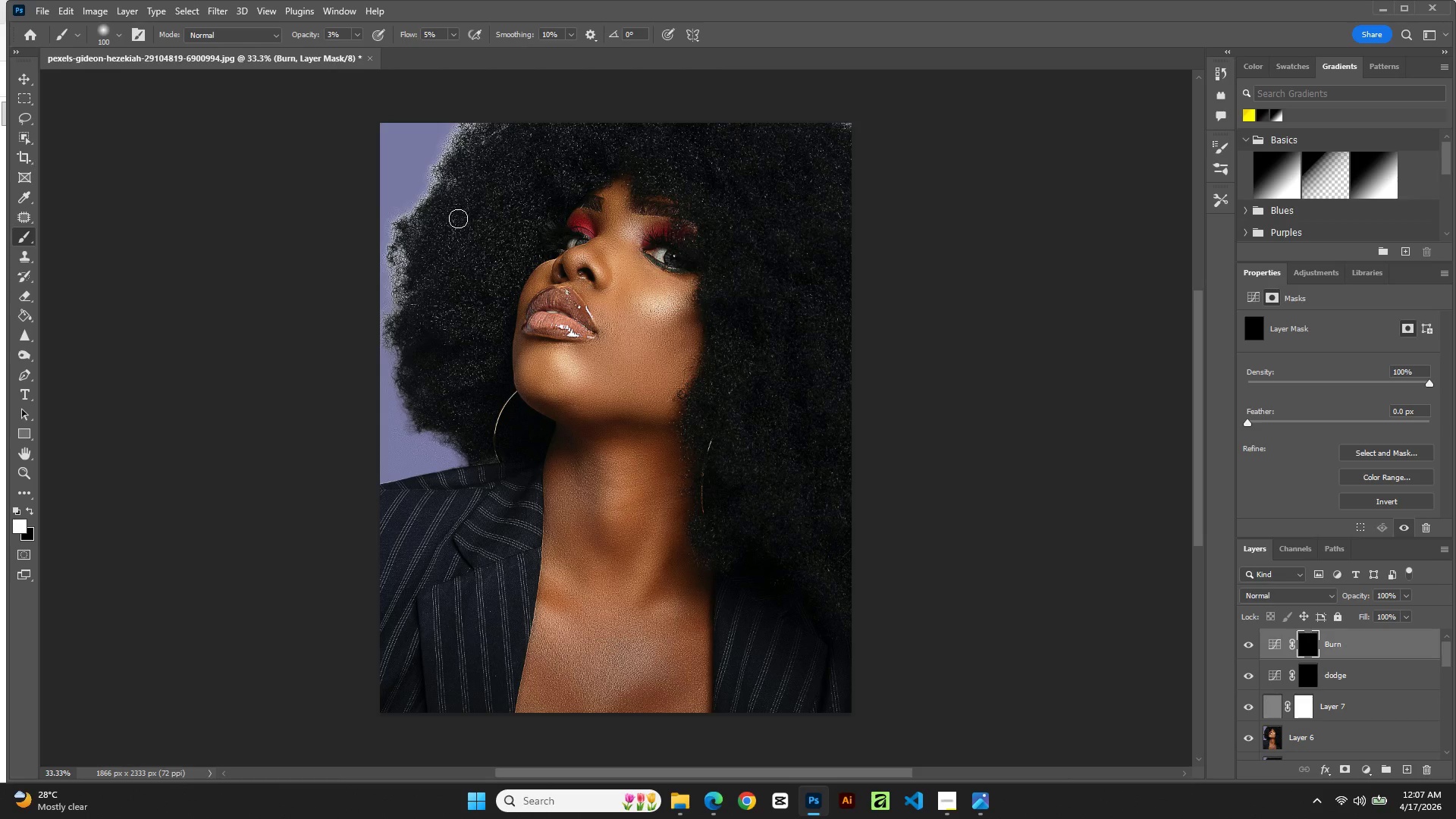 
left_click_drag(start_coordinate=[463, 215], to_coordinate=[431, 359])
 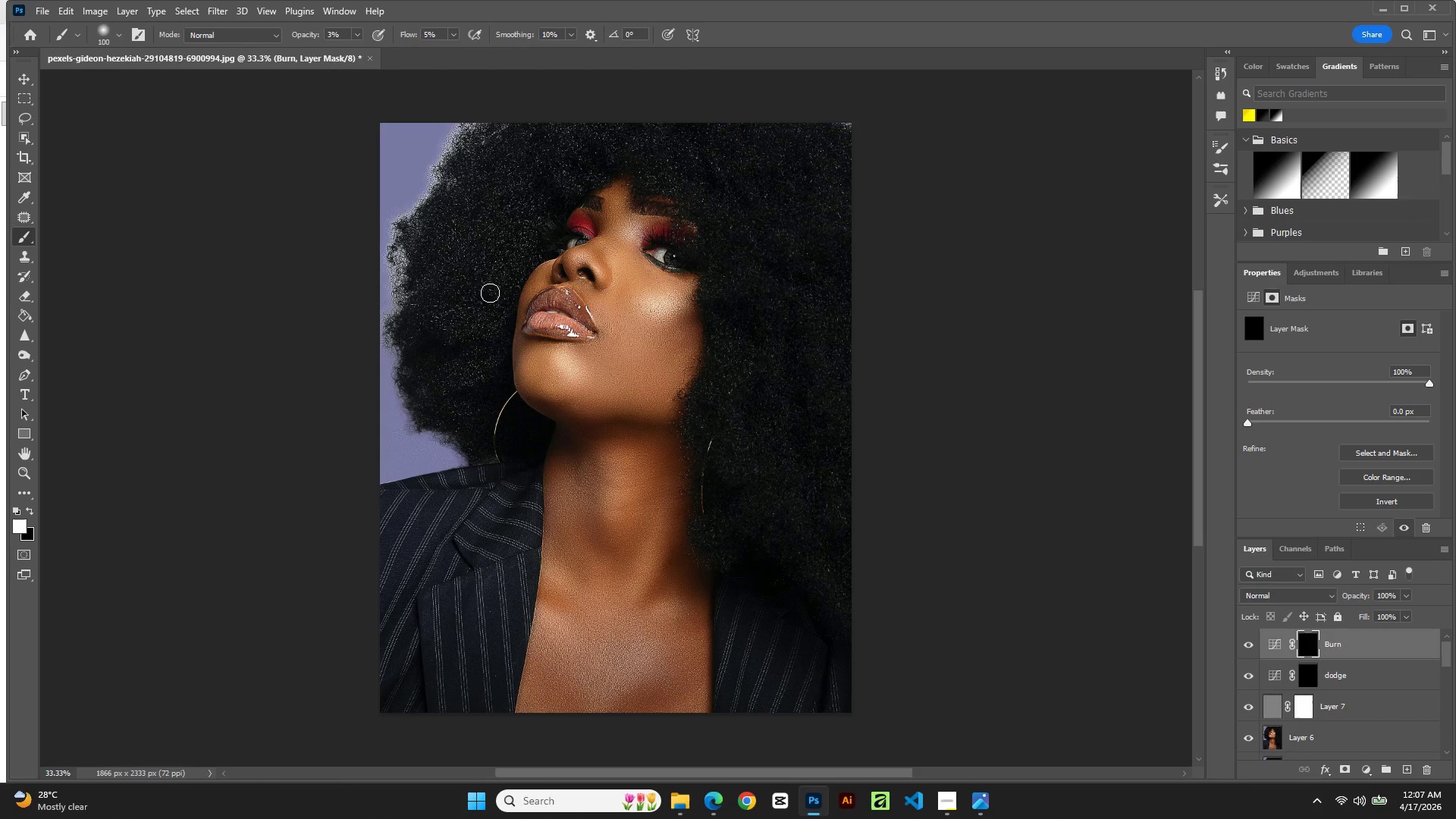 
left_click_drag(start_coordinate=[510, 273], to_coordinate=[473, 332])
 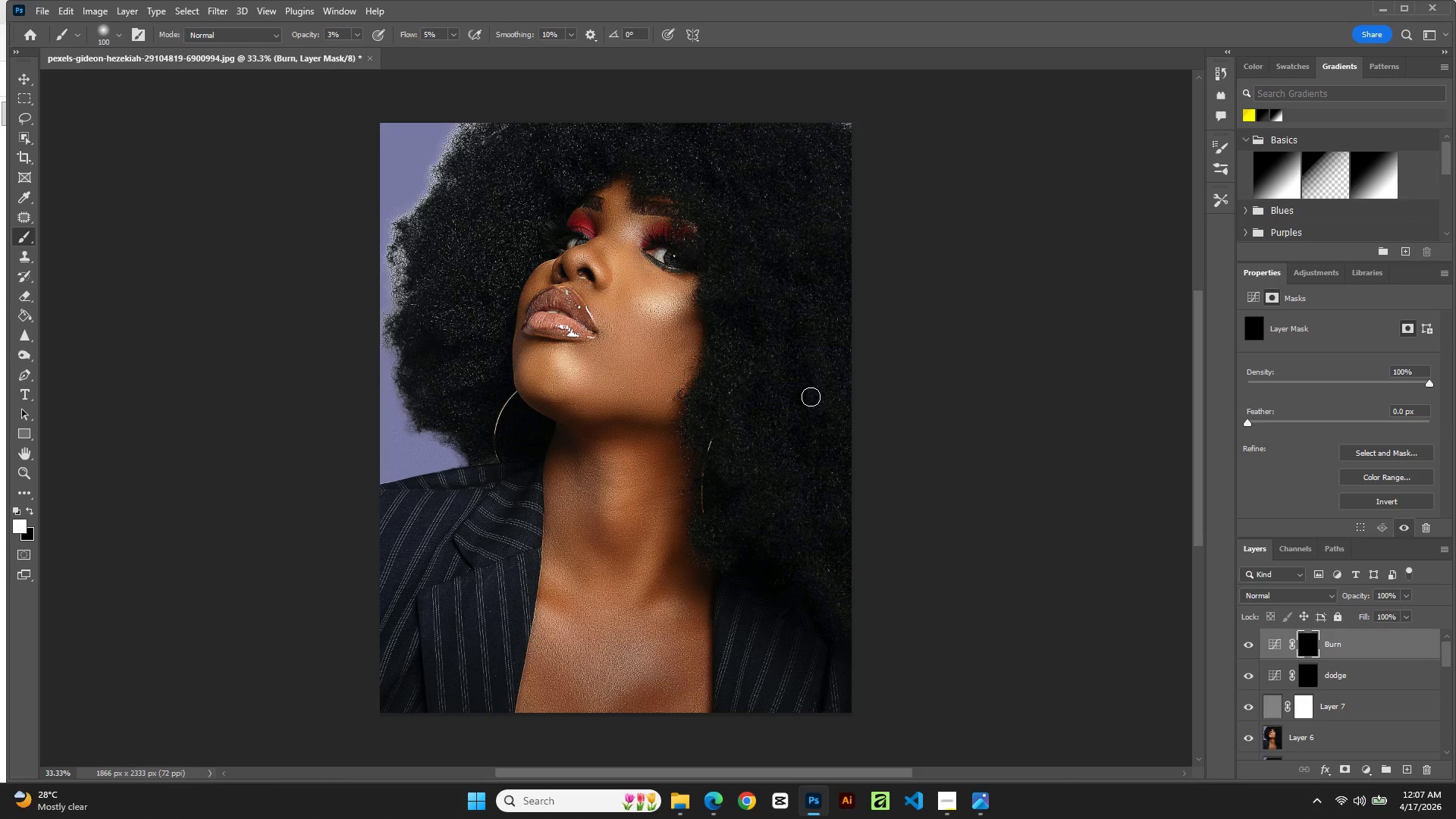 
left_click_drag(start_coordinate=[809, 397], to_coordinate=[811, 601])
 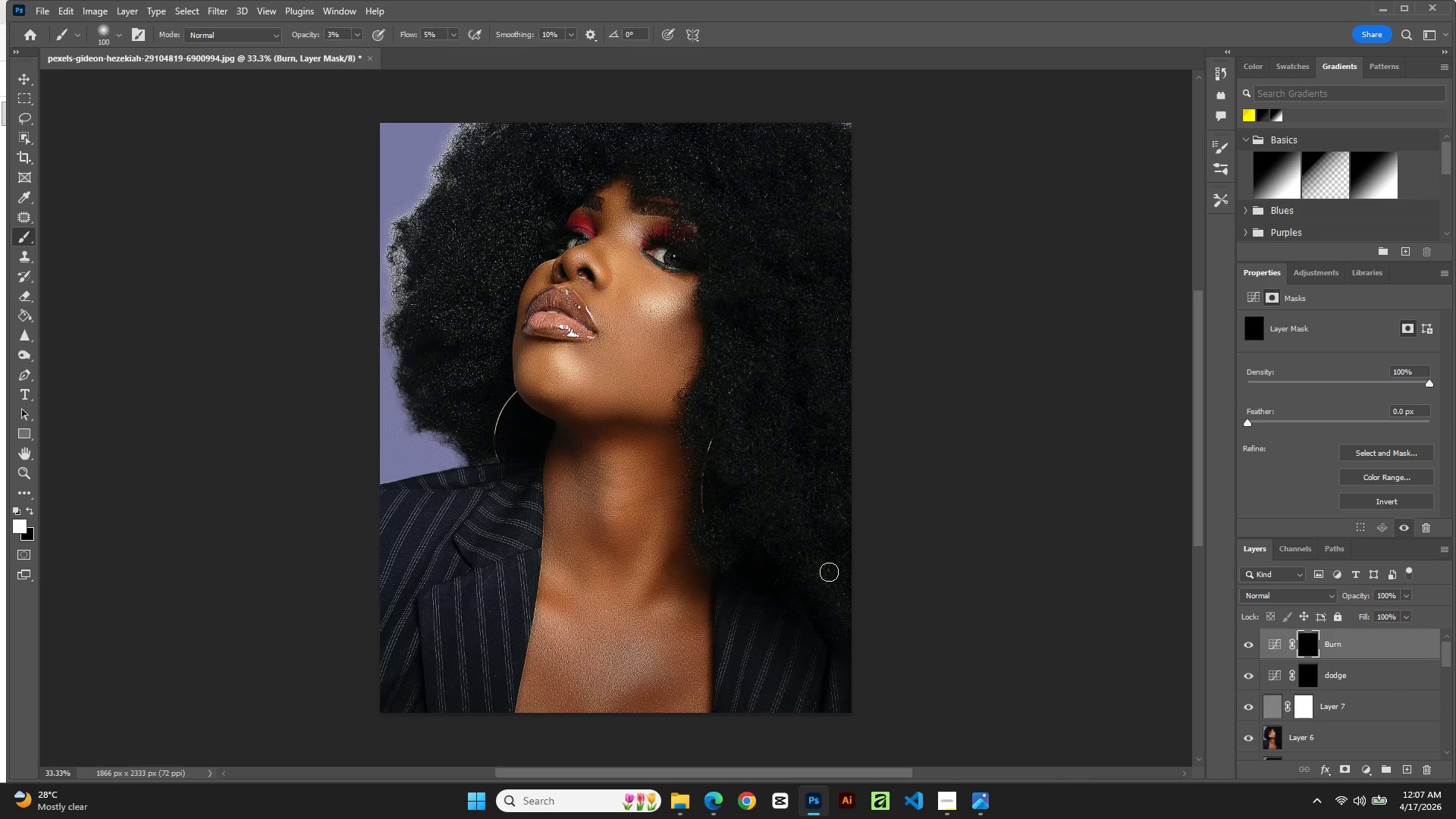 
left_click_drag(start_coordinate=[832, 587], to_coordinate=[821, 343])
 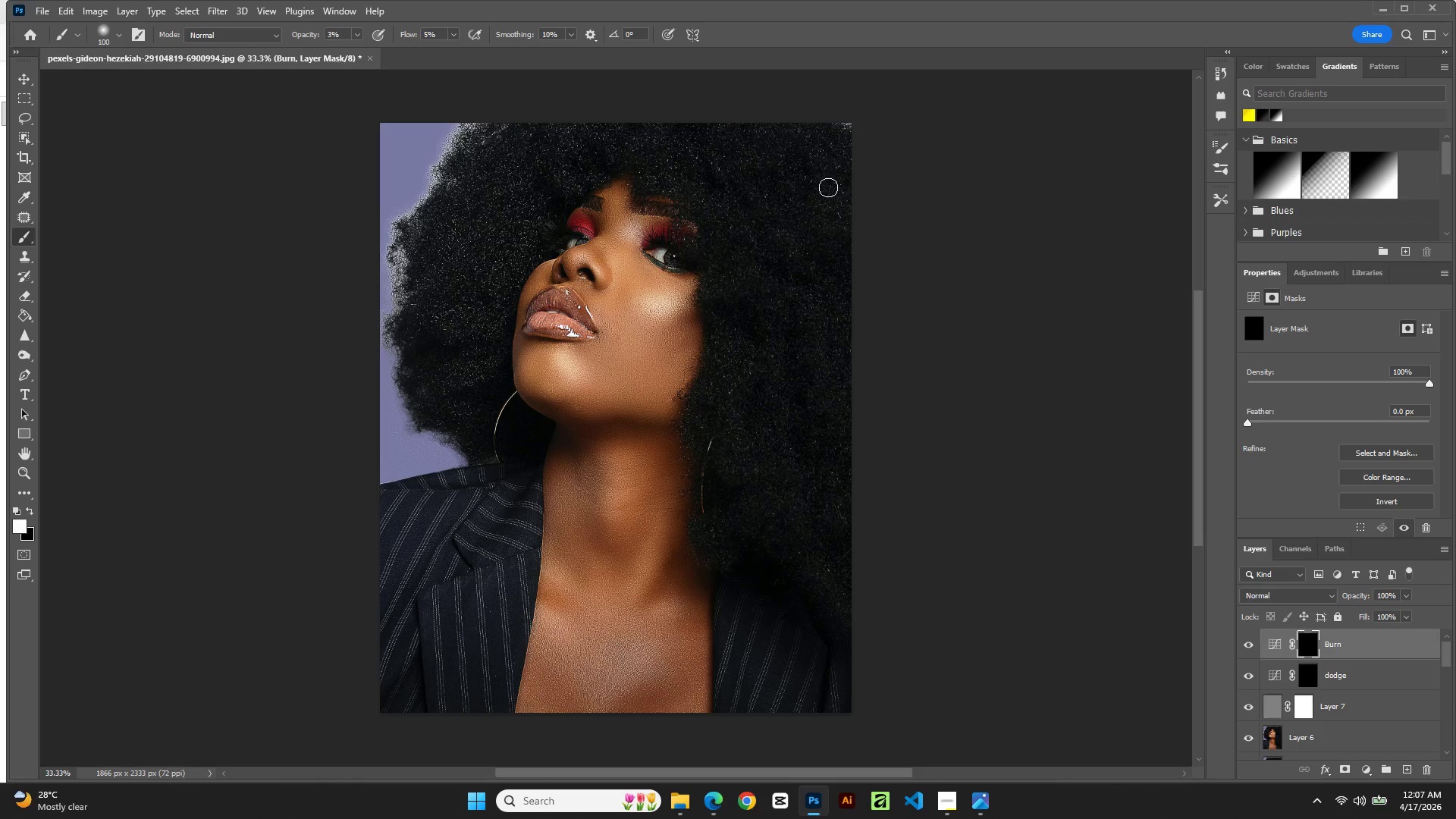 
left_click_drag(start_coordinate=[828, 162], to_coordinate=[821, 367])
 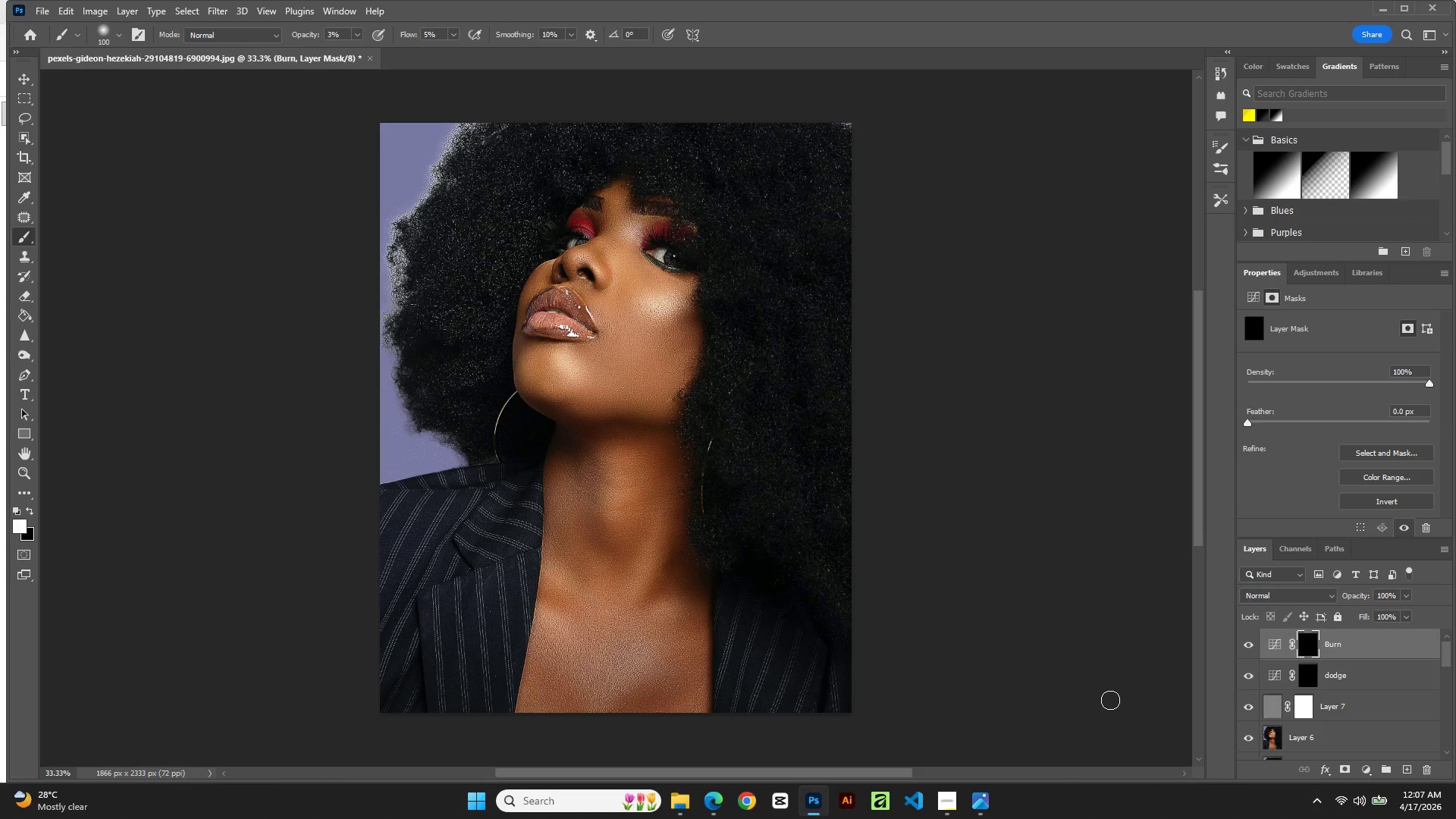 
wait(11.42)
 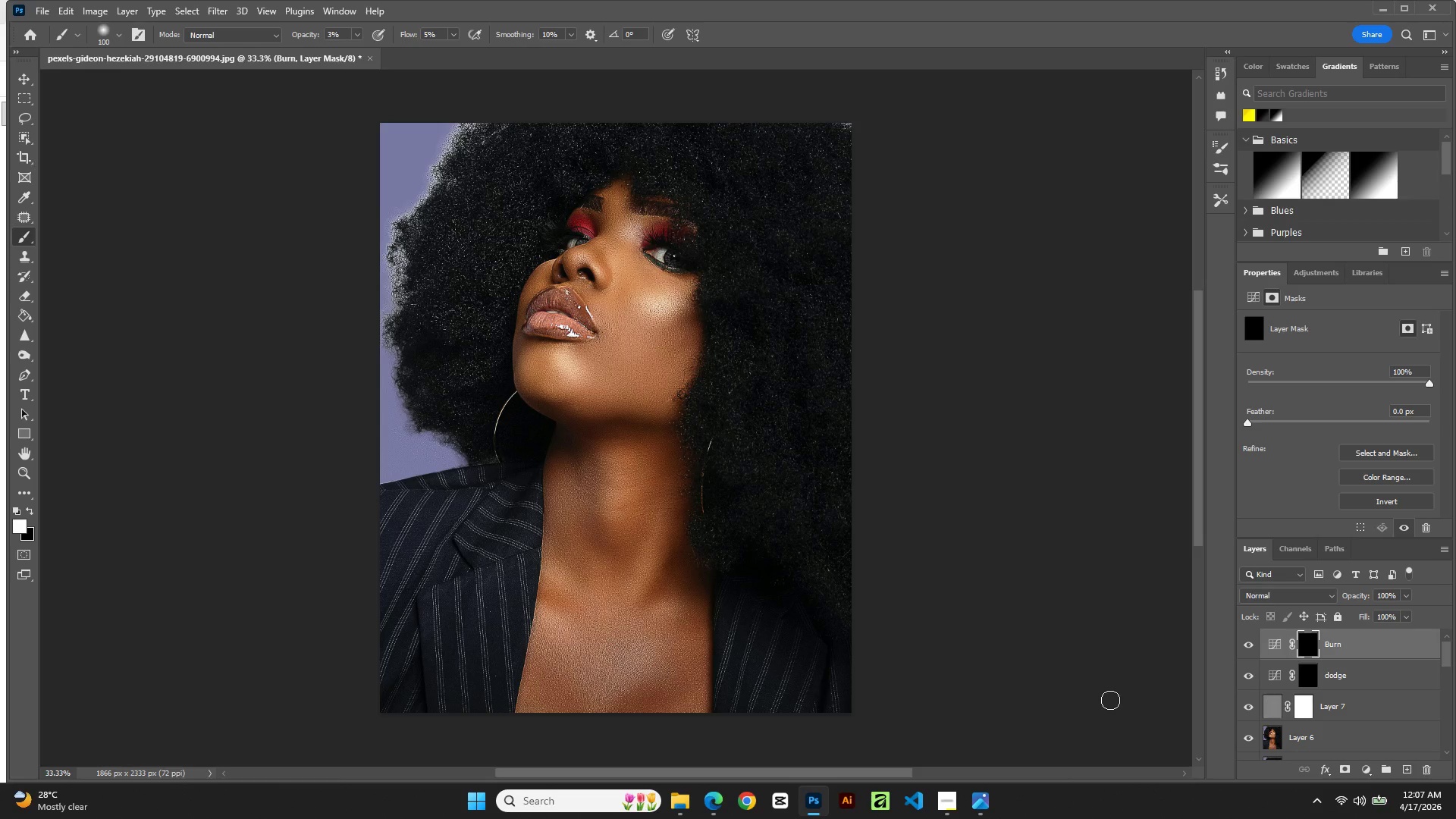 
left_click([1246, 641])
 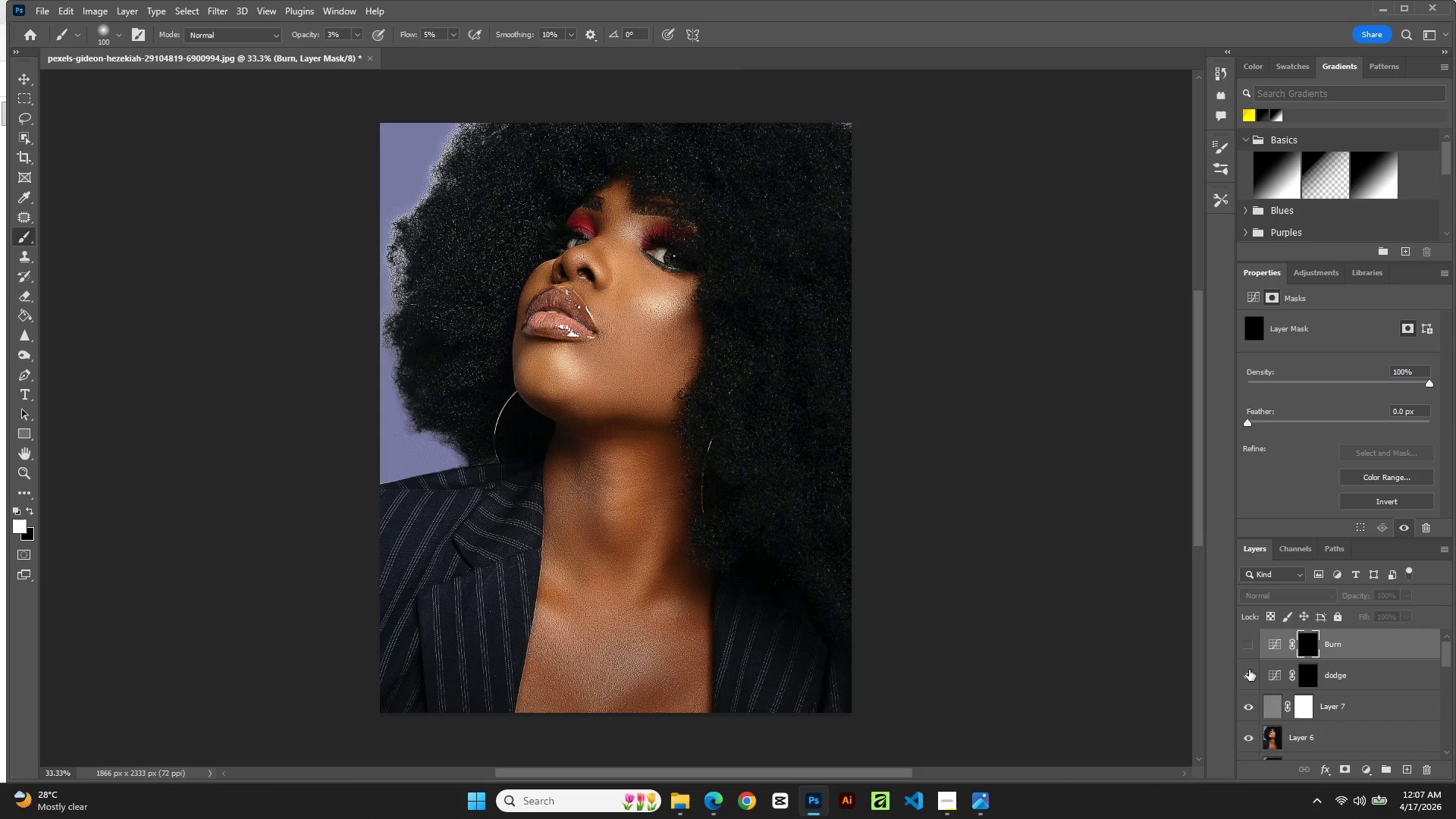 
left_click([1249, 681])
 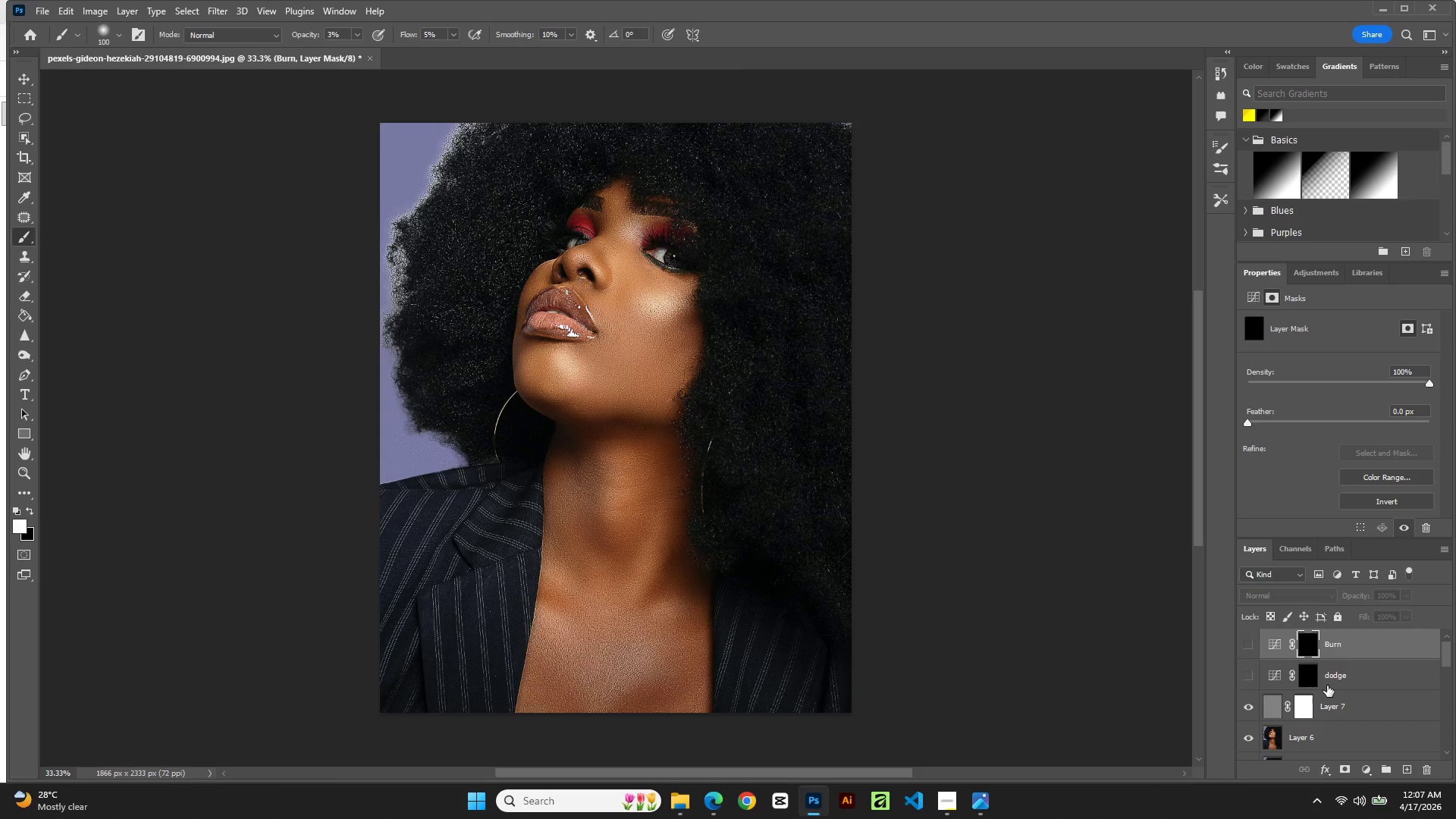 
scroll: coordinate [1332, 687], scroll_direction: up, amount: 3.0
 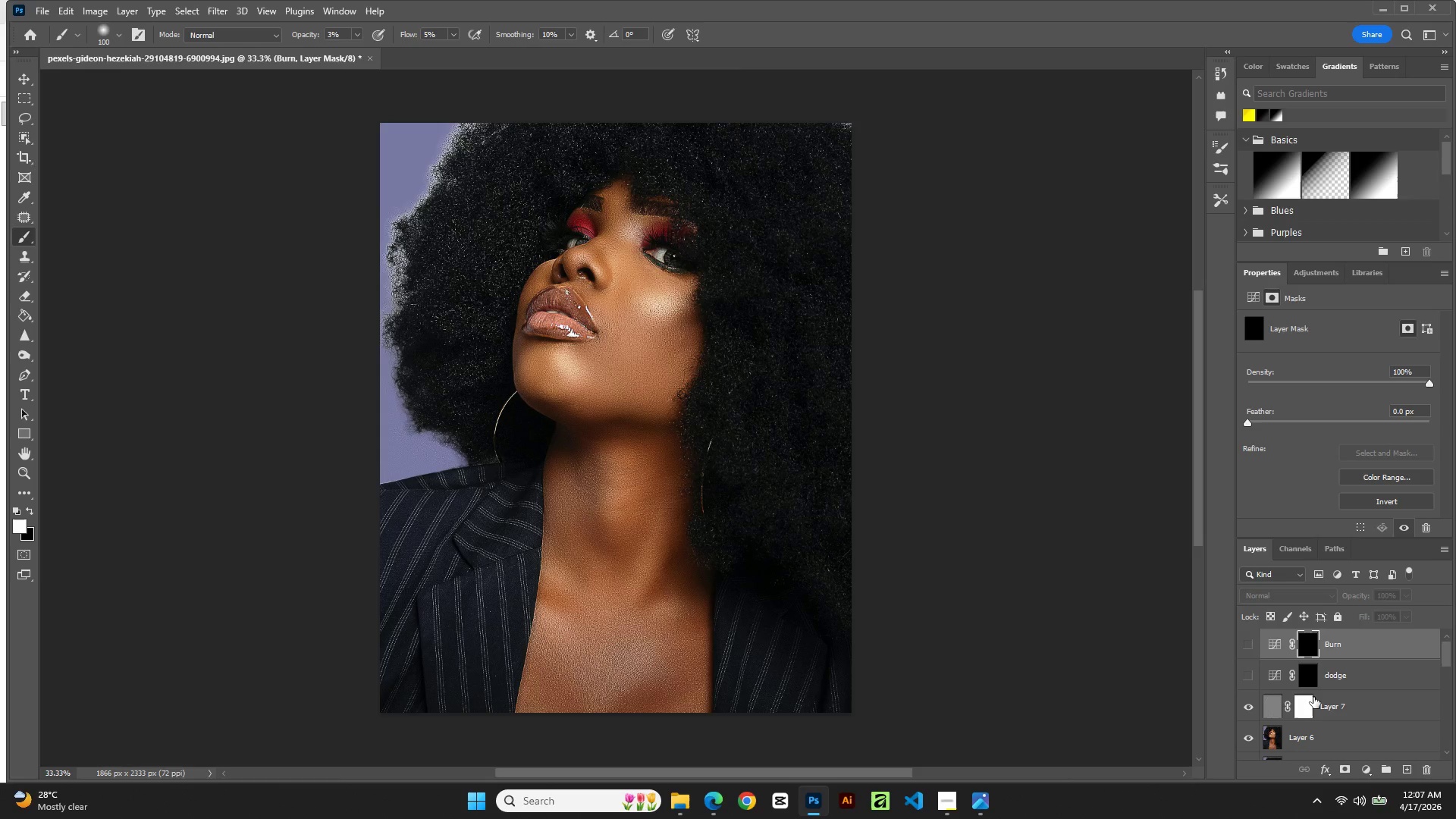 
scroll: coordinate [1313, 697], scroll_direction: down, amount: 2.0
 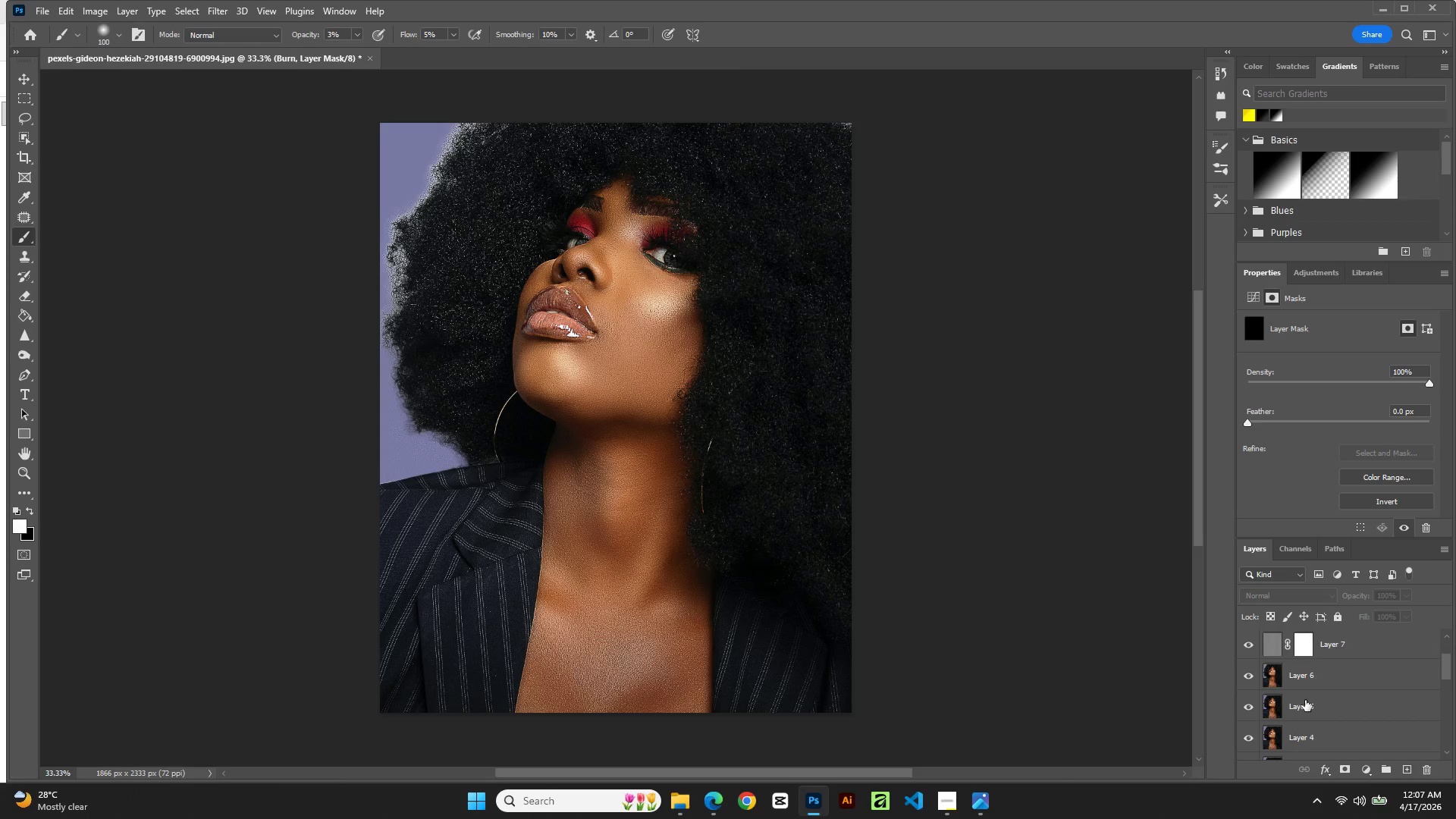 
scroll: coordinate [1305, 700], scroll_direction: up, amount: 1.0
 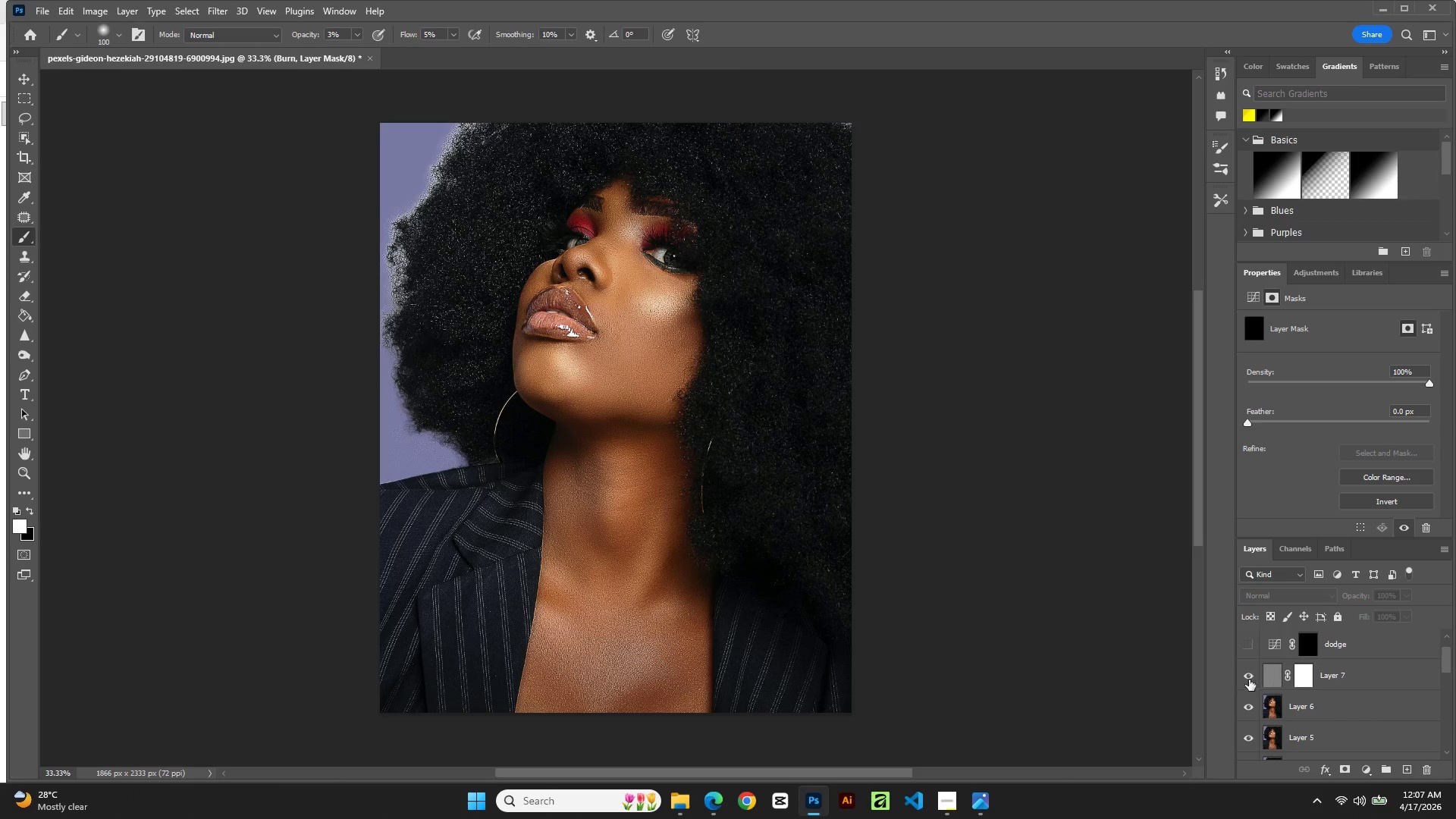 
left_click([1248, 679])
 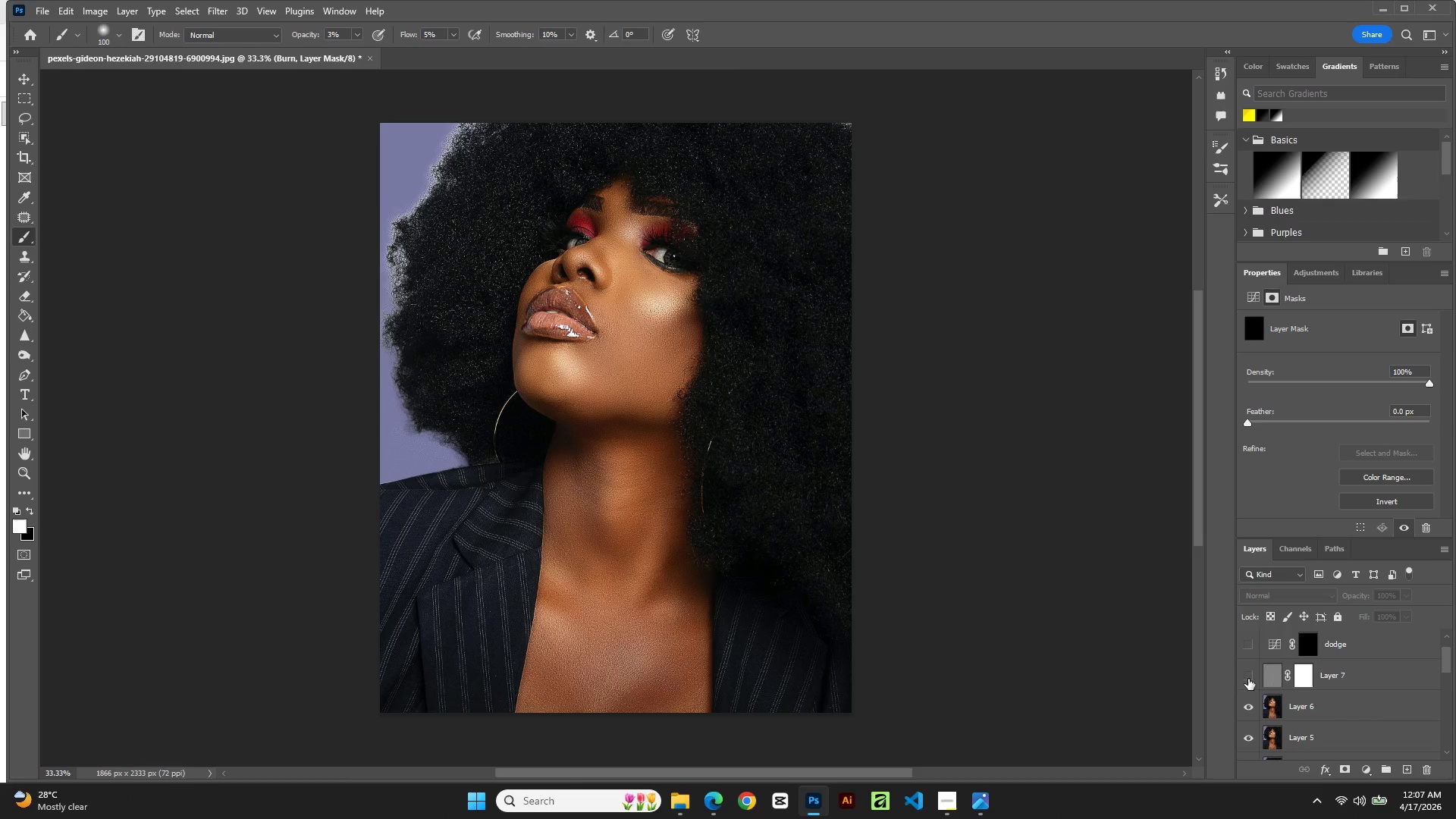 
left_click([1248, 679])
 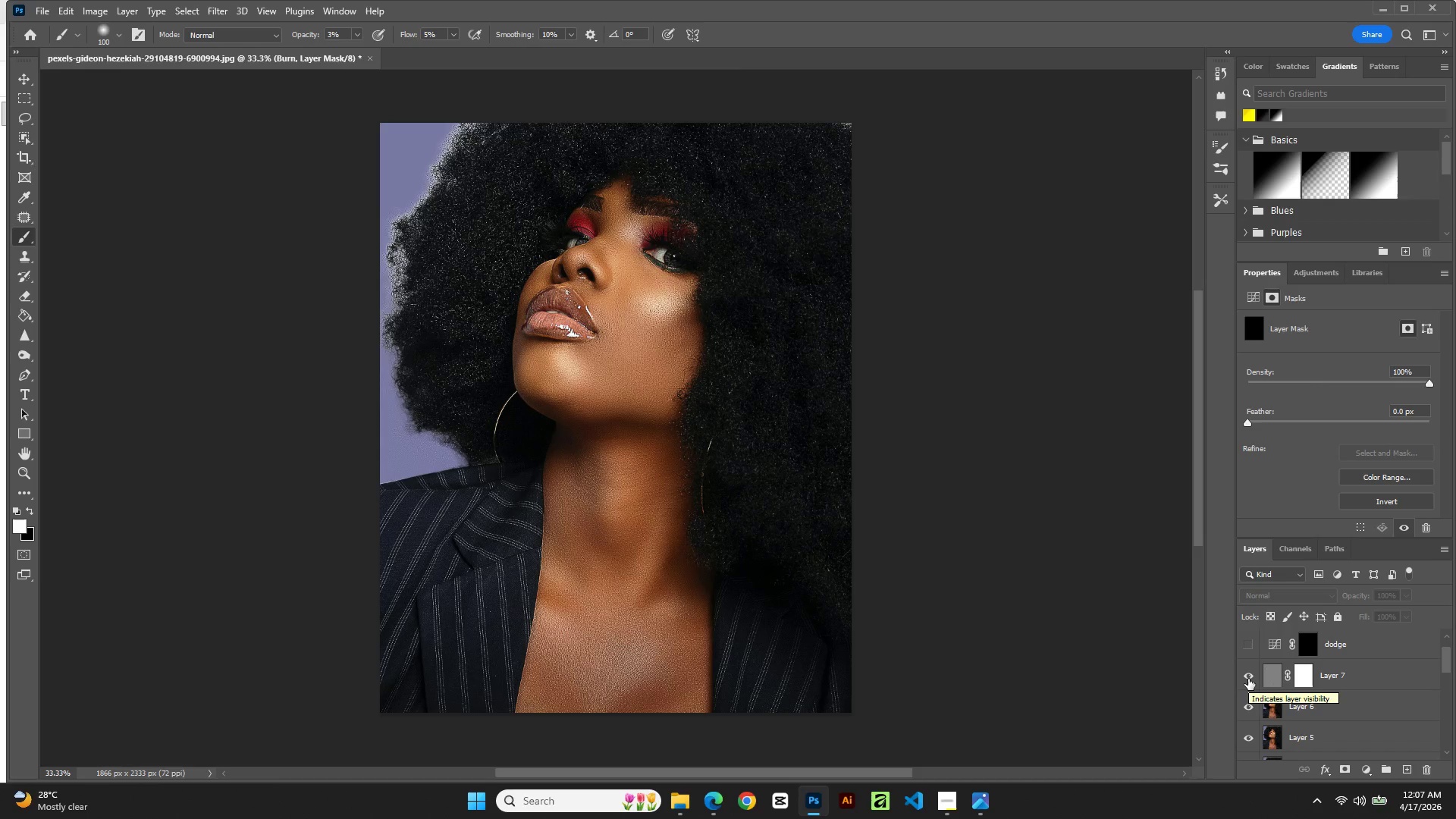 
double_click([1248, 679])
 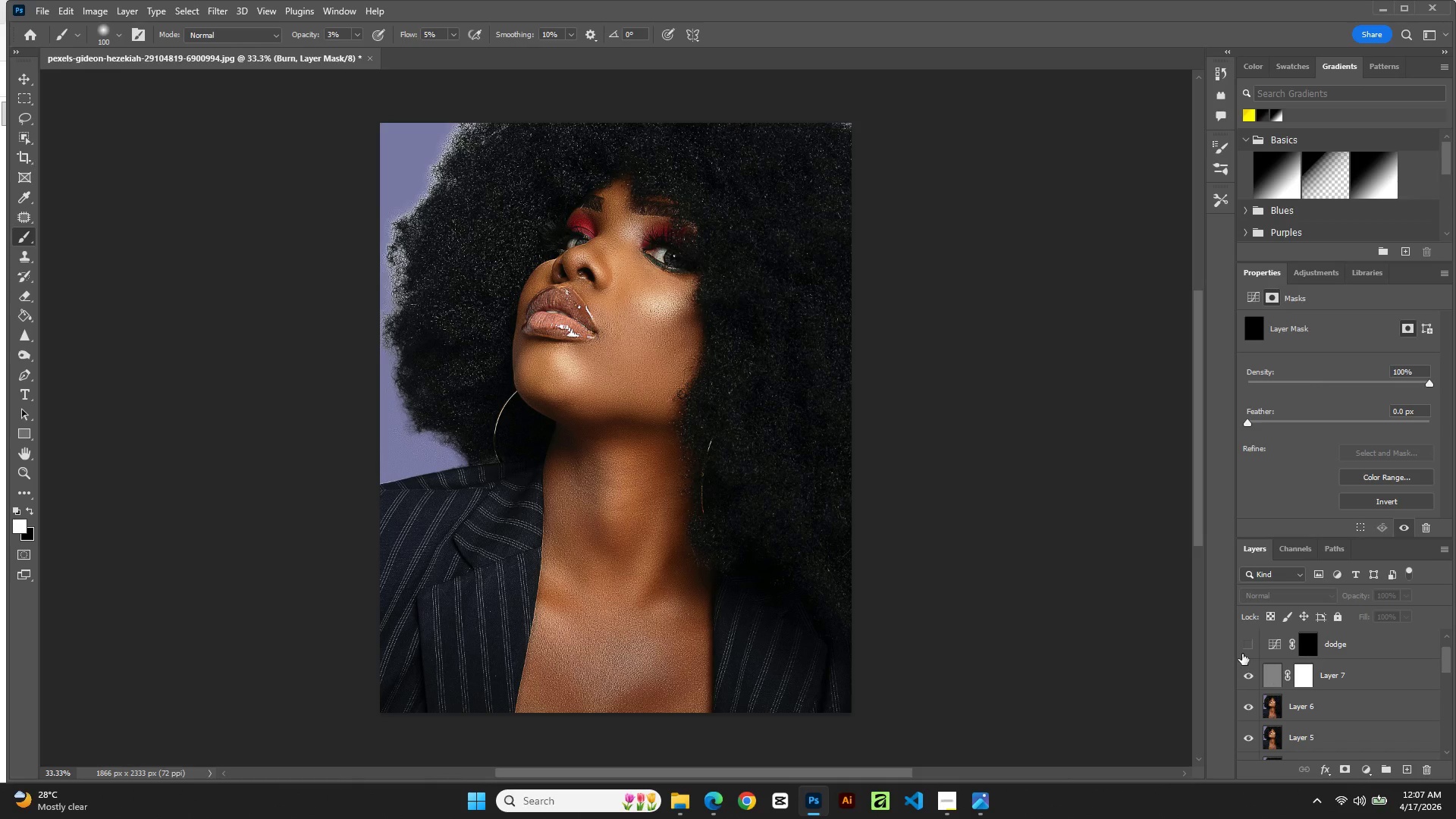 
left_click([1247, 645])
 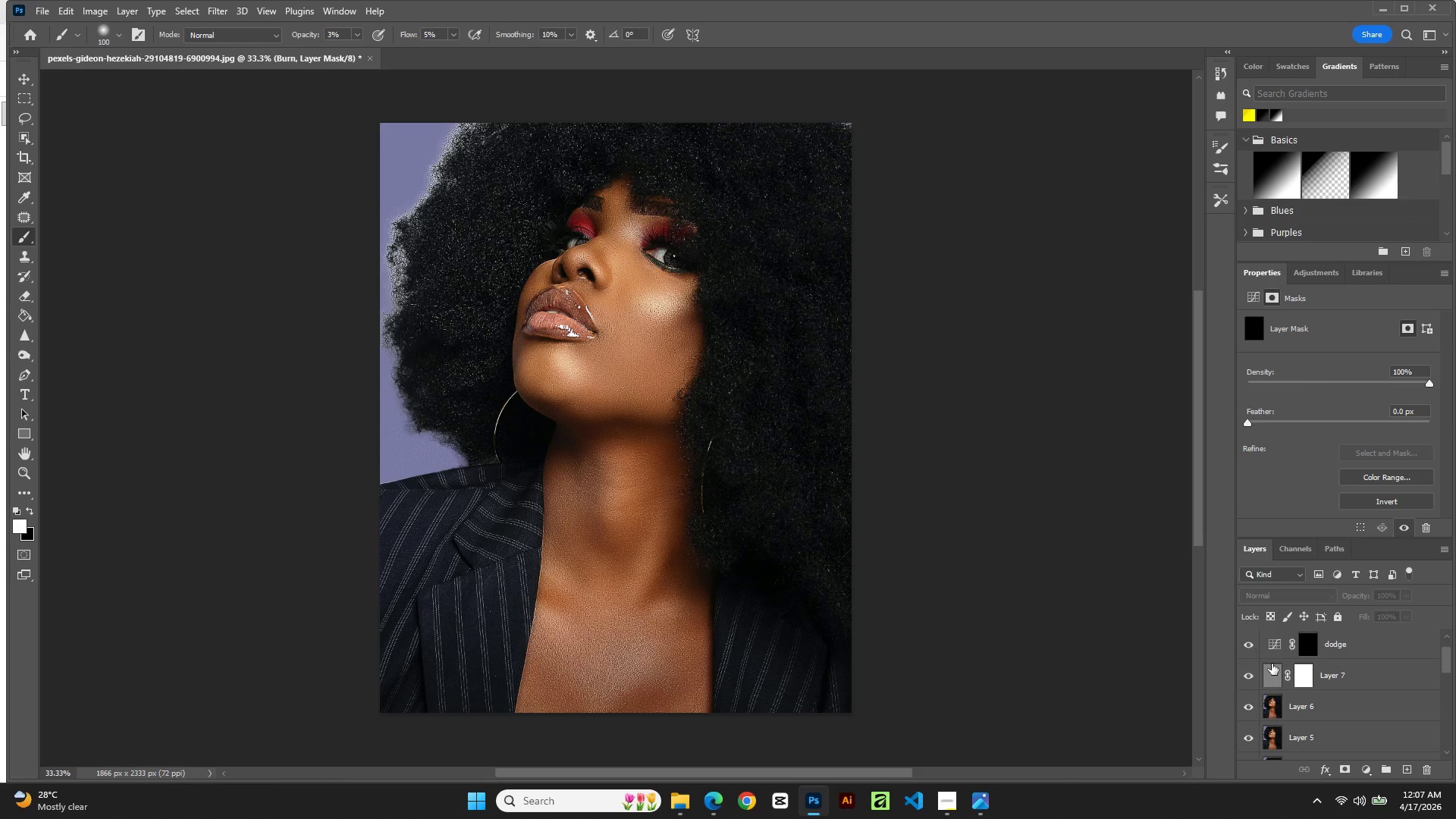 
scroll: coordinate [1267, 670], scroll_direction: up, amount: 4.0
 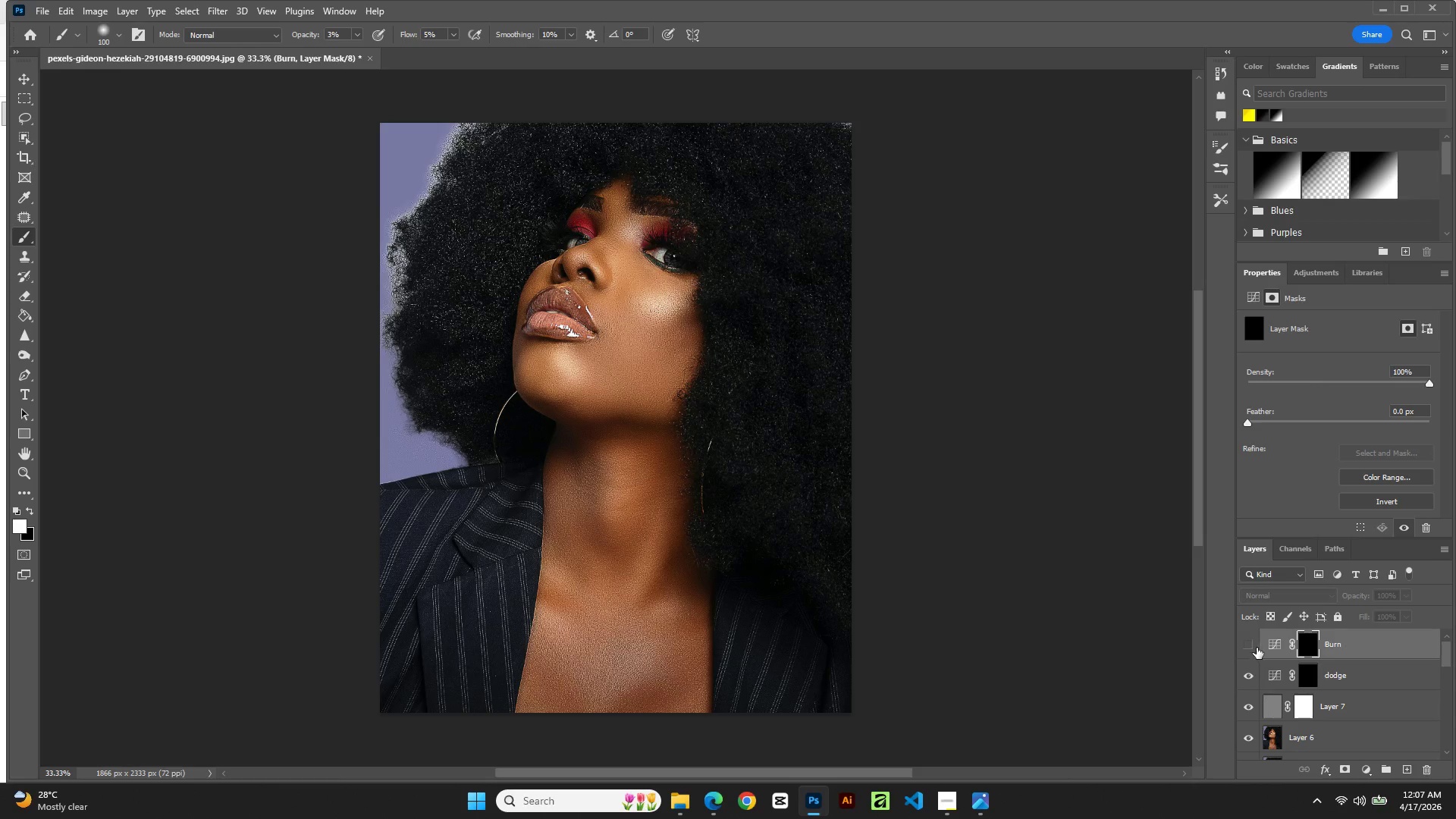 
left_click([1256, 645])
 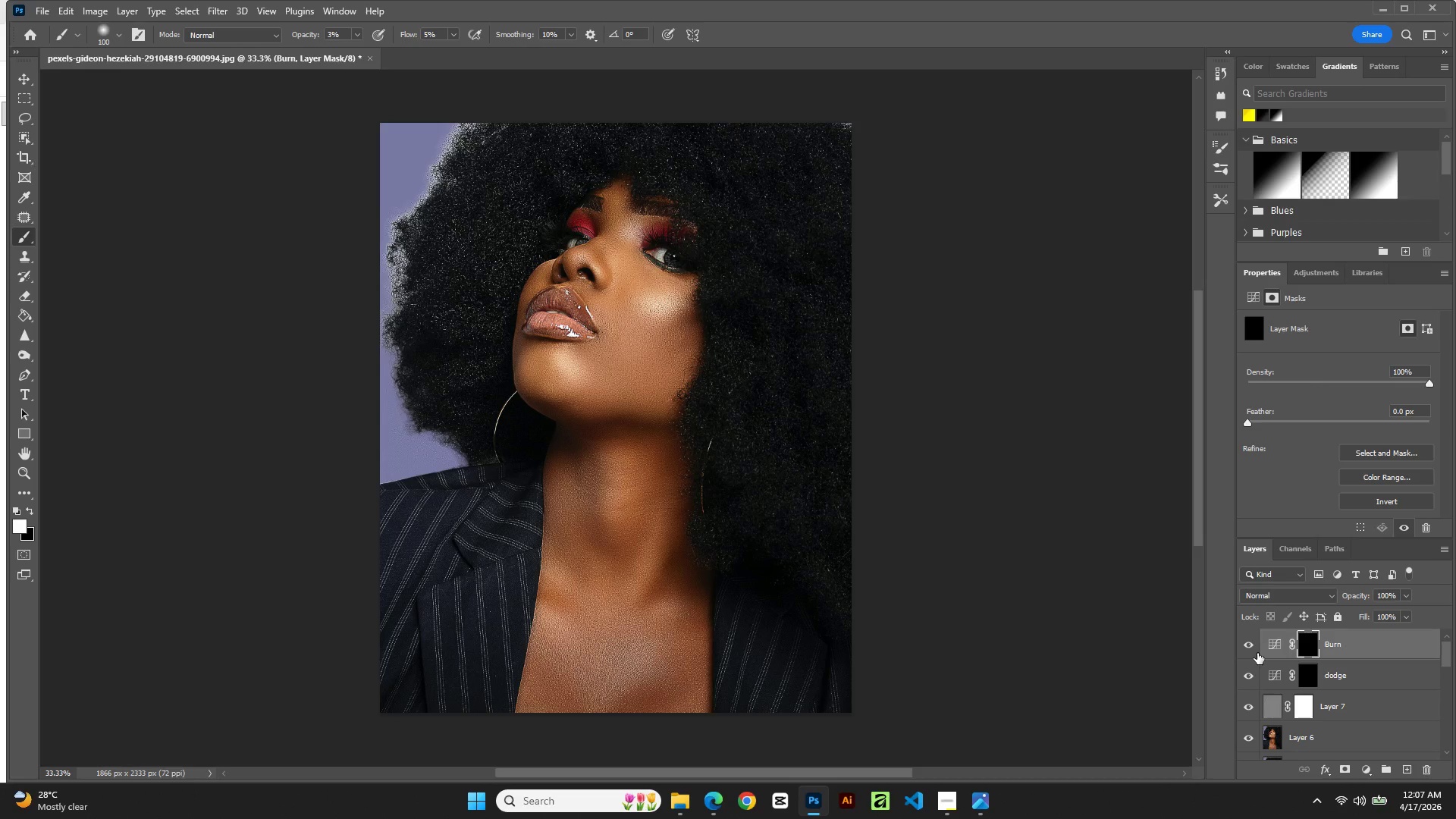 
double_click([1252, 645])
 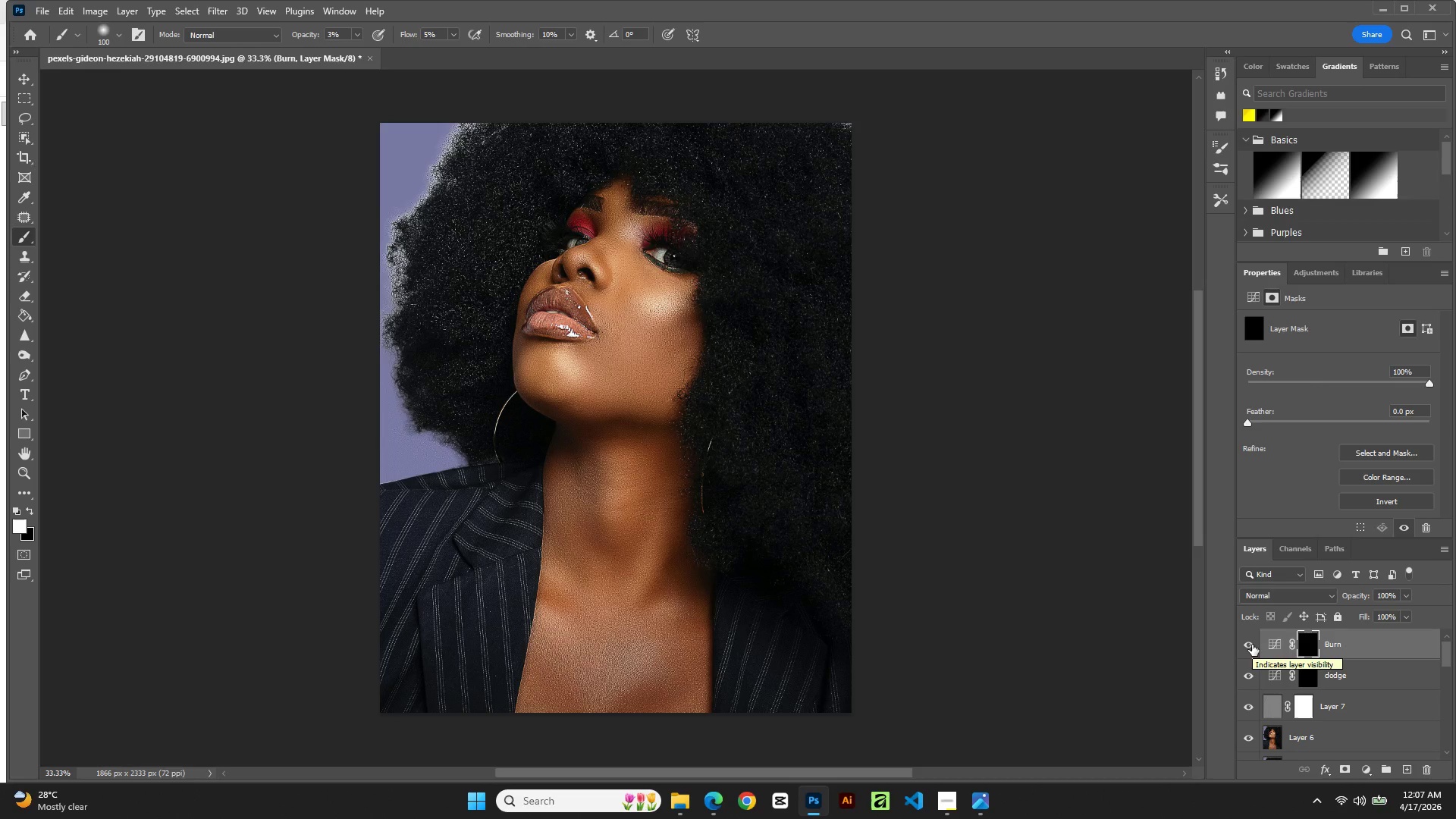 
wait(8.53)
 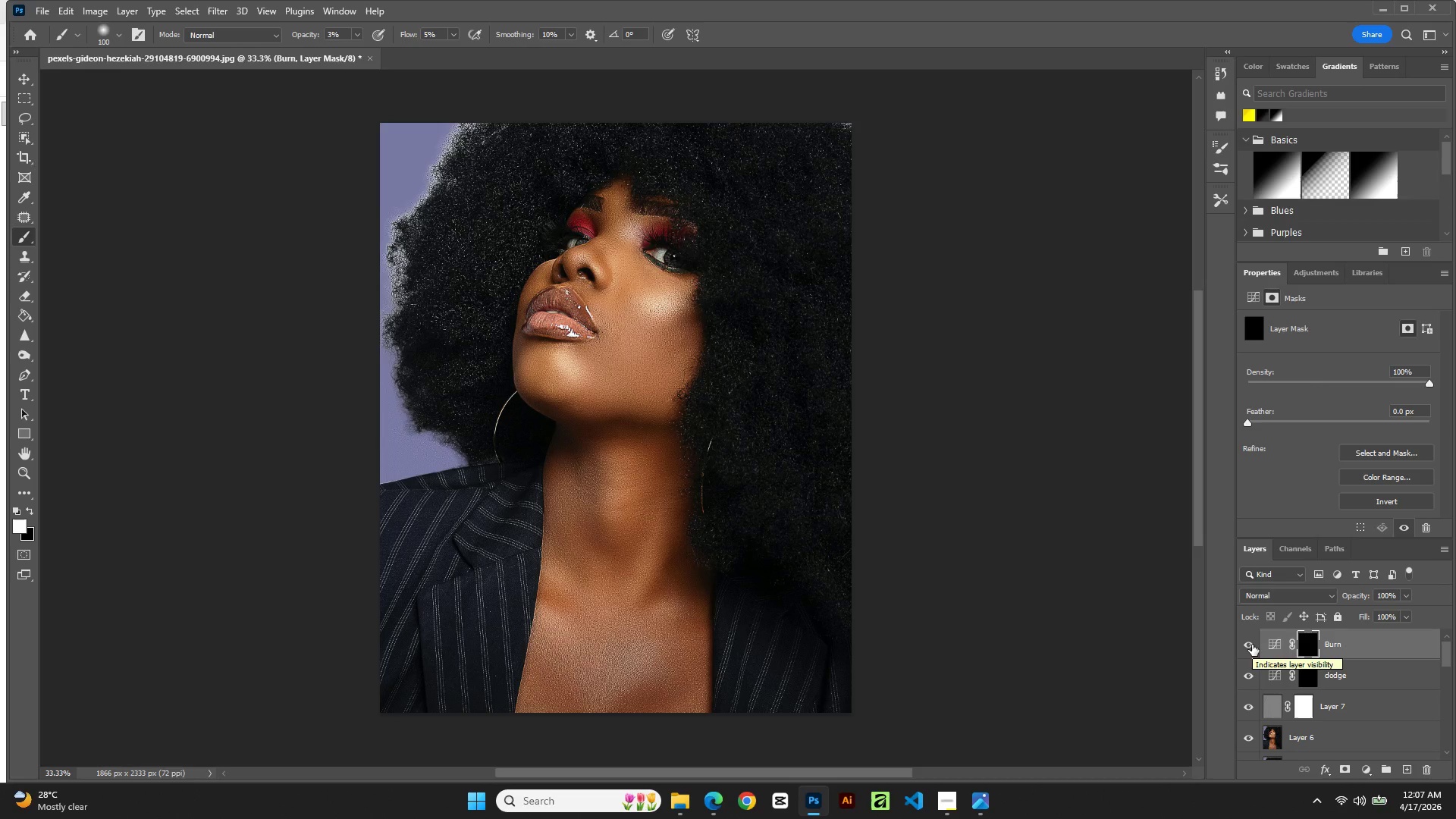 
hold_key(key=AltLeft, duration=1.08)
scroll: coordinate [756, 559], scroll_direction: up, amount: 7.0
 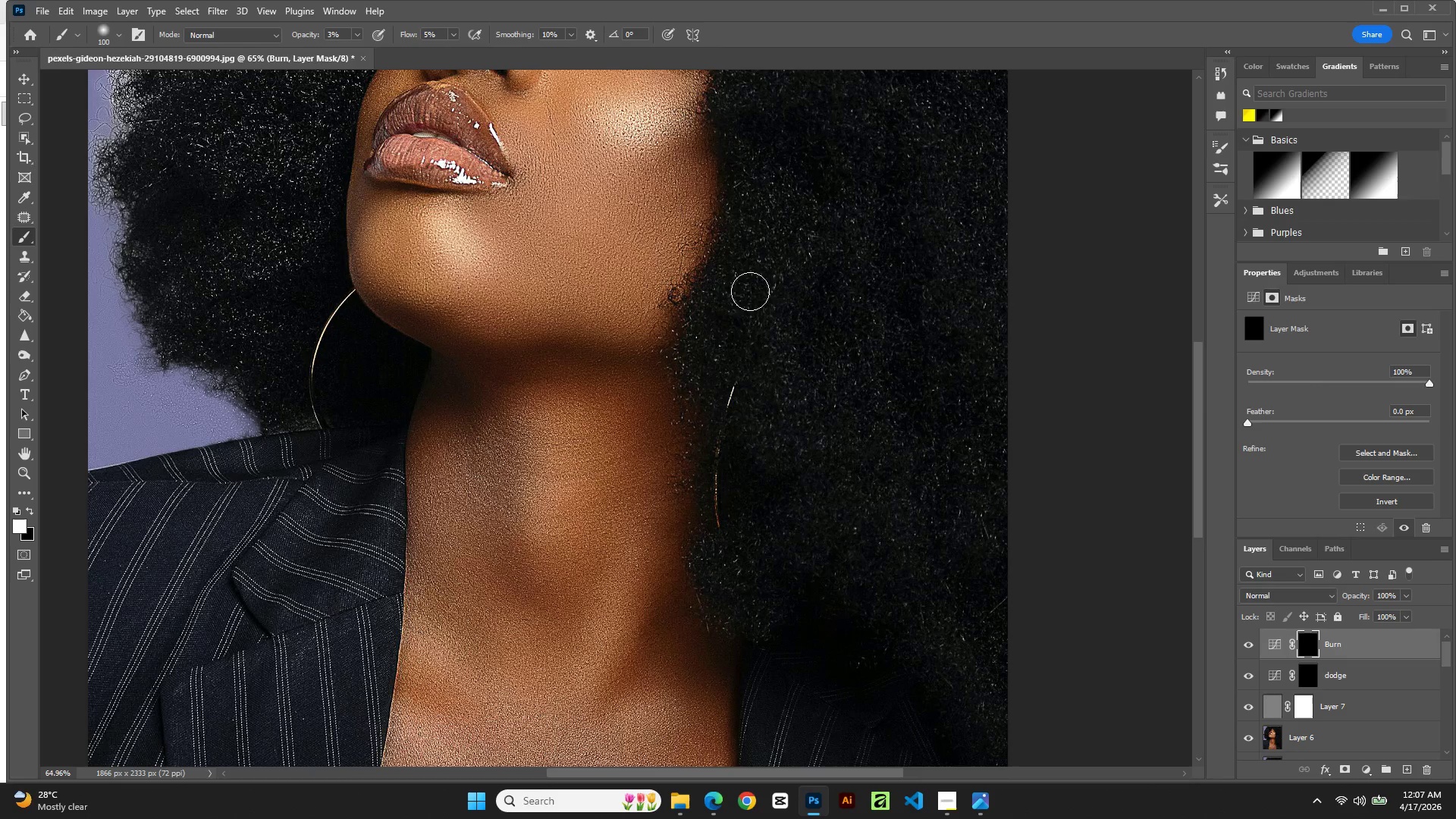 
hold_key(key=Space, duration=0.78)
 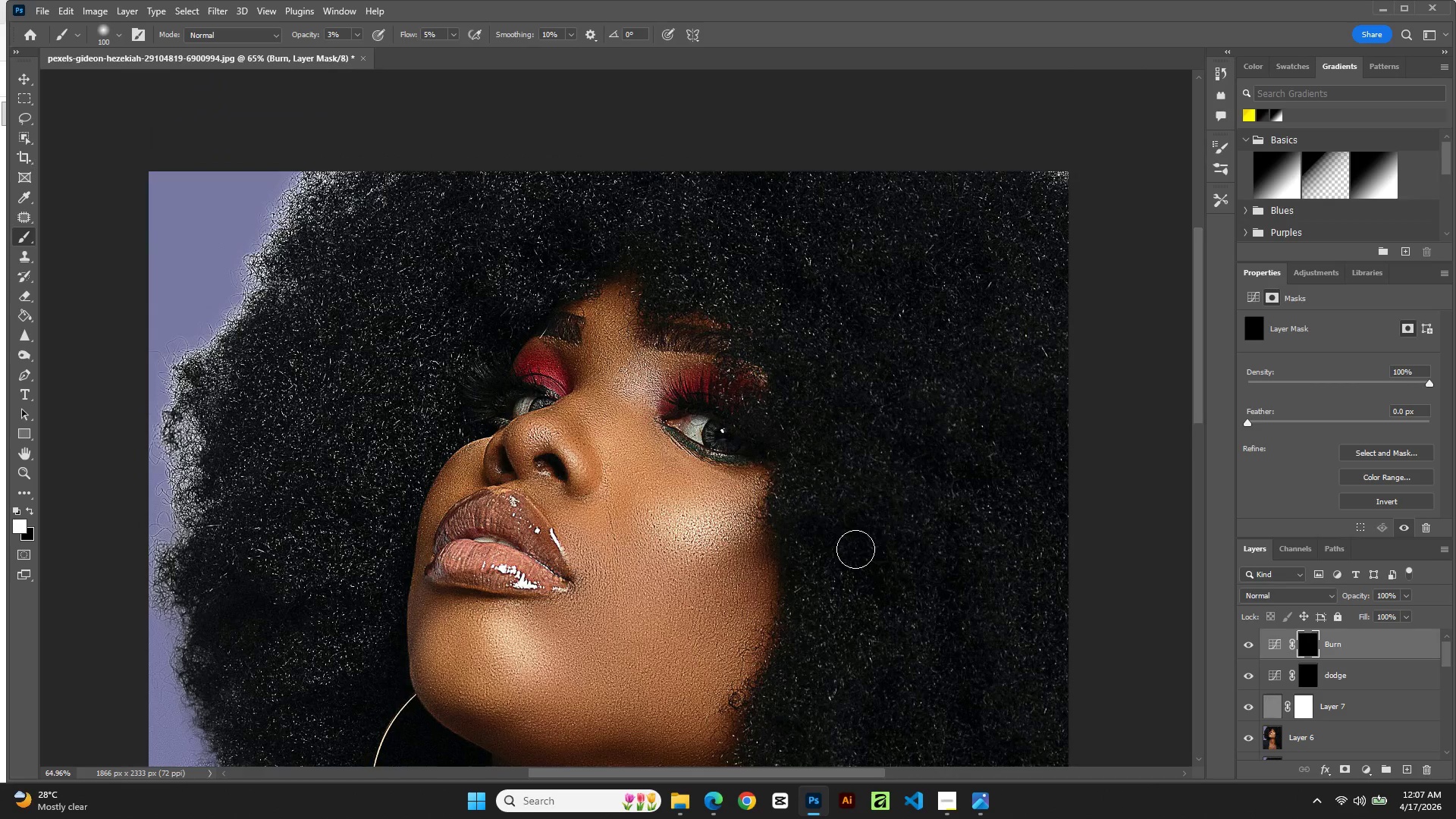 
left_click_drag(start_coordinate=[761, 270], to_coordinate=[822, 675])
 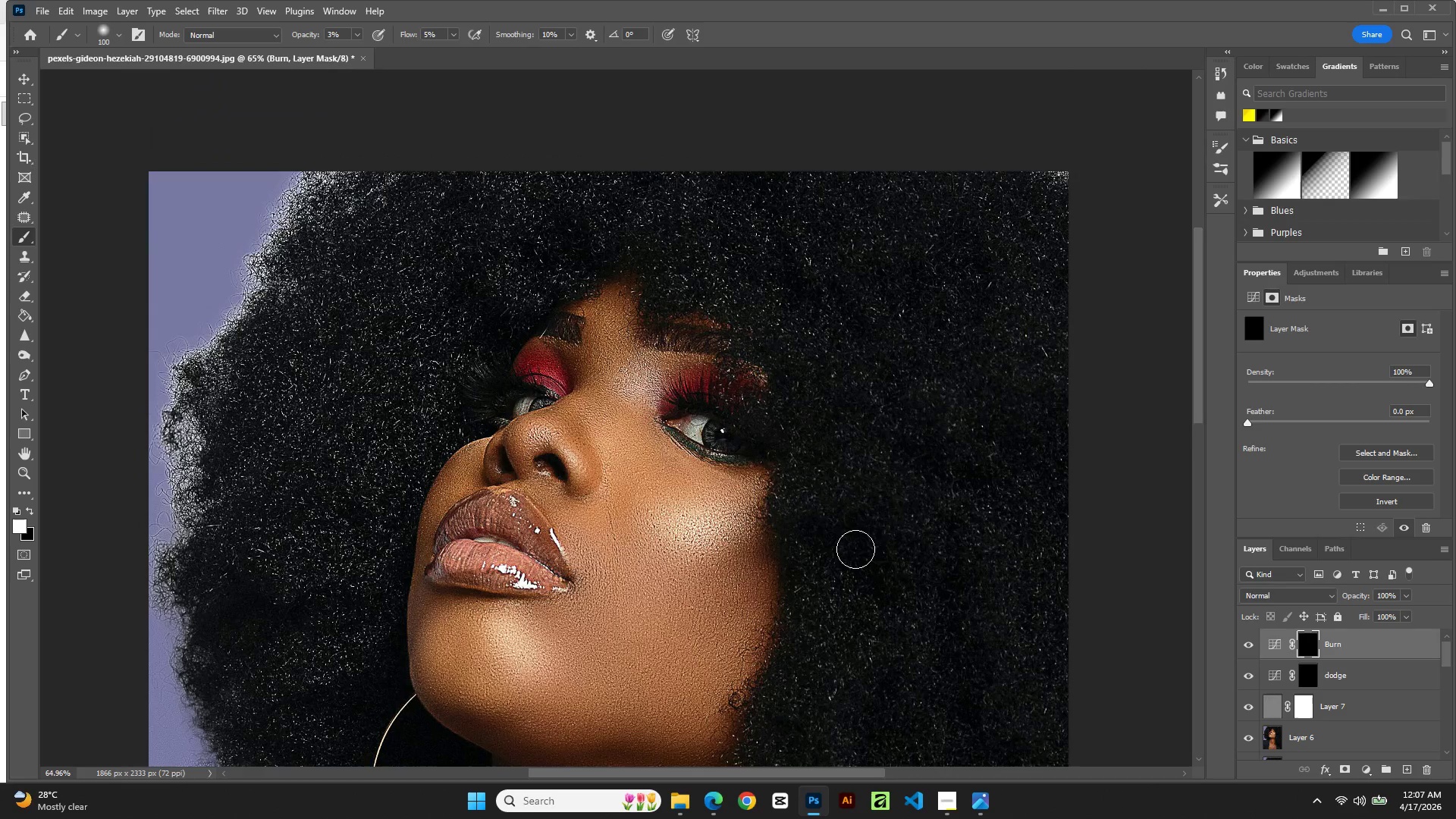 
hold_key(key=AltLeft, duration=1.24)
scroll: coordinate [855, 549], scroll_direction: down, amount: 1.0
 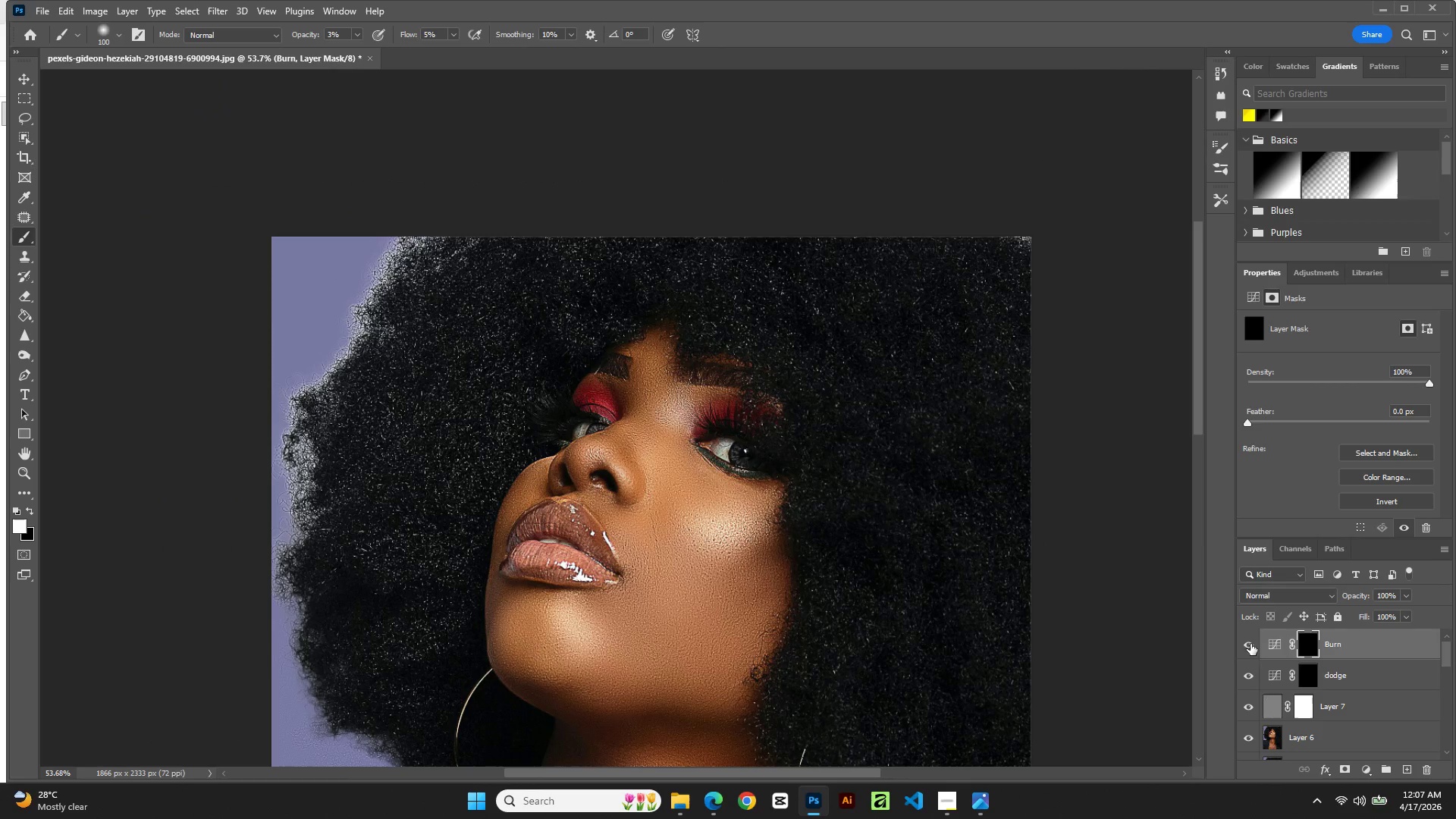 
left_click([1254, 643])
 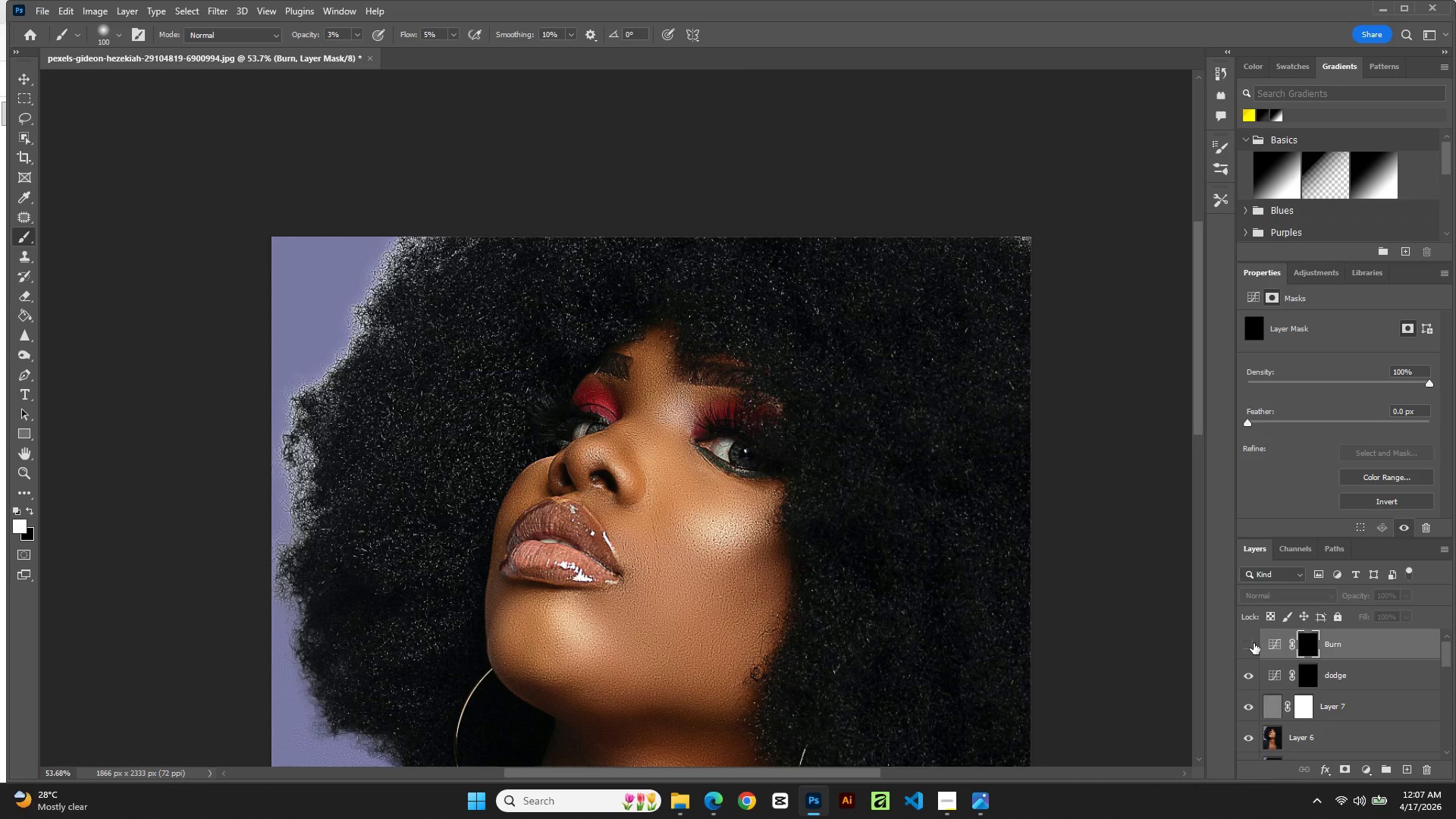 
left_click([1254, 643])
 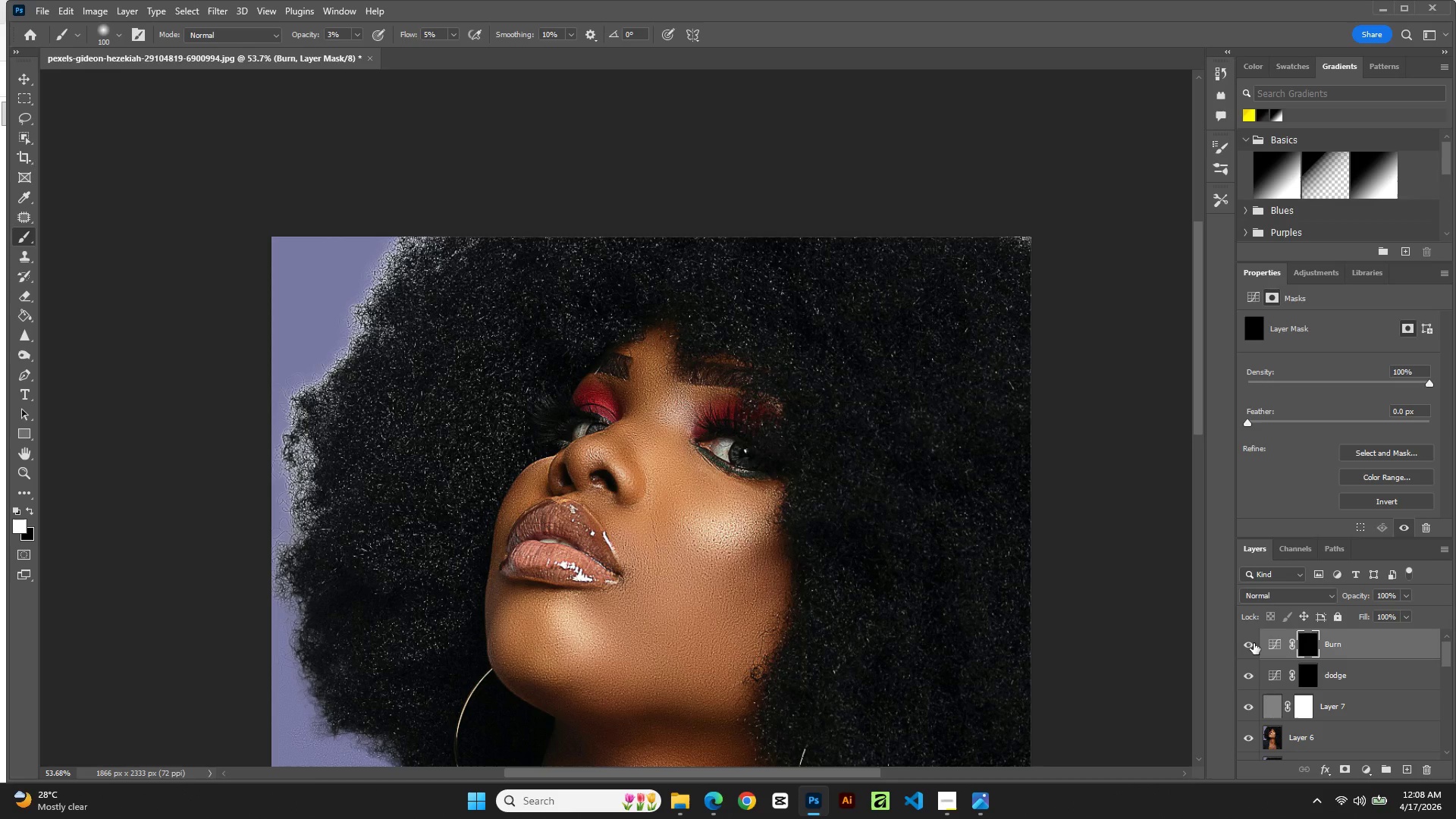 
hold_key(key=AltLeft, duration=0.83)
scroll: coordinate [983, 554], scroll_direction: up, amount: 3.0
 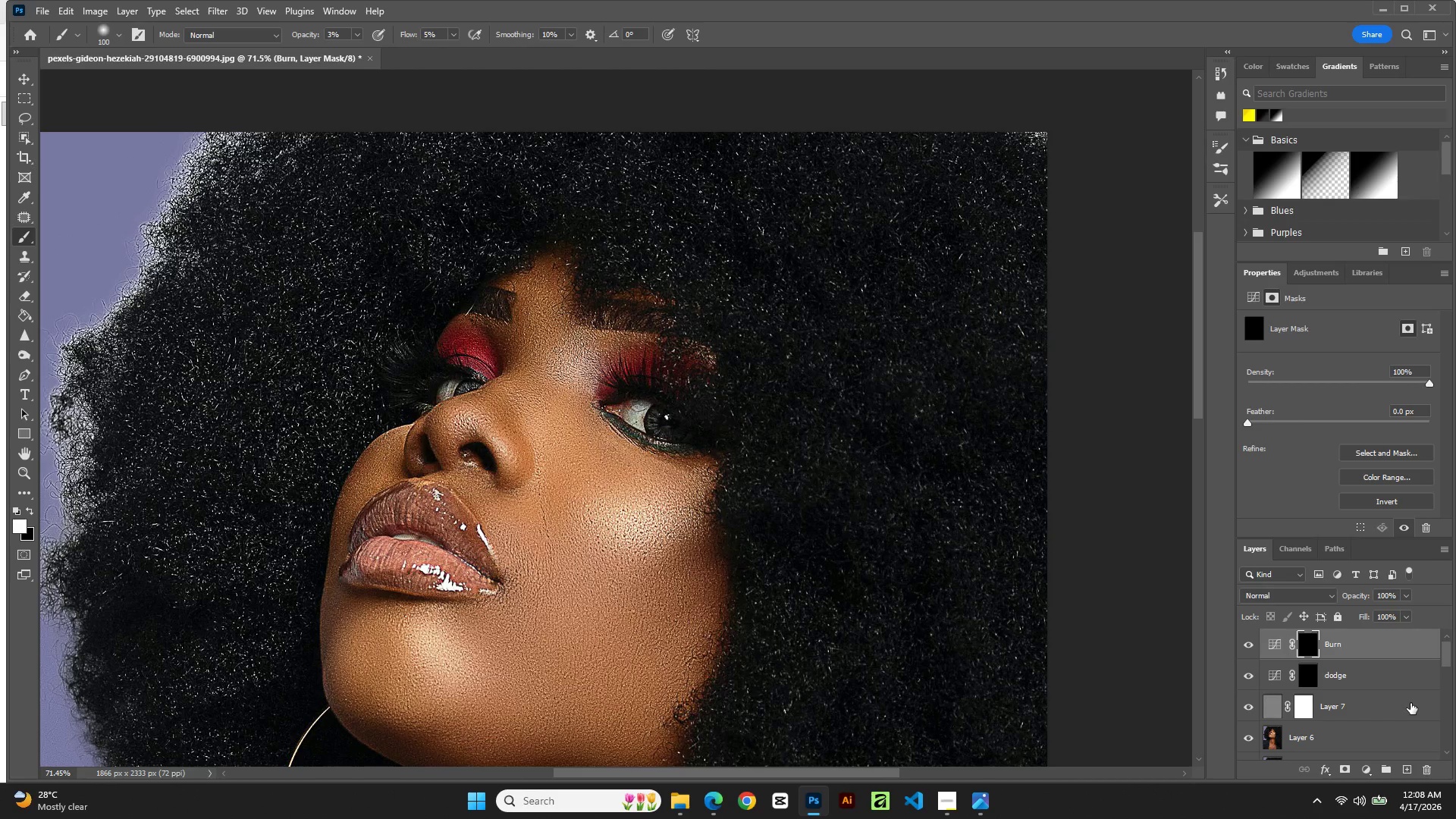 
scroll: coordinate [1279, 719], scroll_direction: down, amount: 6.0
 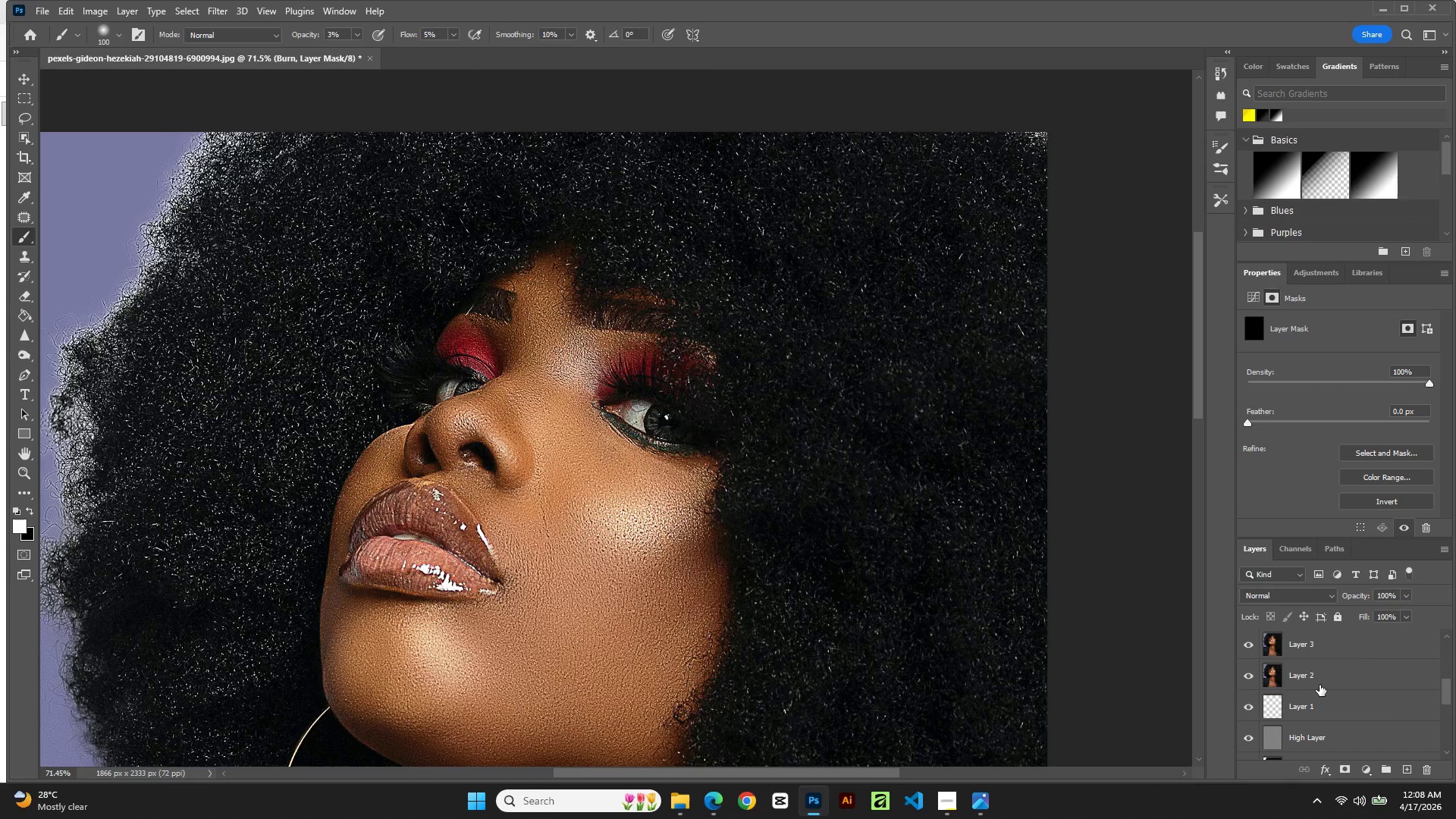 
left_click([1322, 681])
 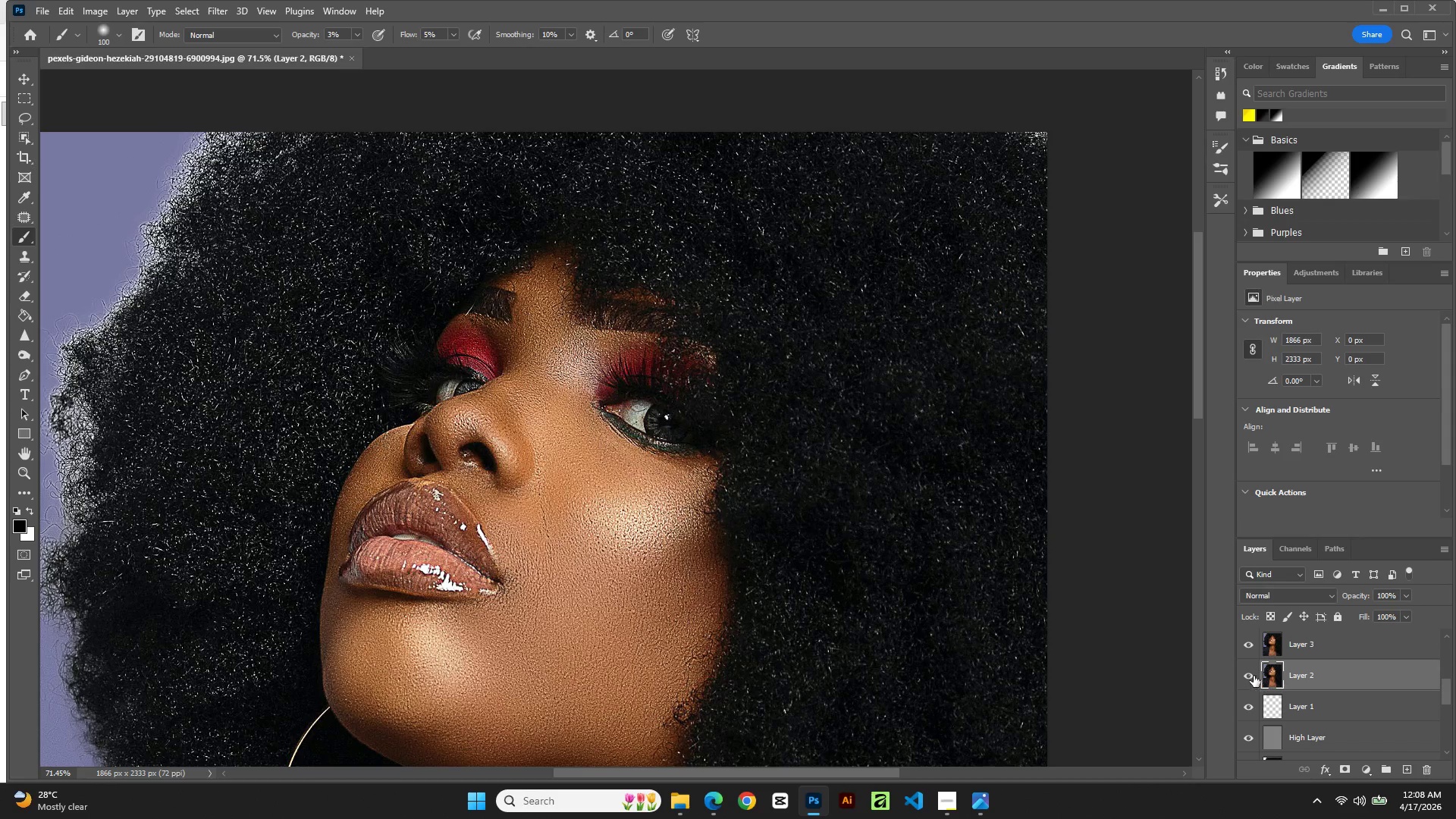 
left_click([1252, 674])
 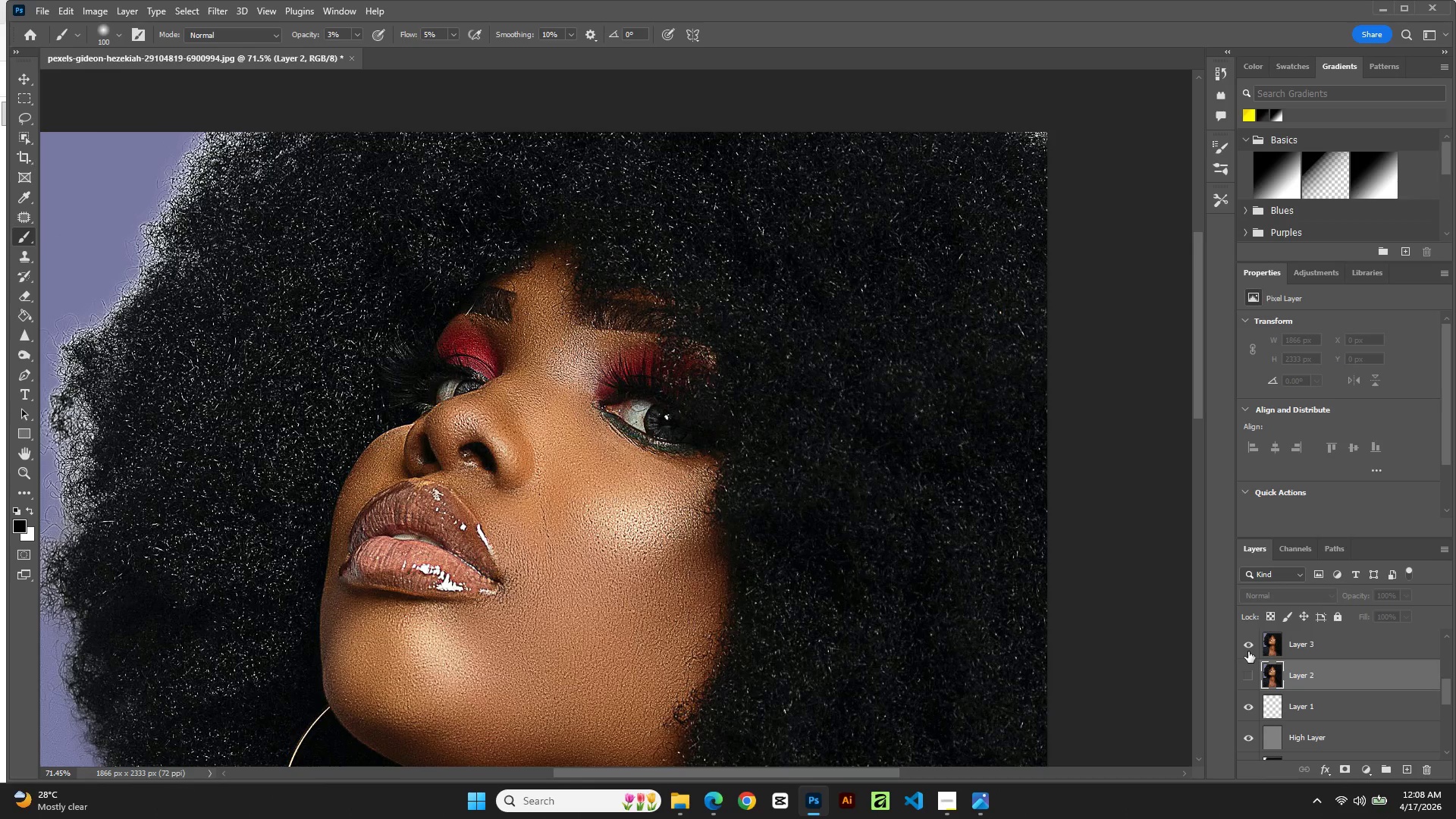 
left_click([1248, 645])
 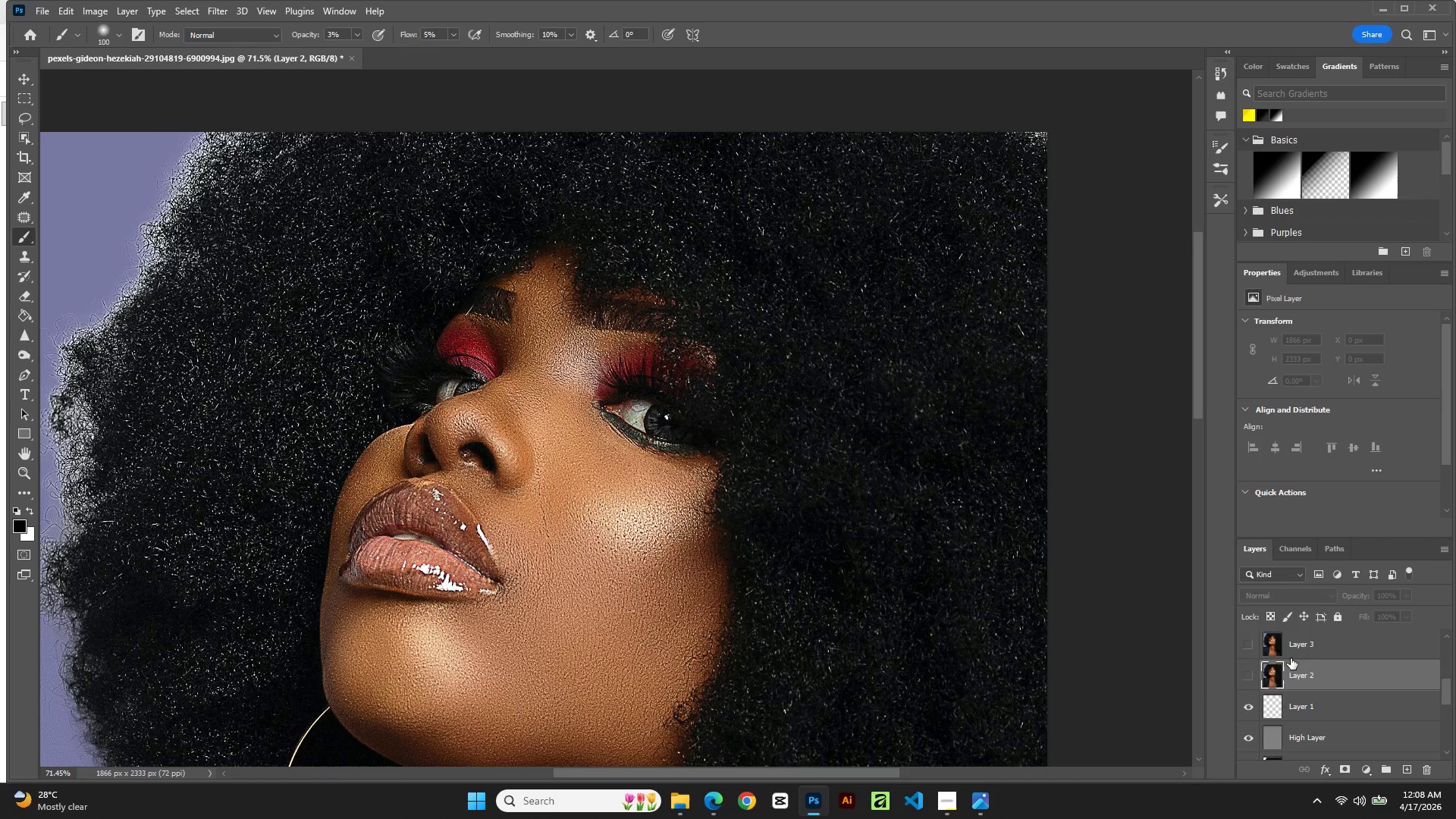 
scroll: coordinate [1291, 660], scroll_direction: up, amount: 2.0
 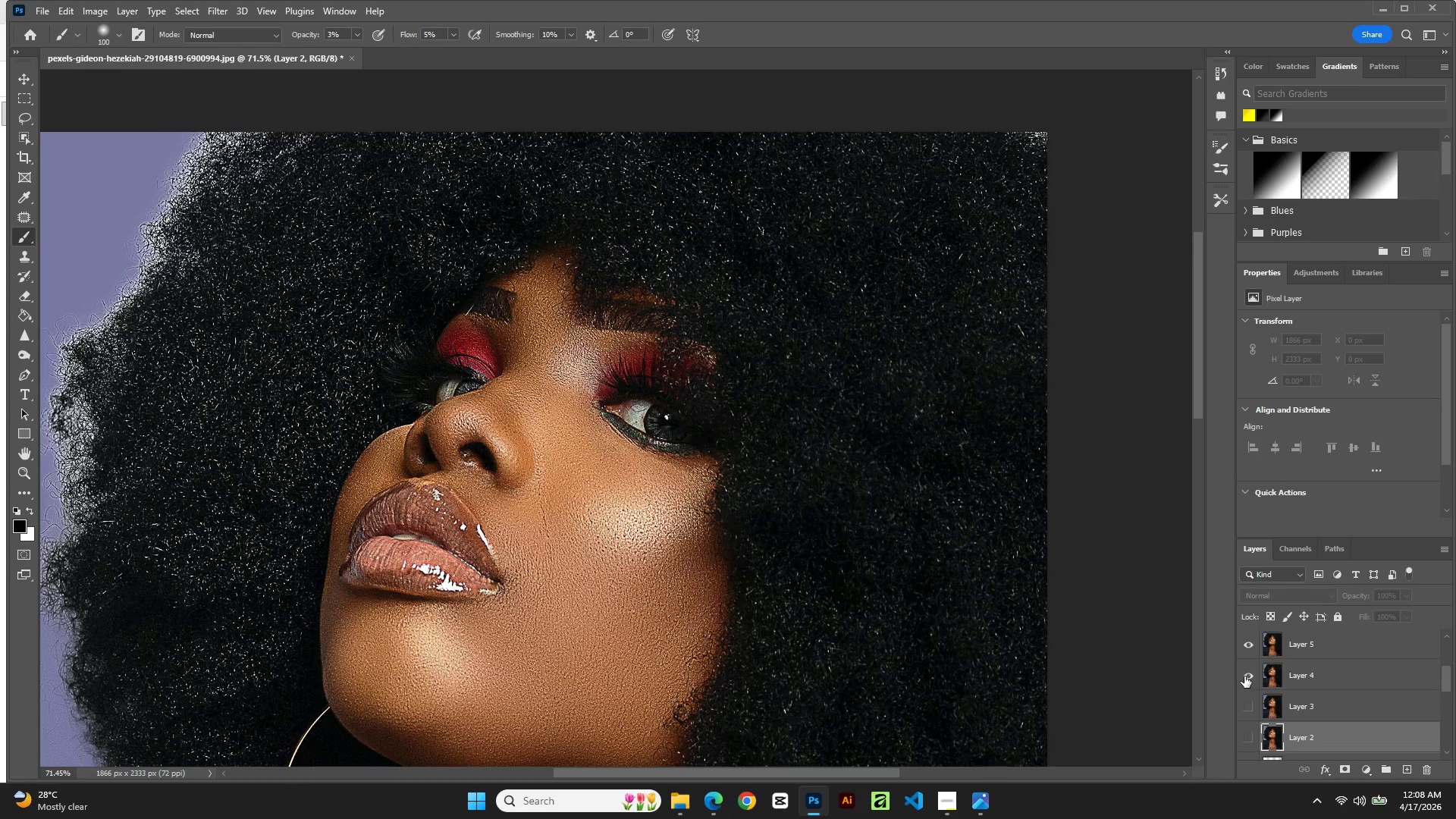 
left_click([1248, 674])
 